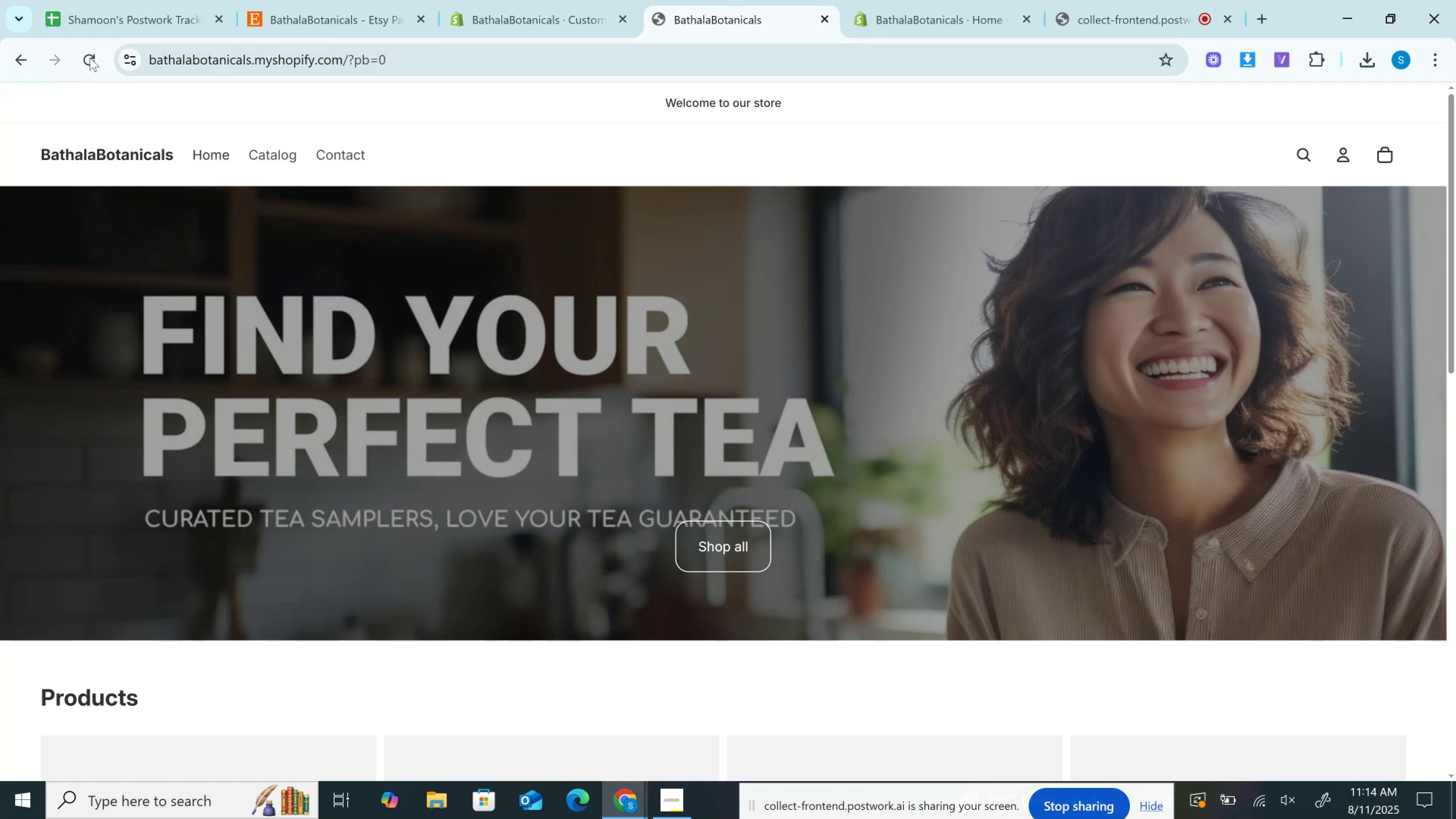 
left_click([90, 58])
 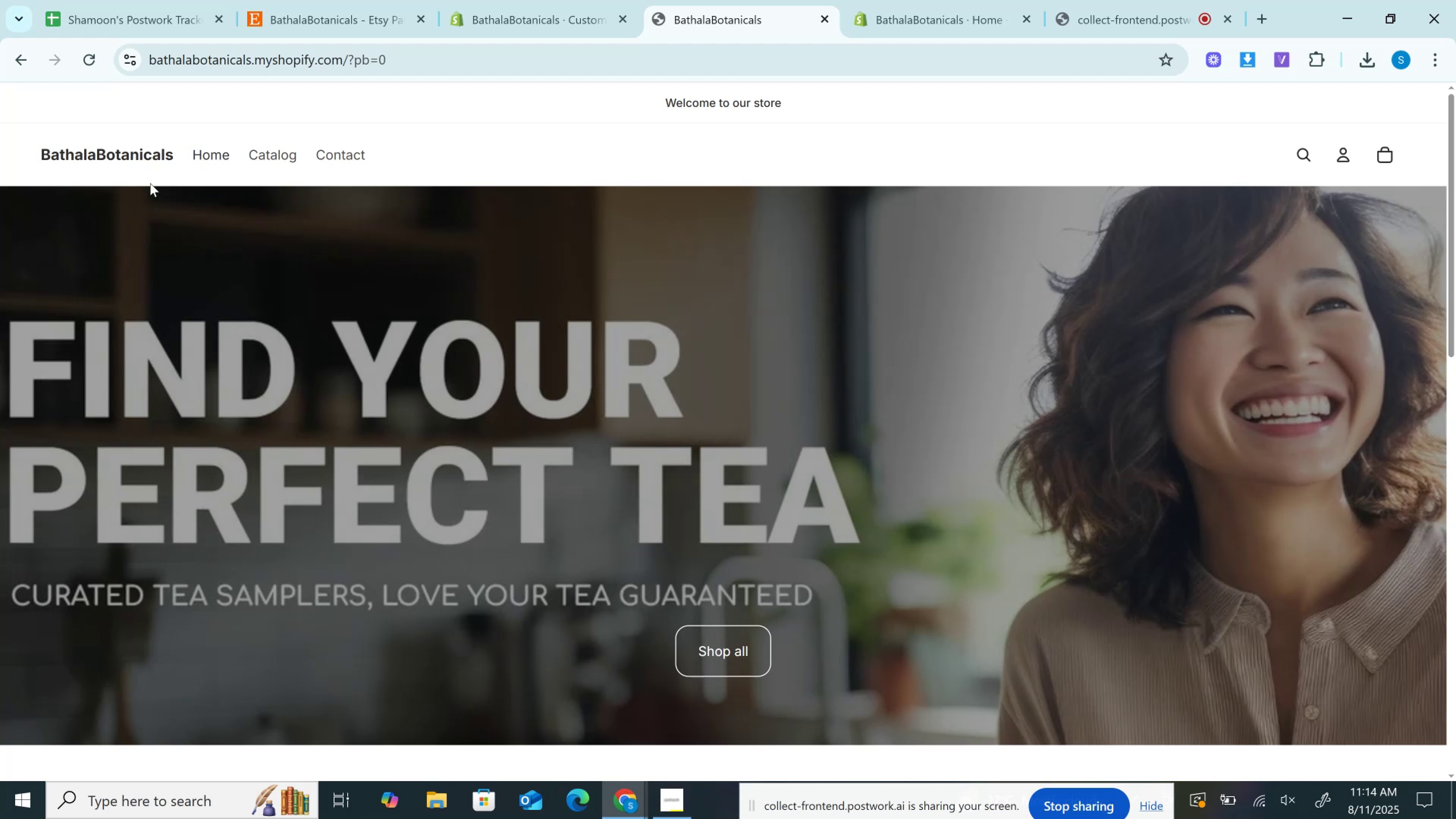 
wait(32.79)
 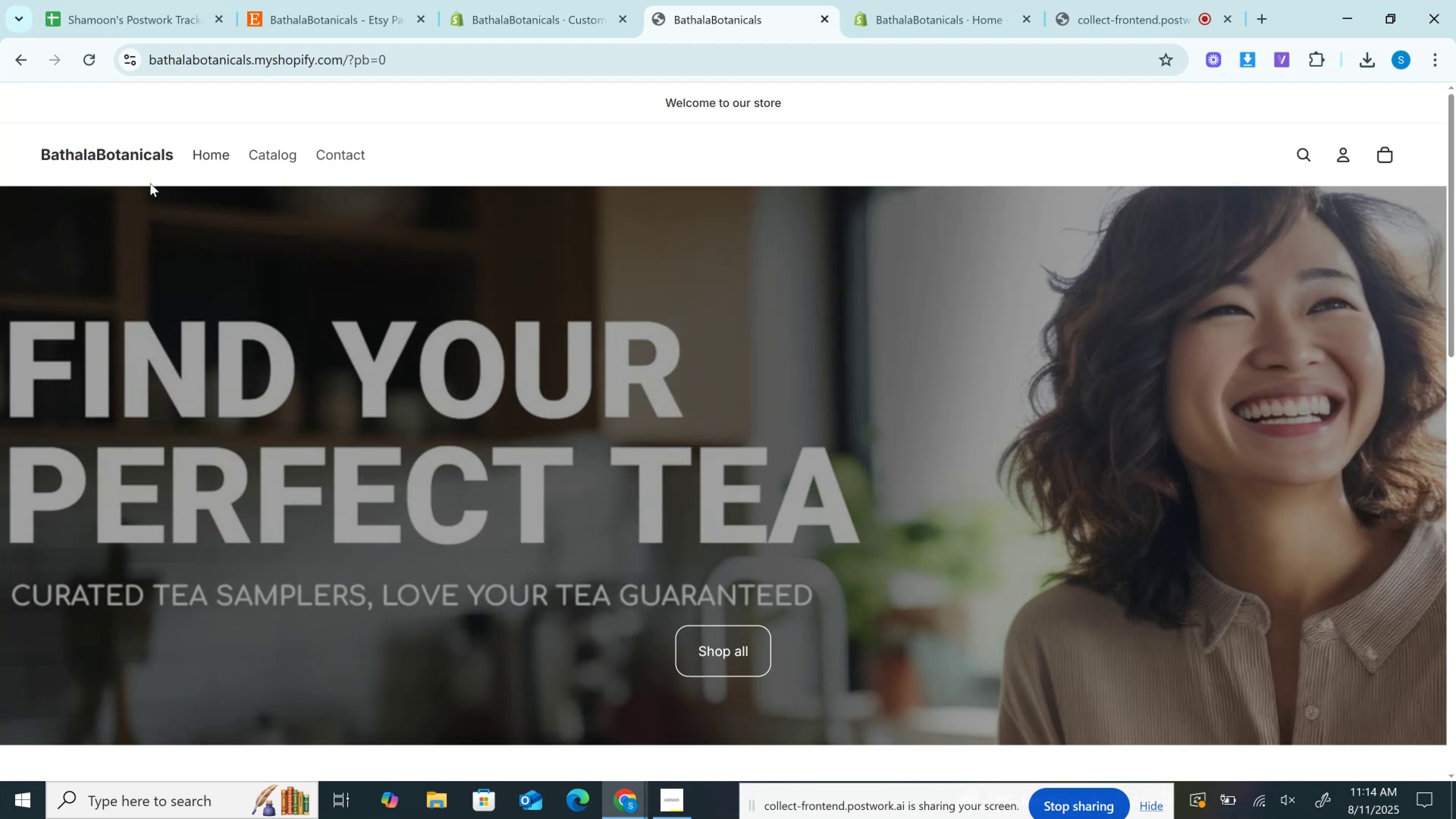 
left_click([564, 0])
 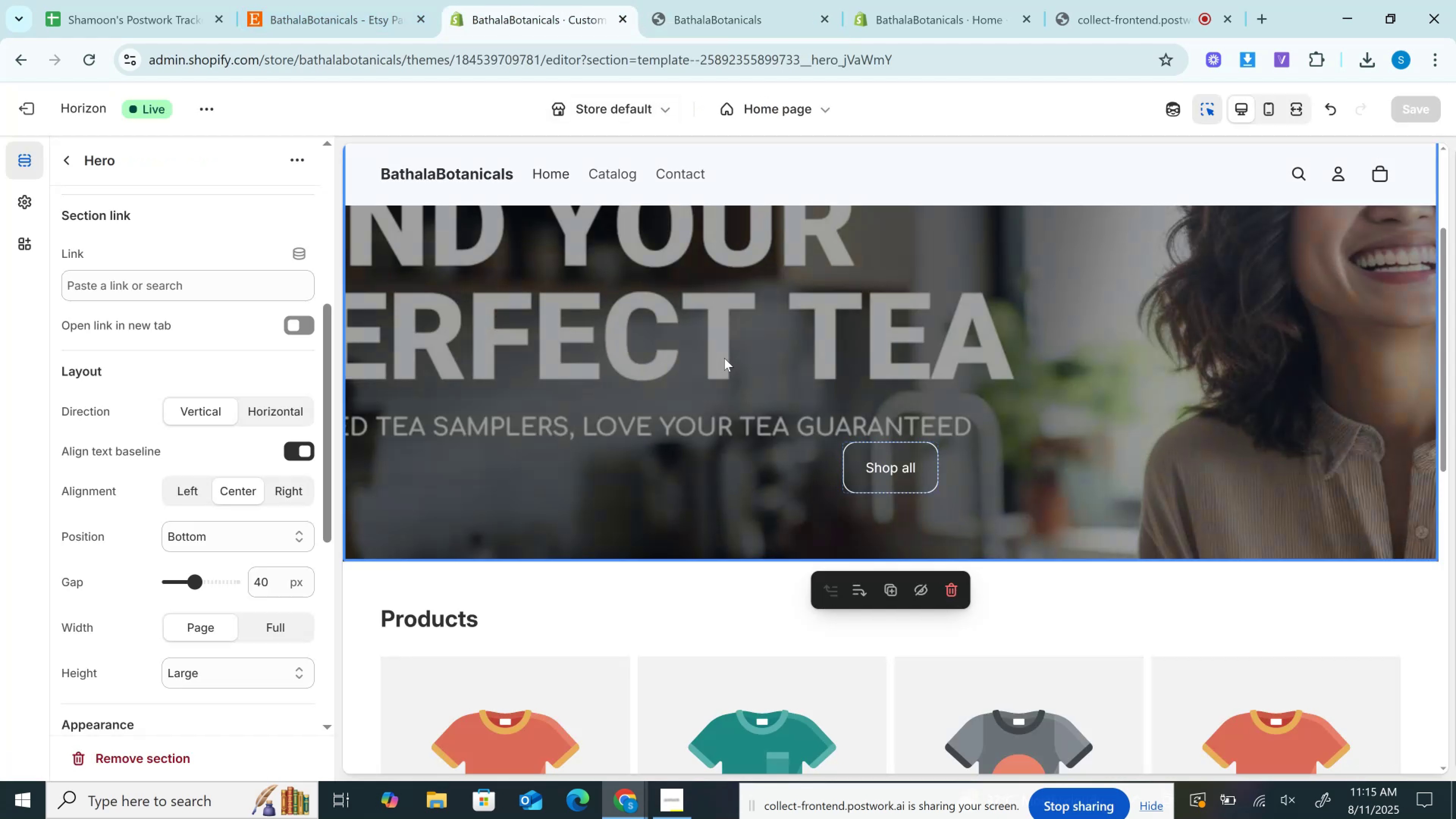 
scroll: coordinate [724, 358], scroll_direction: up, amount: 2.0
 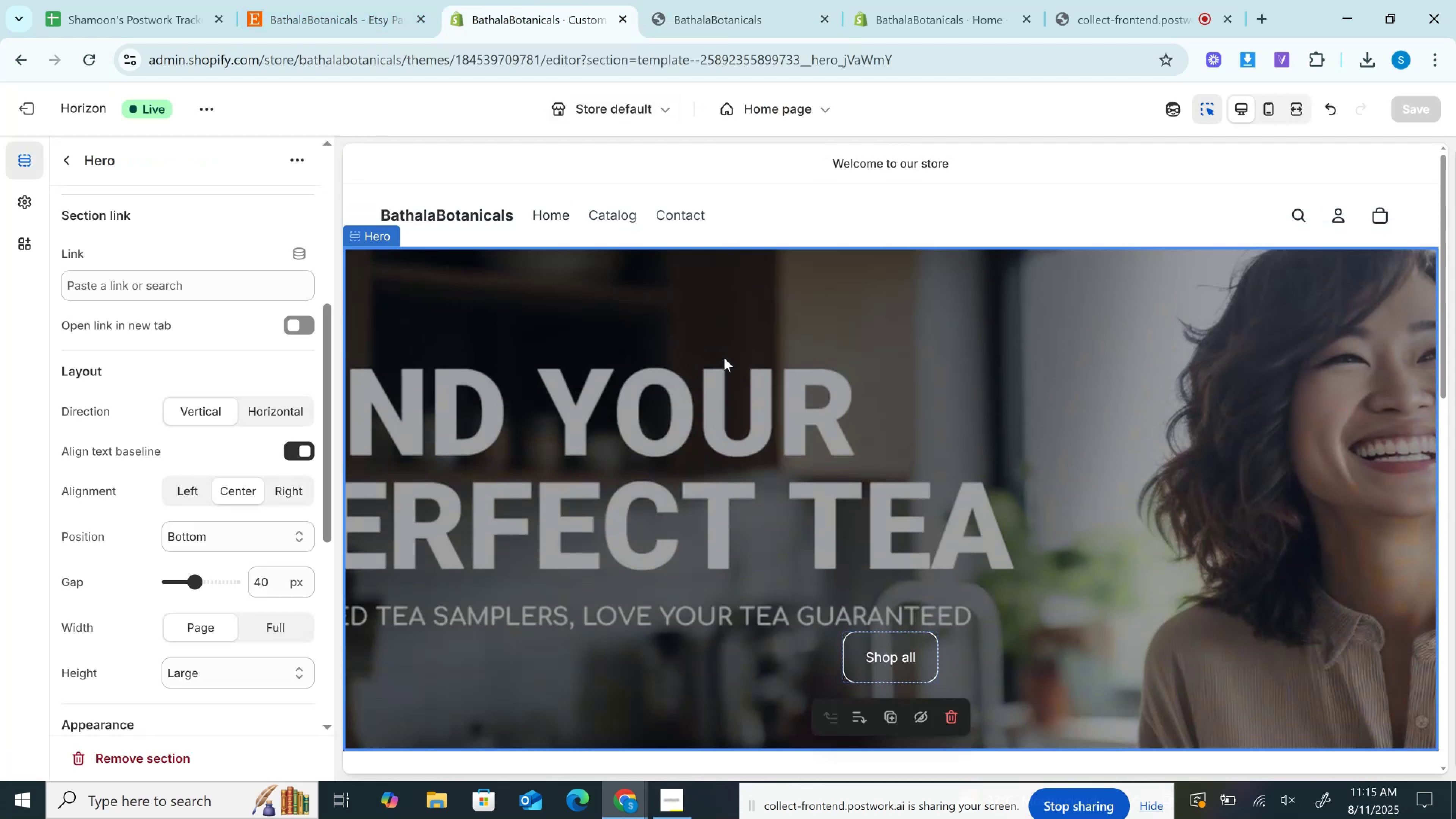 
scroll: coordinate [724, 358], scroll_direction: down, amount: 4.0
 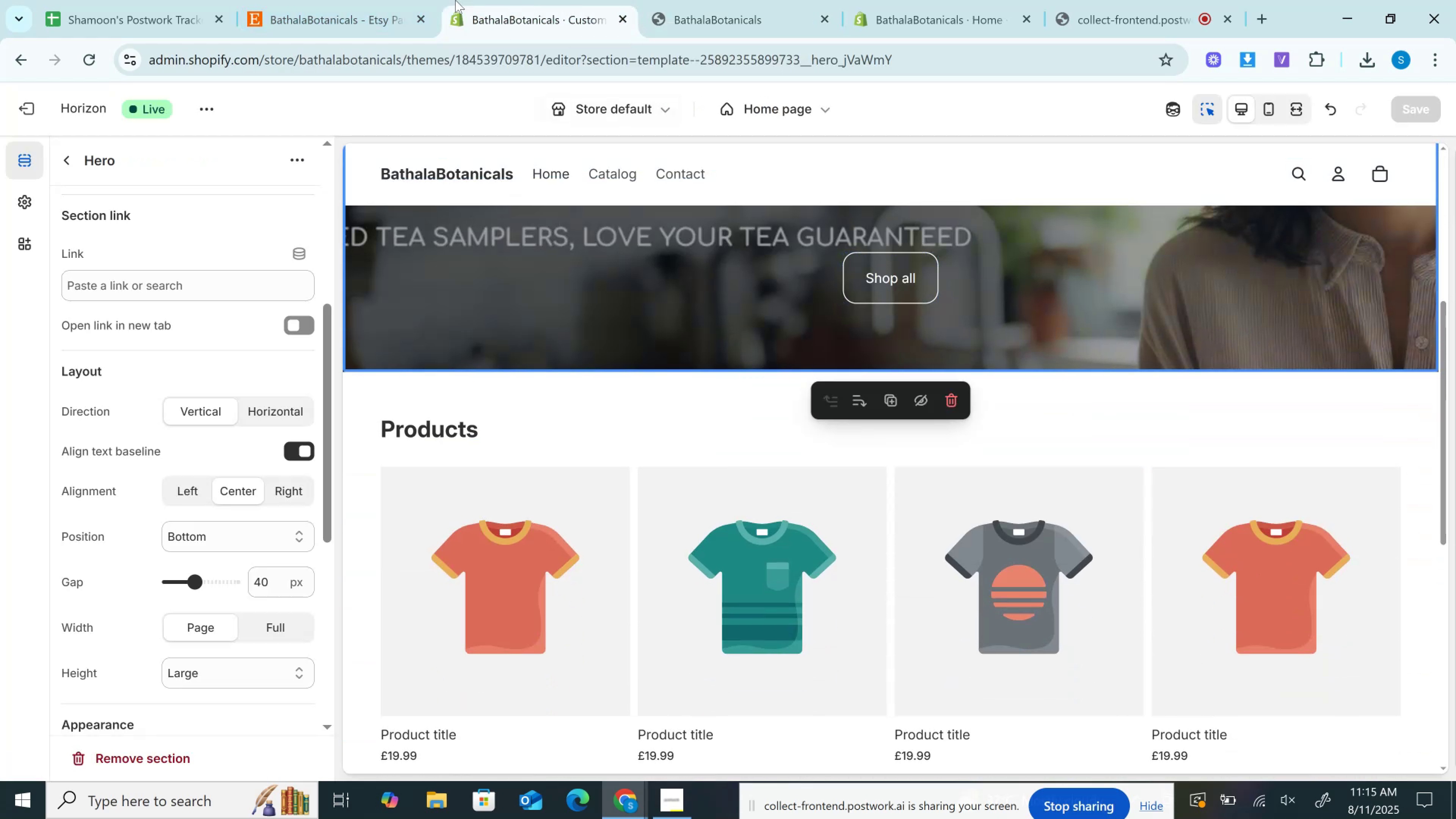 
left_click([352, 0])
 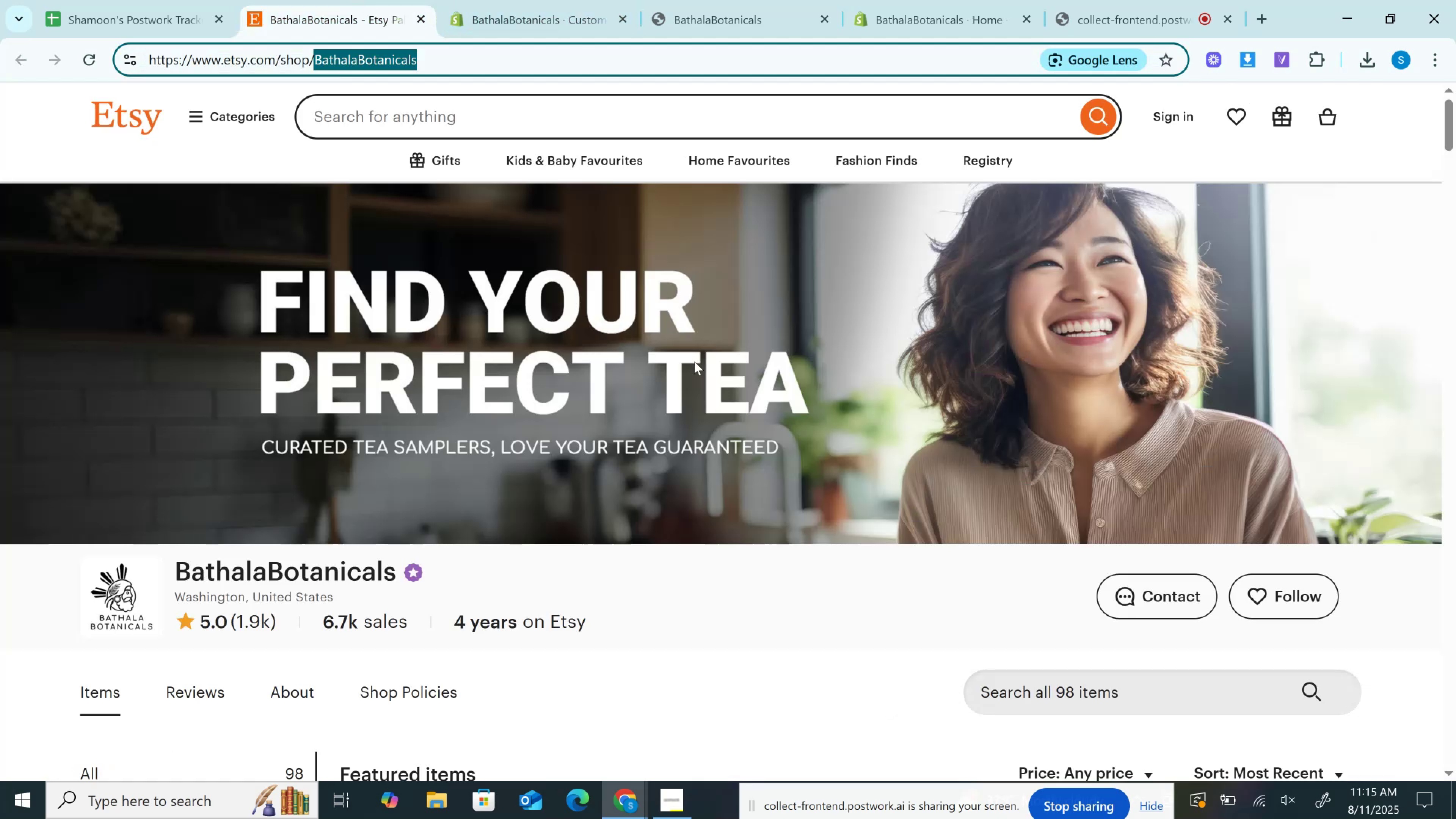 
scroll: coordinate [694, 361], scroll_direction: down, amount: 2.0
 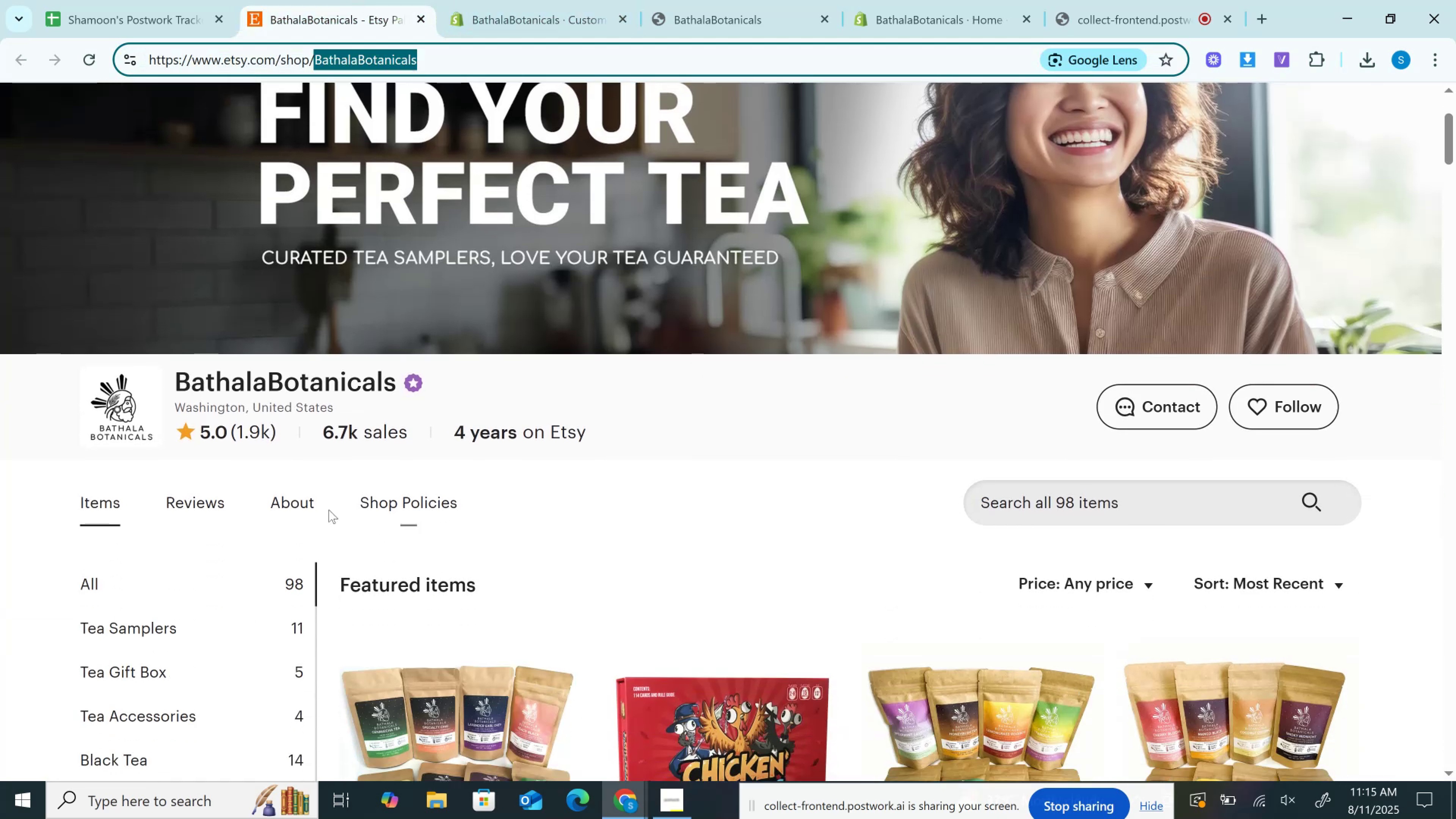 
left_click([288, 506])
 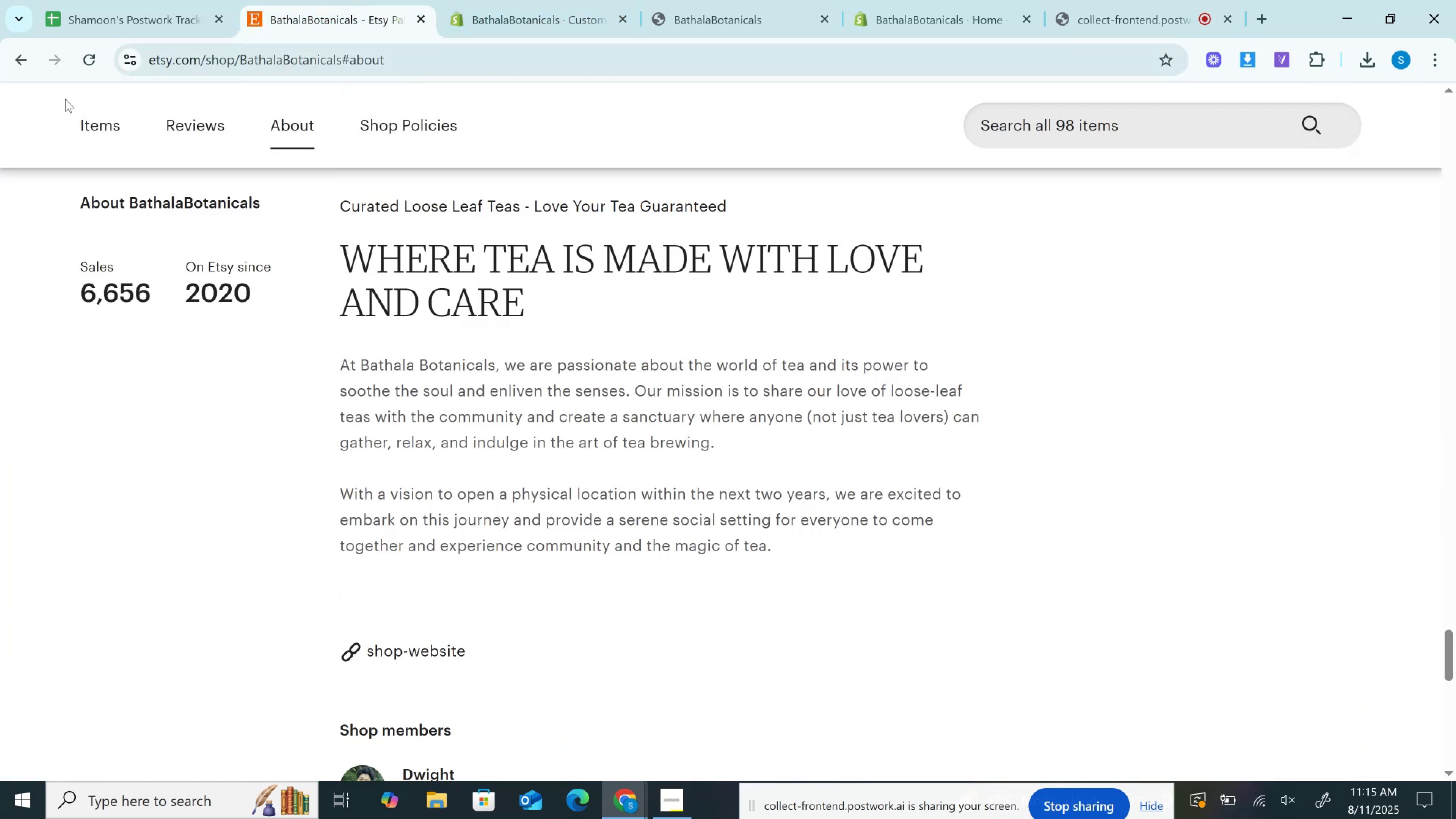 
left_click([94, 122])
 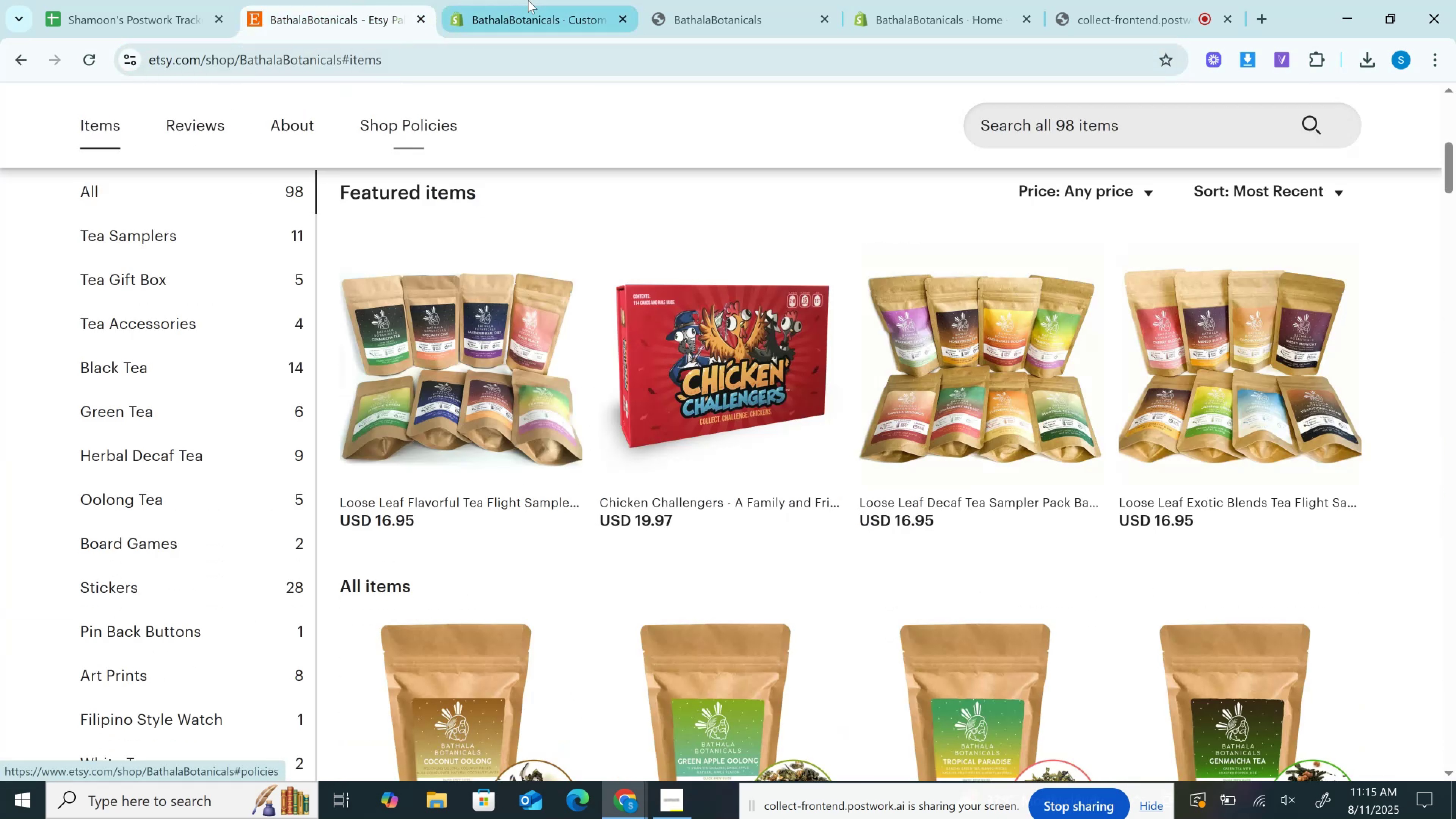 
left_click([530, 0])
 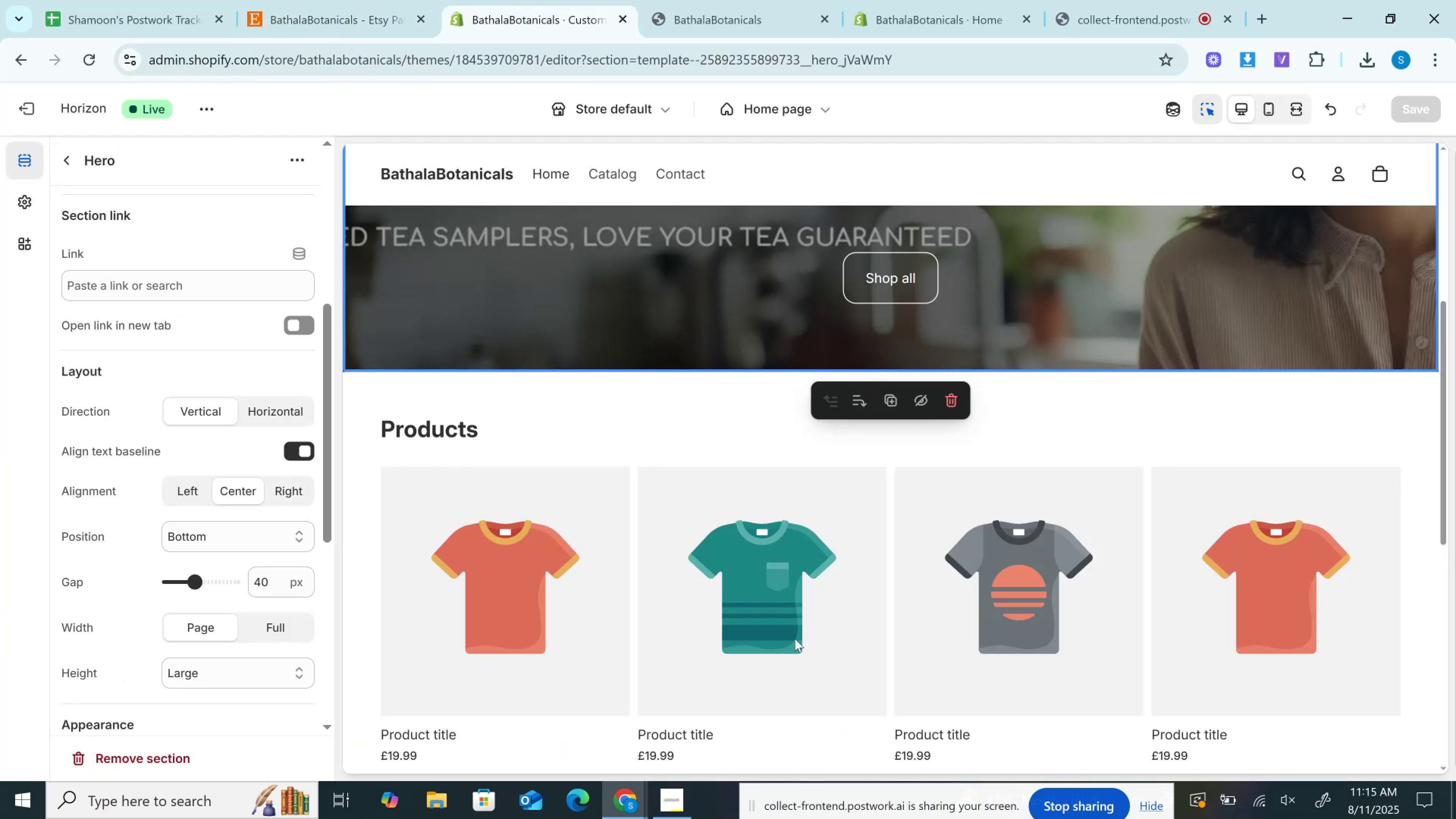 
scroll: coordinate [803, 666], scroll_direction: down, amount: 10.0
 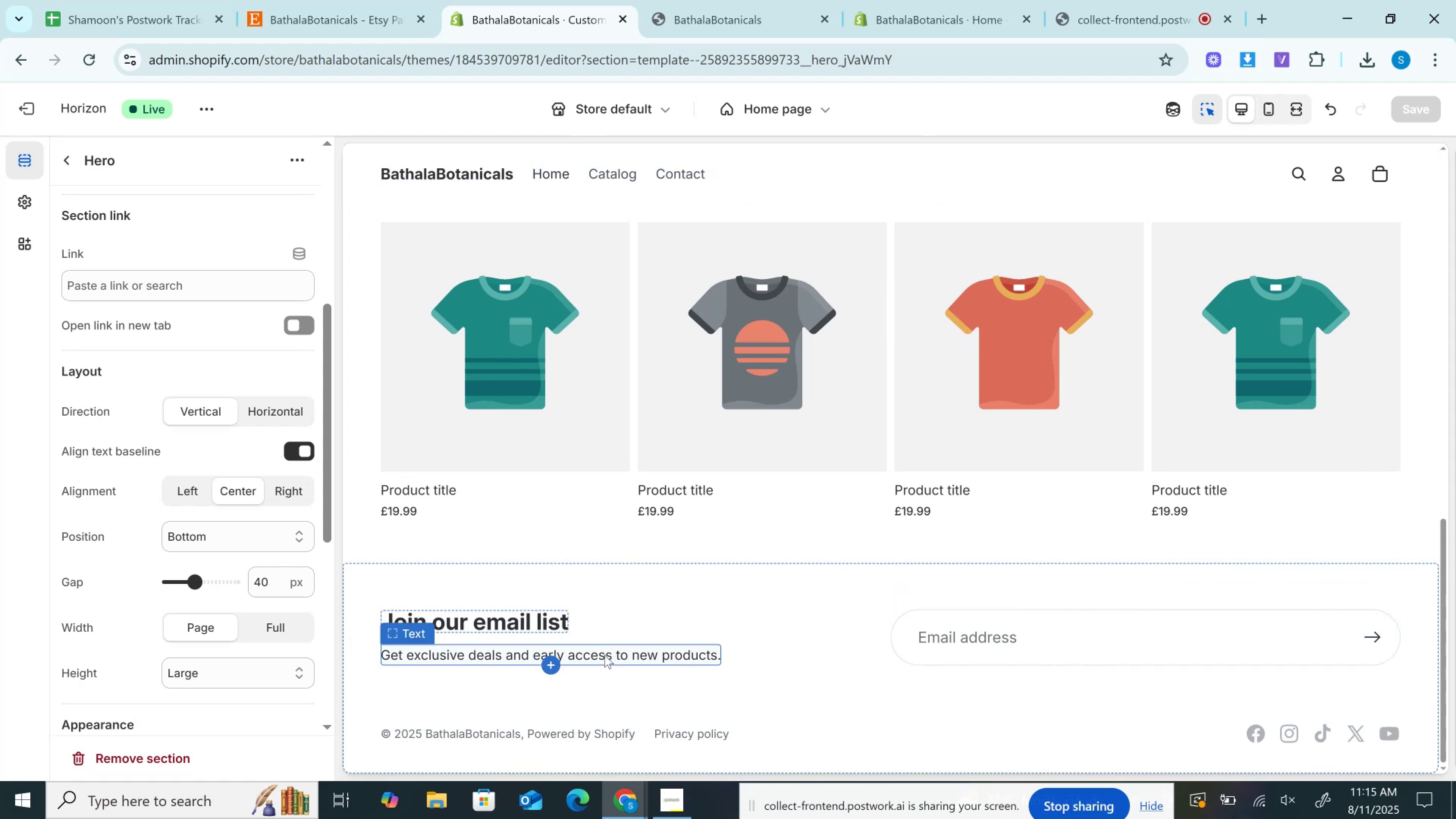 
wait(8.37)
 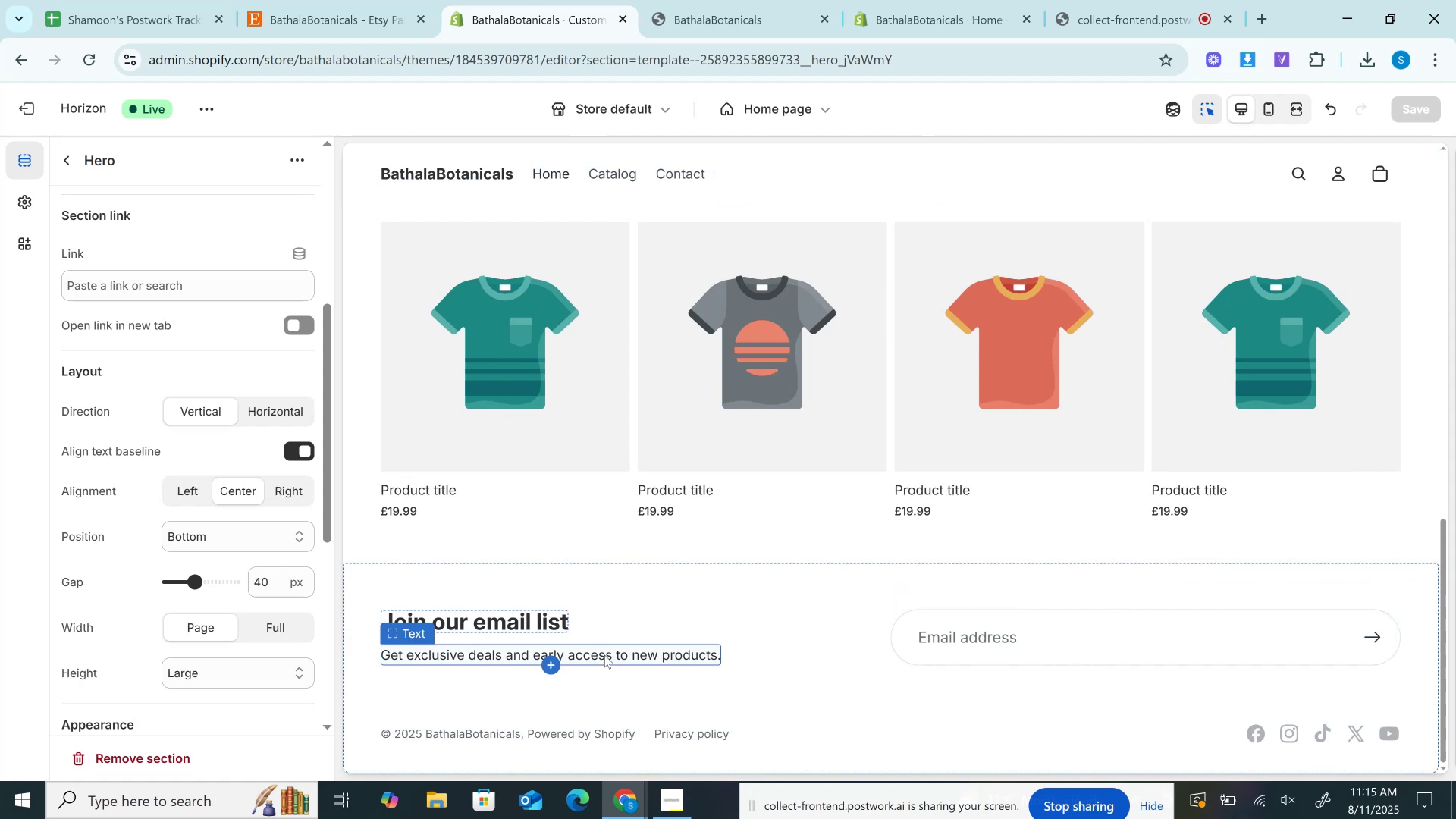 
left_click([909, 581])
 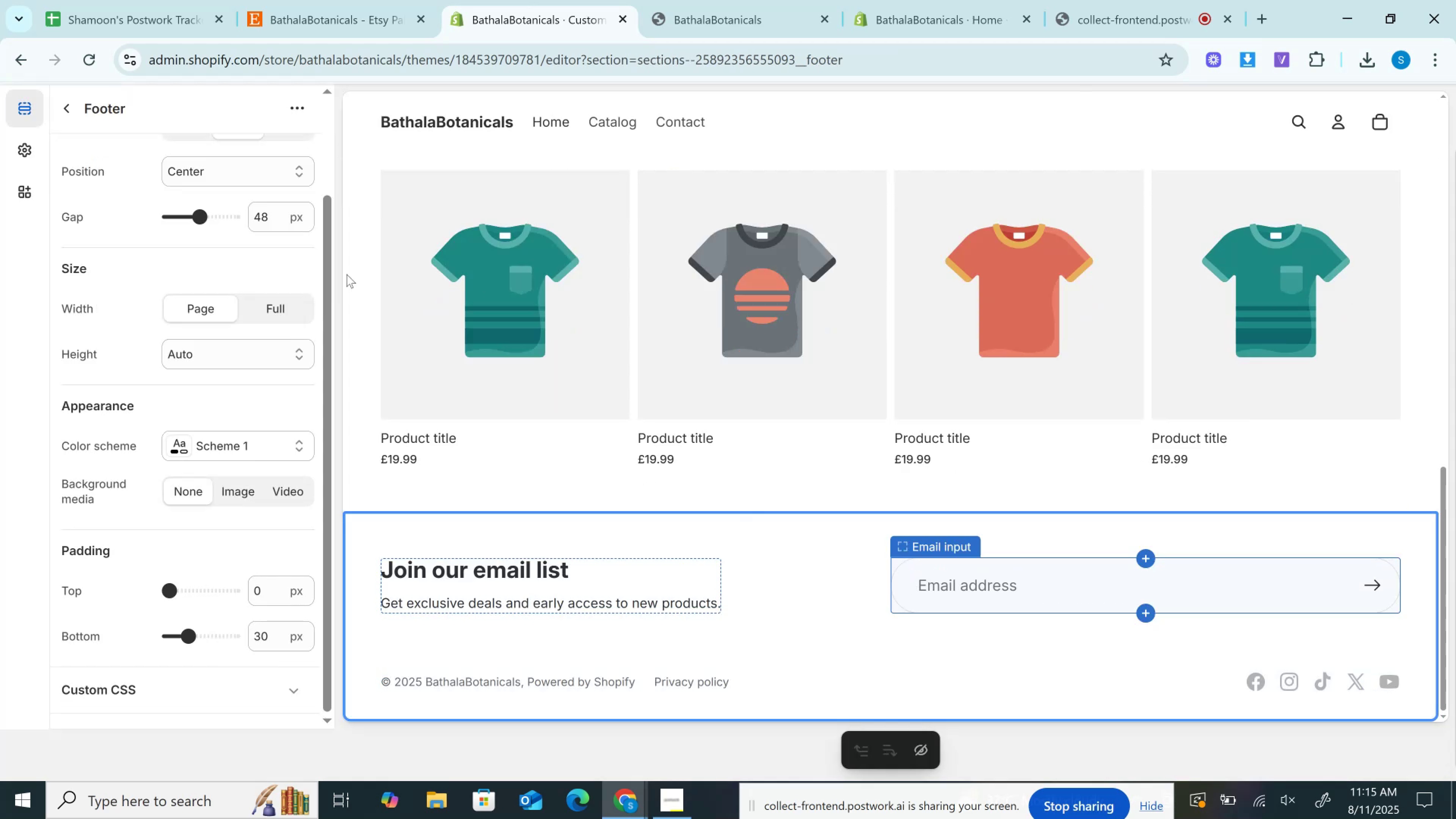 
scroll: coordinate [99, 471], scroll_direction: up, amount: 7.0
 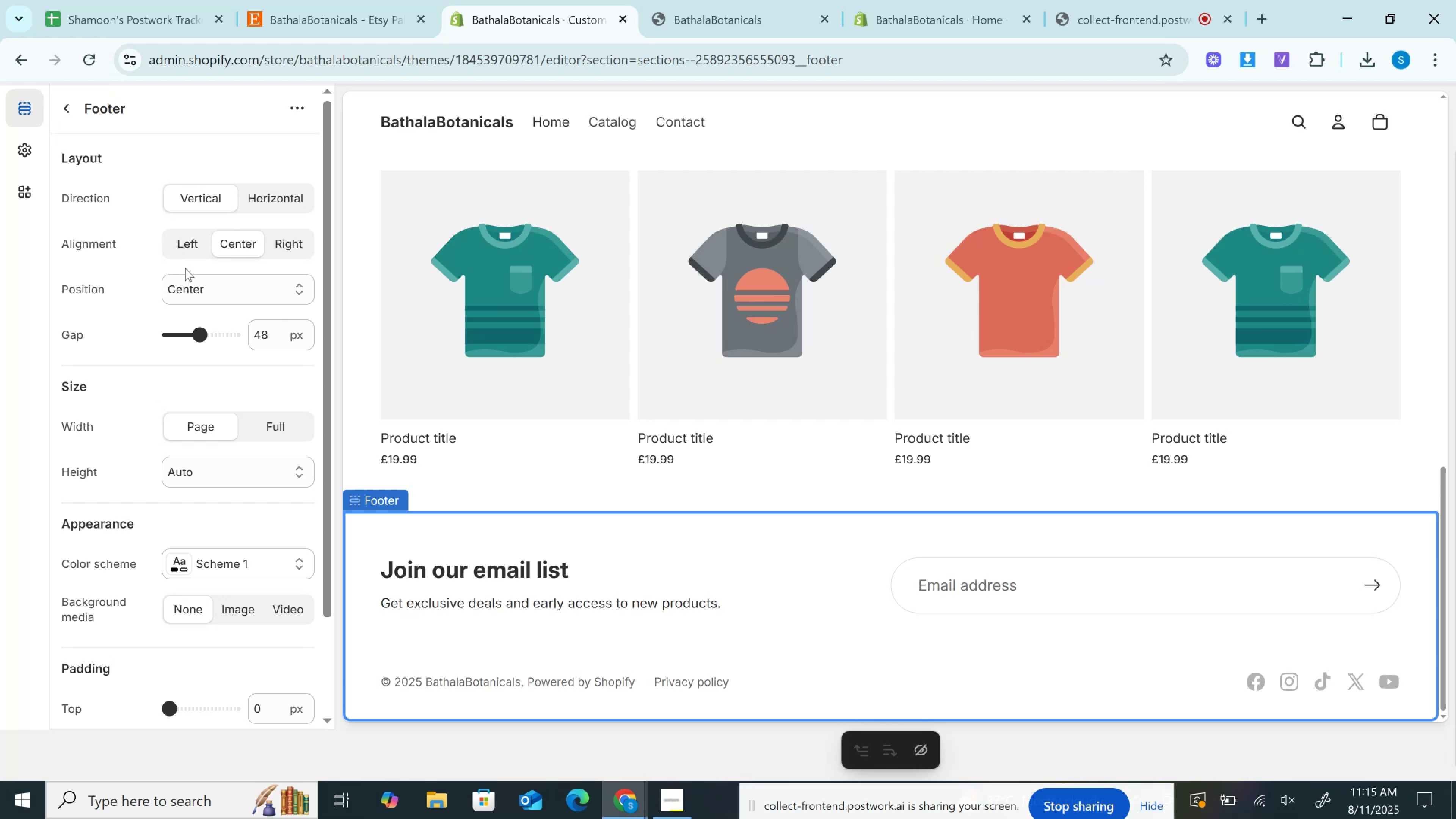 
scroll: coordinate [212, 413], scroll_direction: down, amount: 1.0
 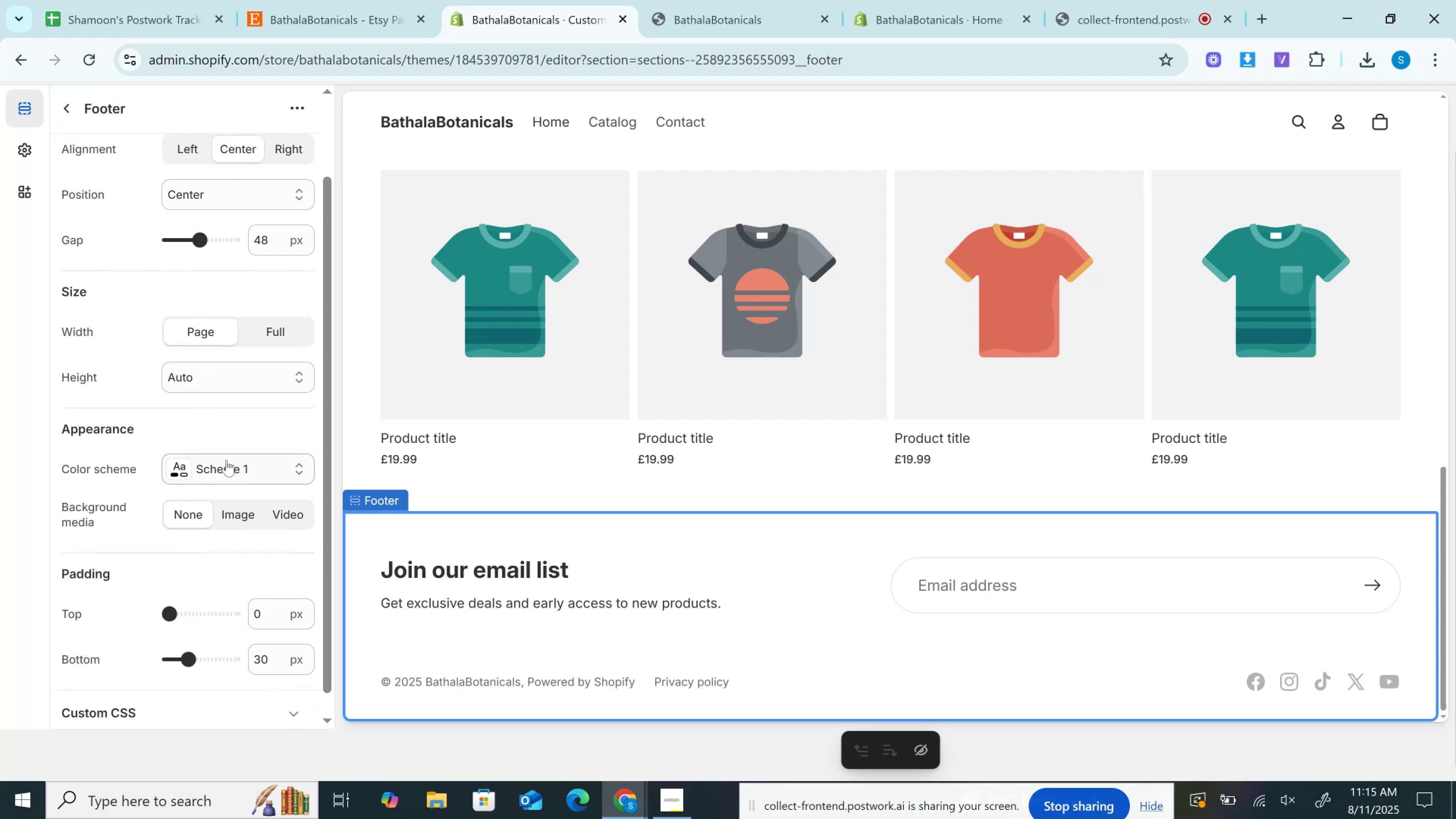 
left_click([226, 460])
 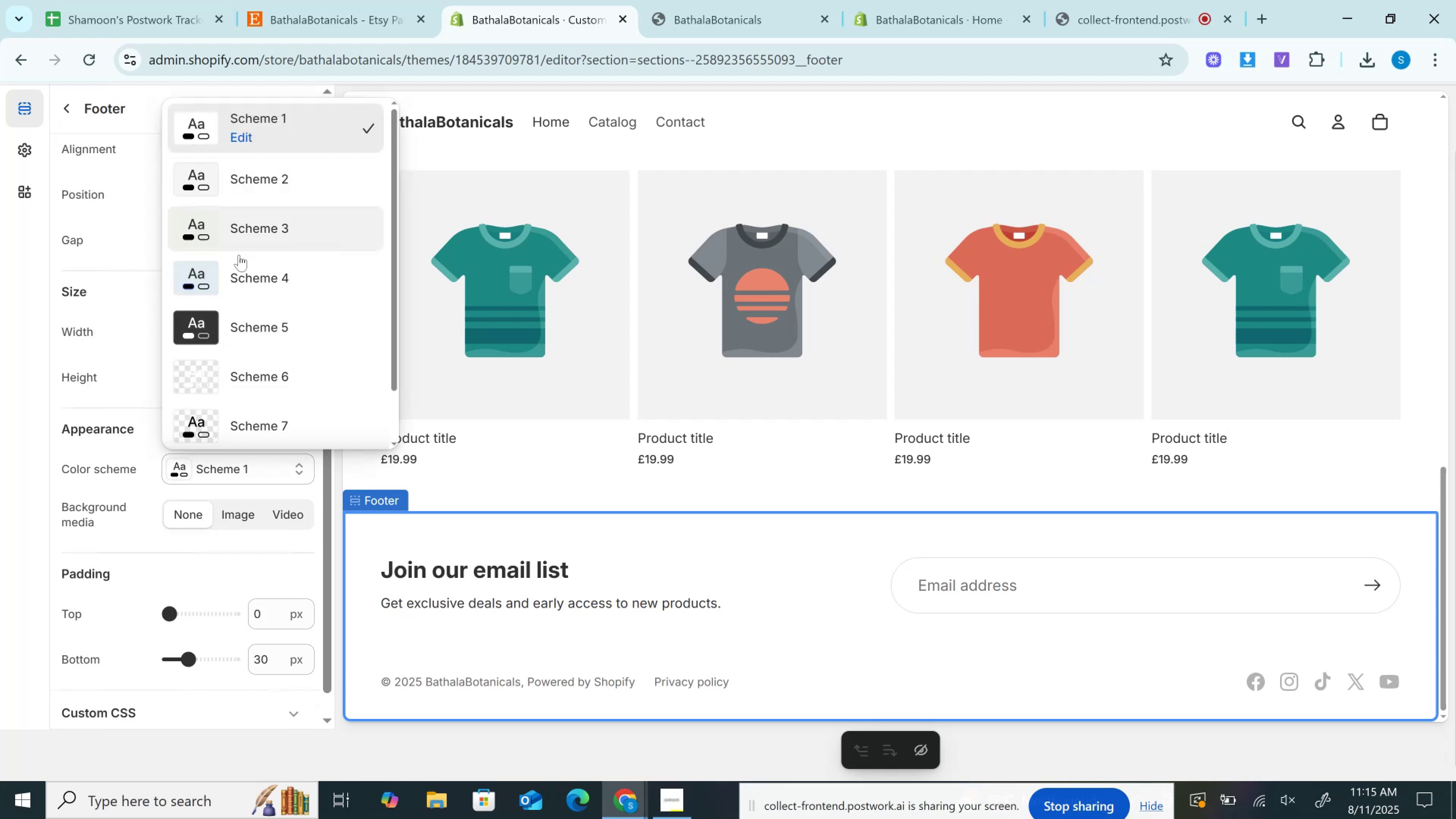 
left_click([239, 320])
 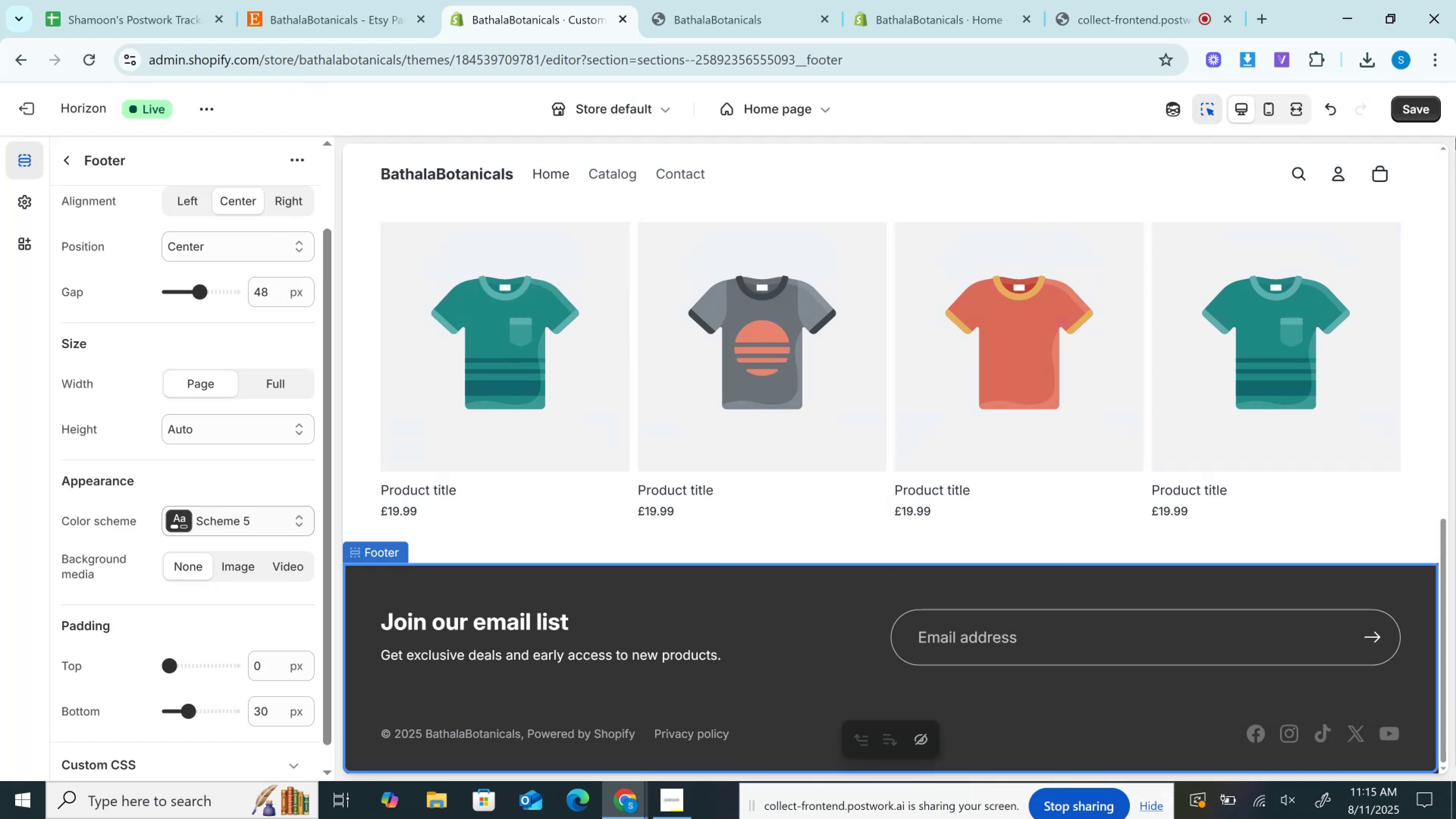 
left_click([1423, 108])
 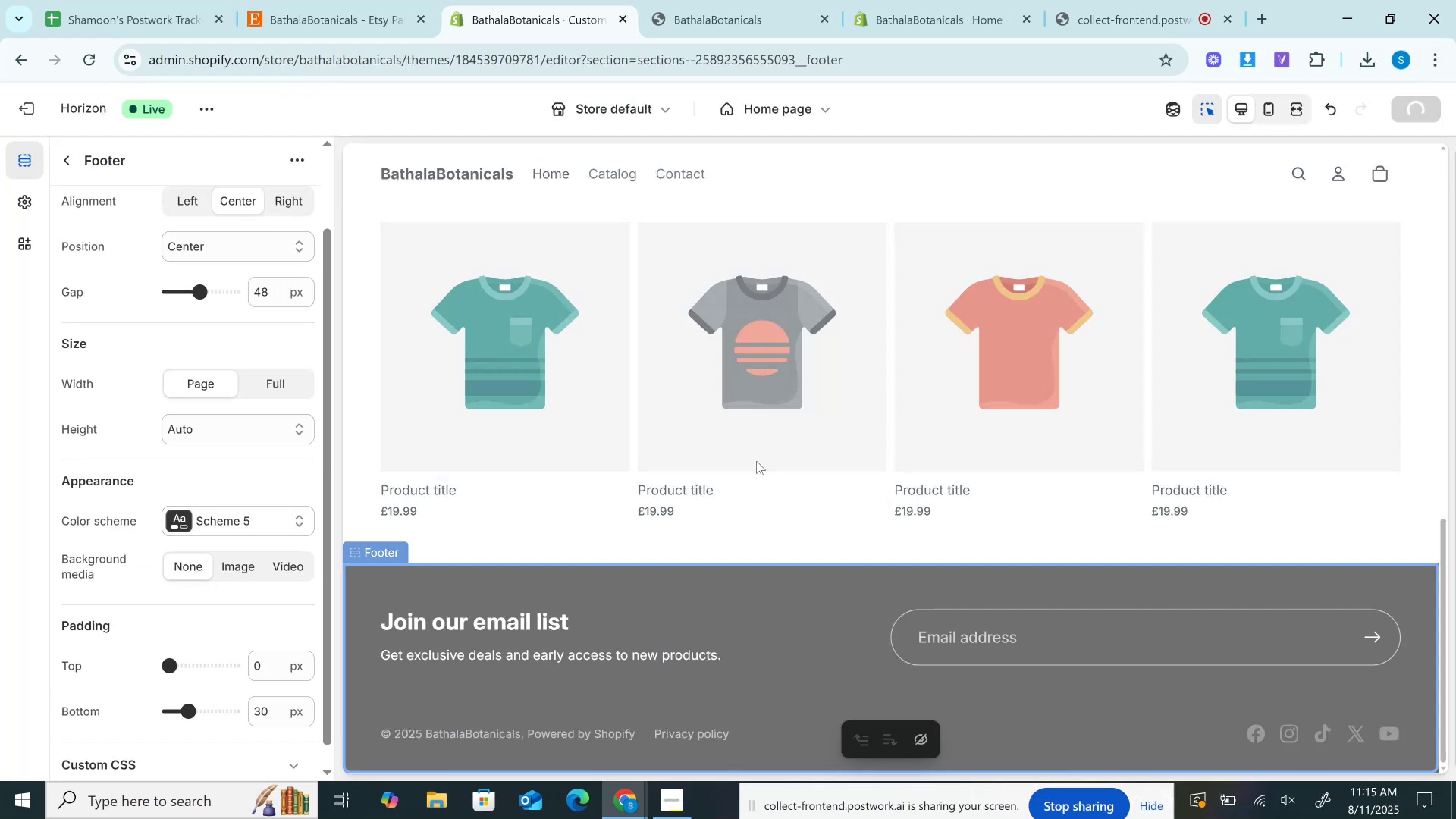 
scroll: coordinate [756, 461], scroll_direction: up, amount: 10.0
 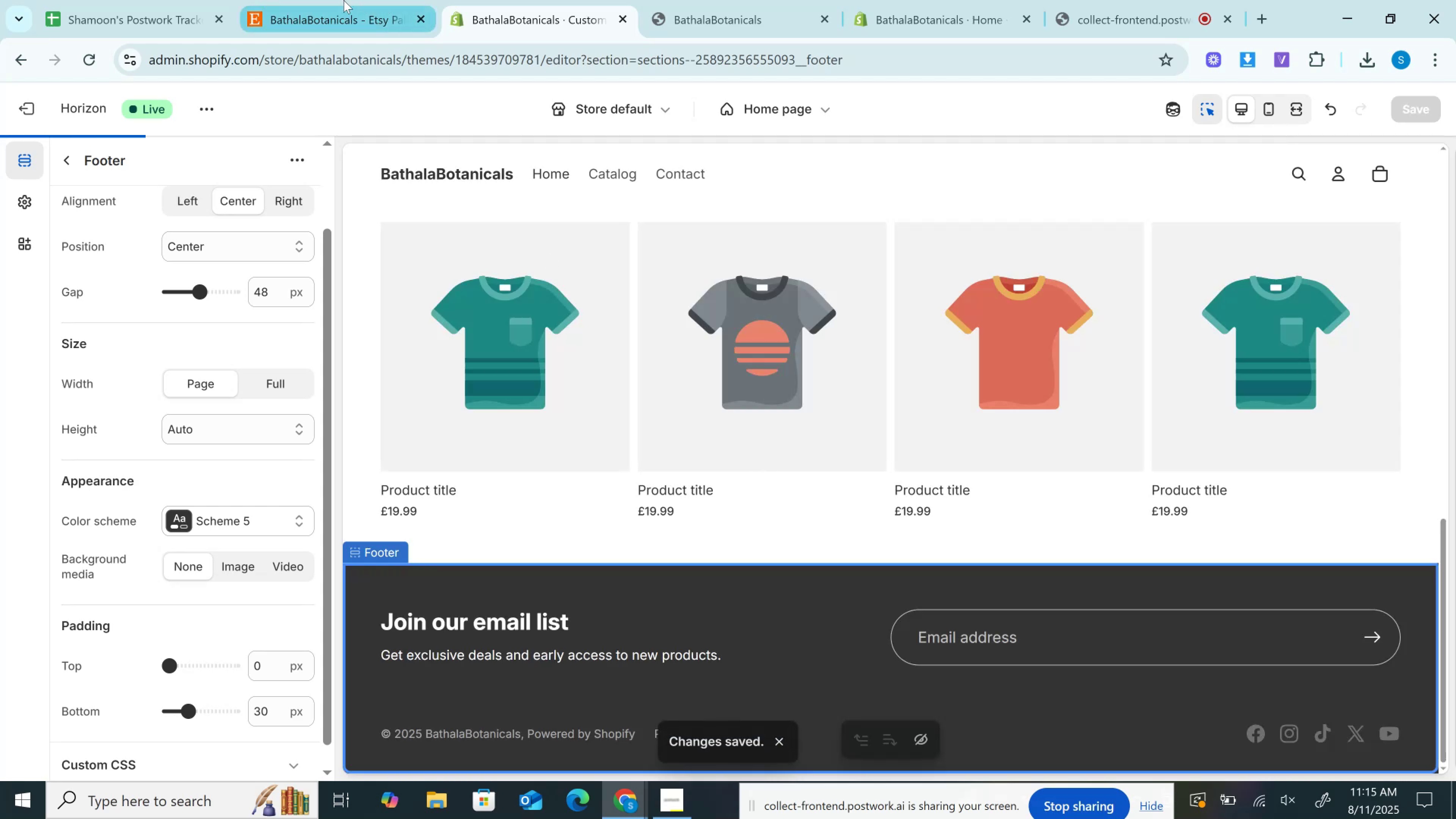 
left_click([344, 0])
 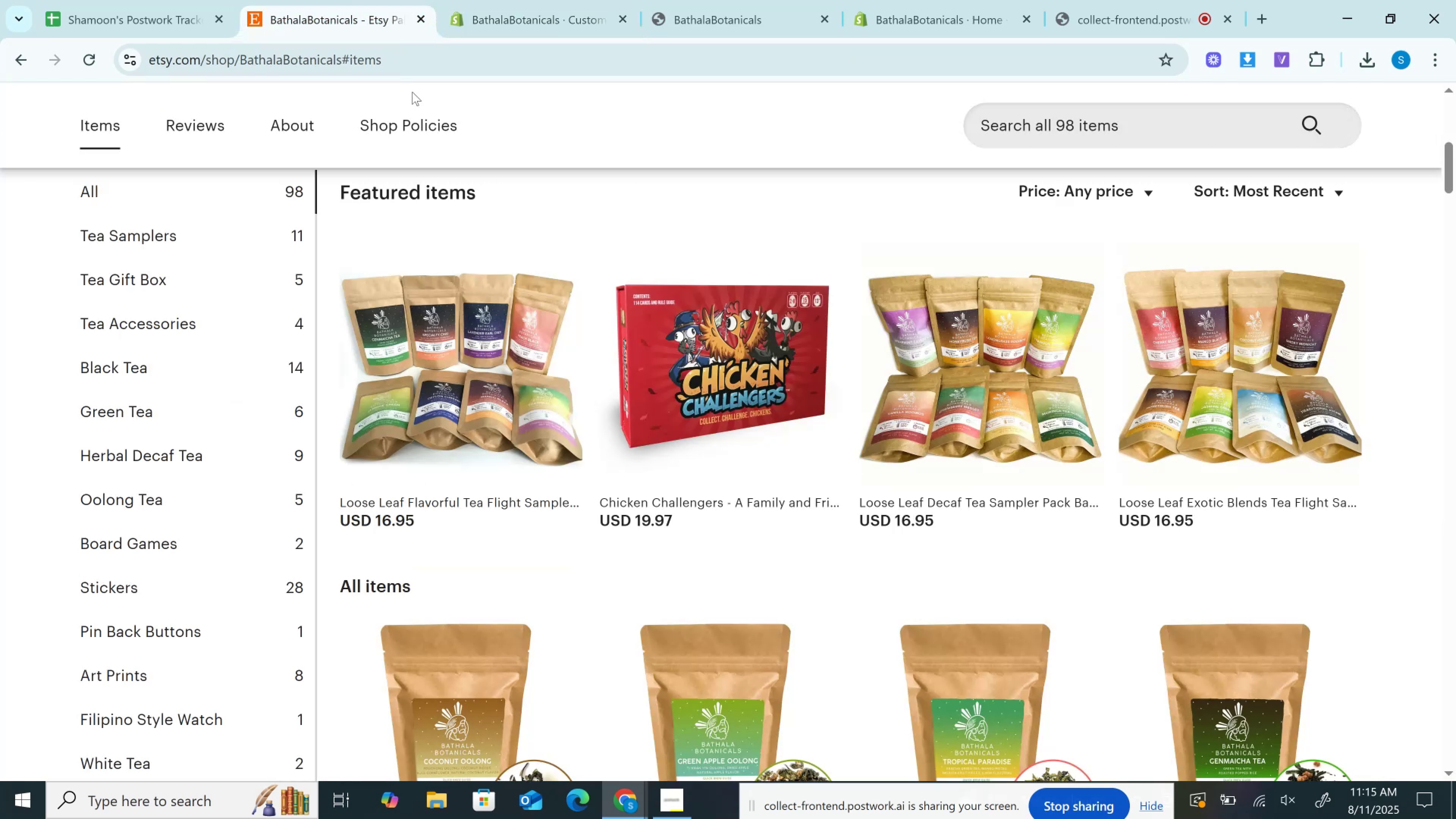 
scroll: coordinate [392, 411], scroll_direction: up, amount: 3.0
 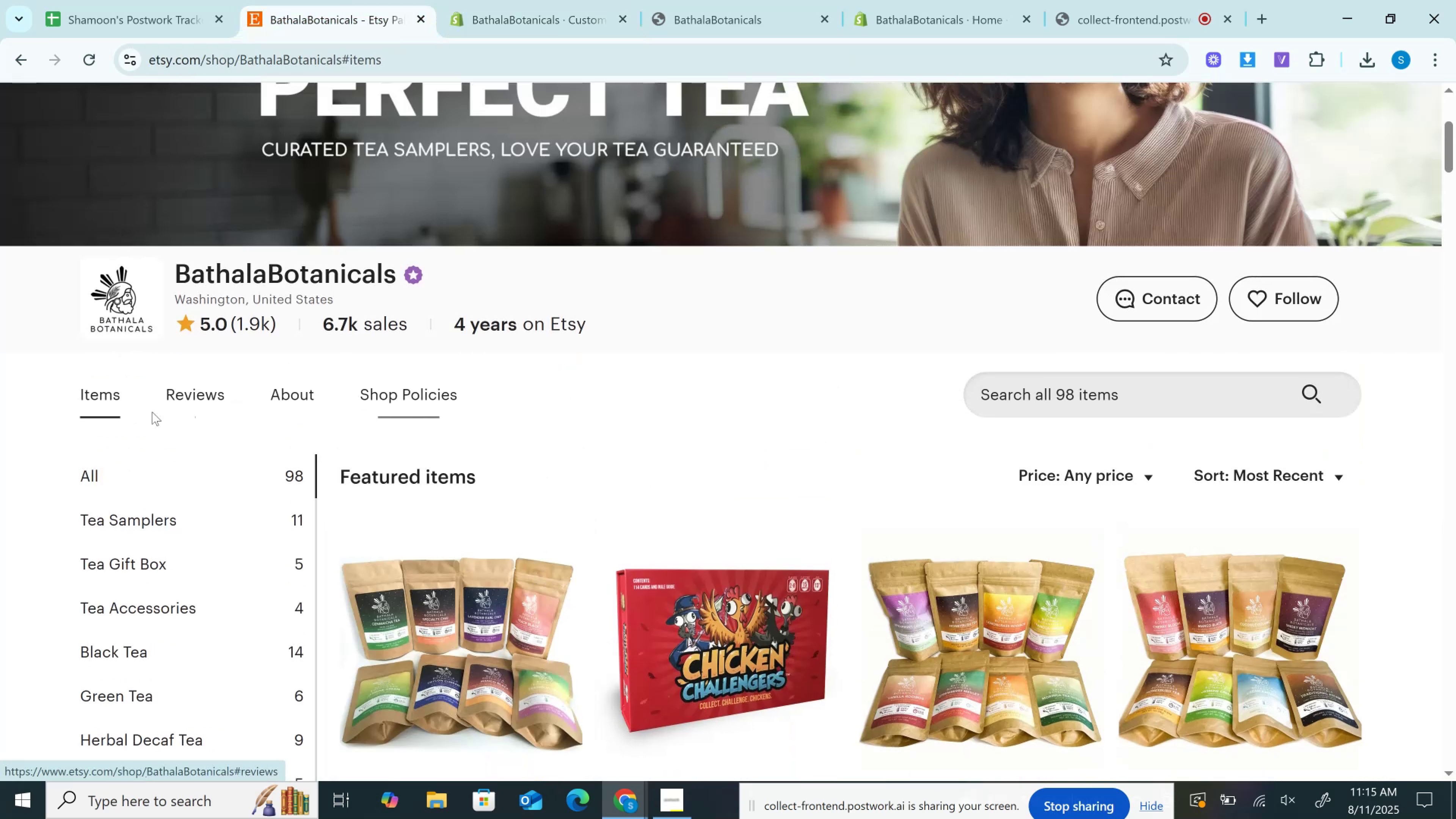 
scroll: coordinate [152, 412], scroll_direction: down, amount: 1.0
 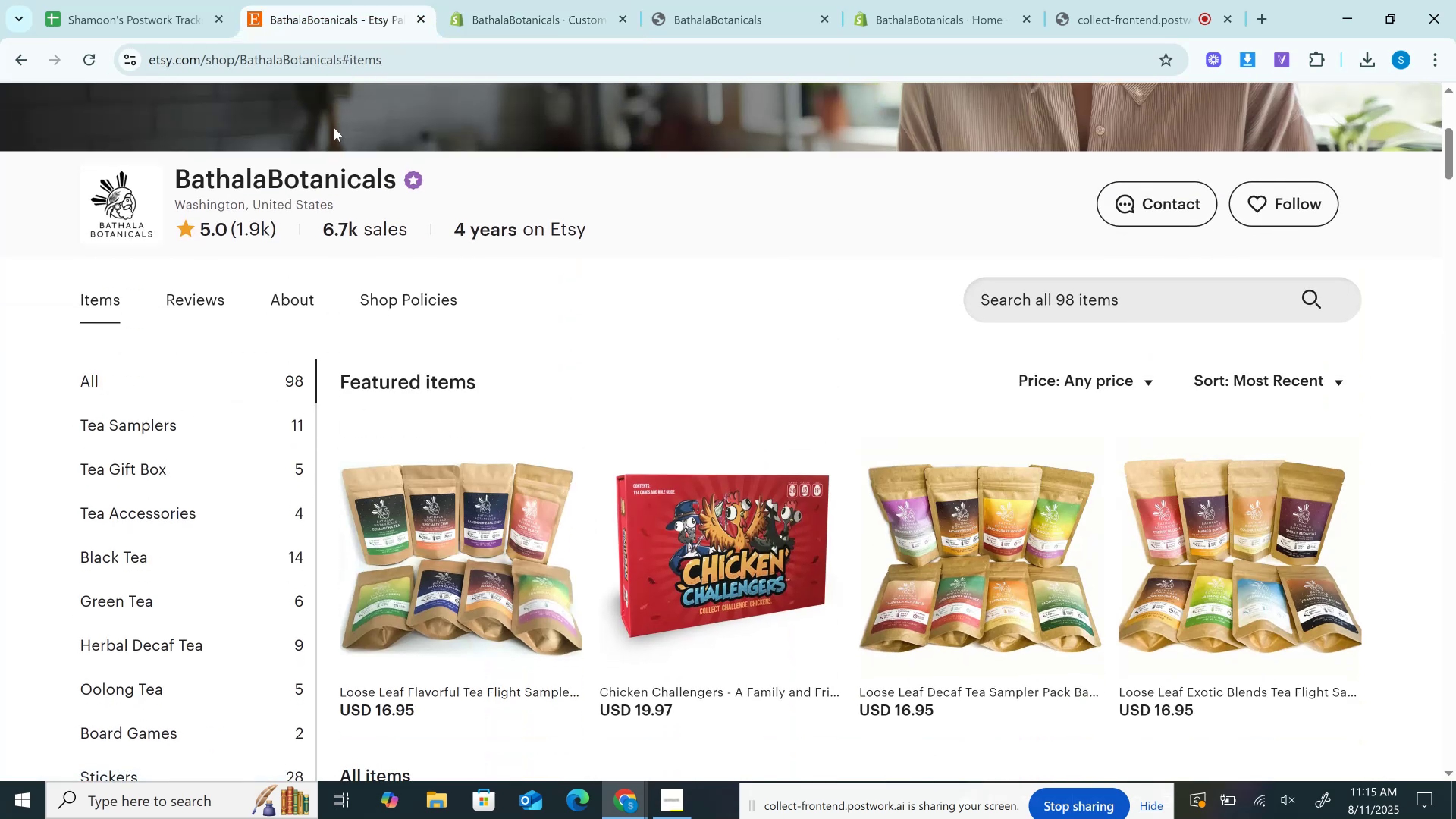 
left_click([509, 0])
 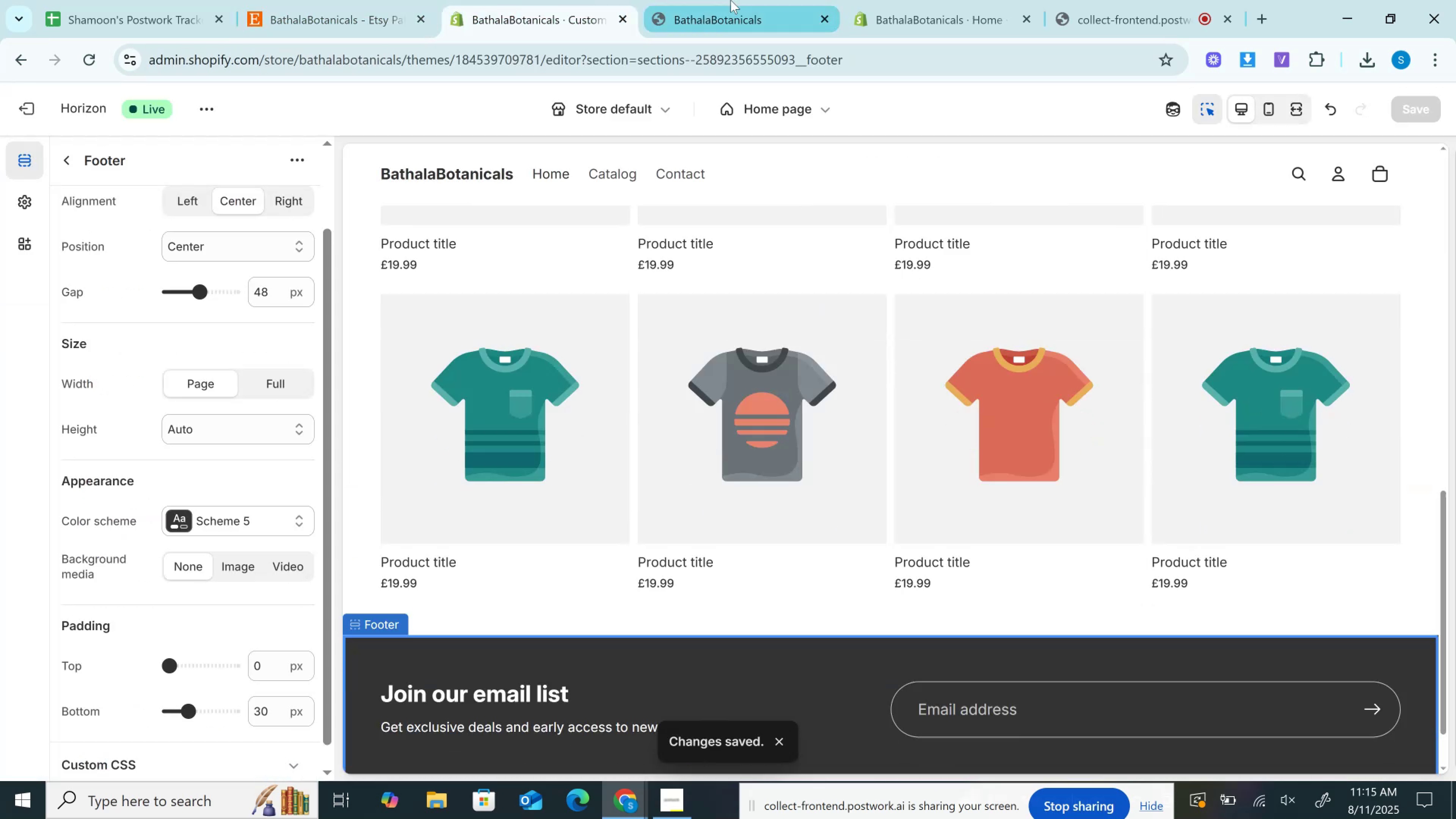 
left_click([731, 0])
 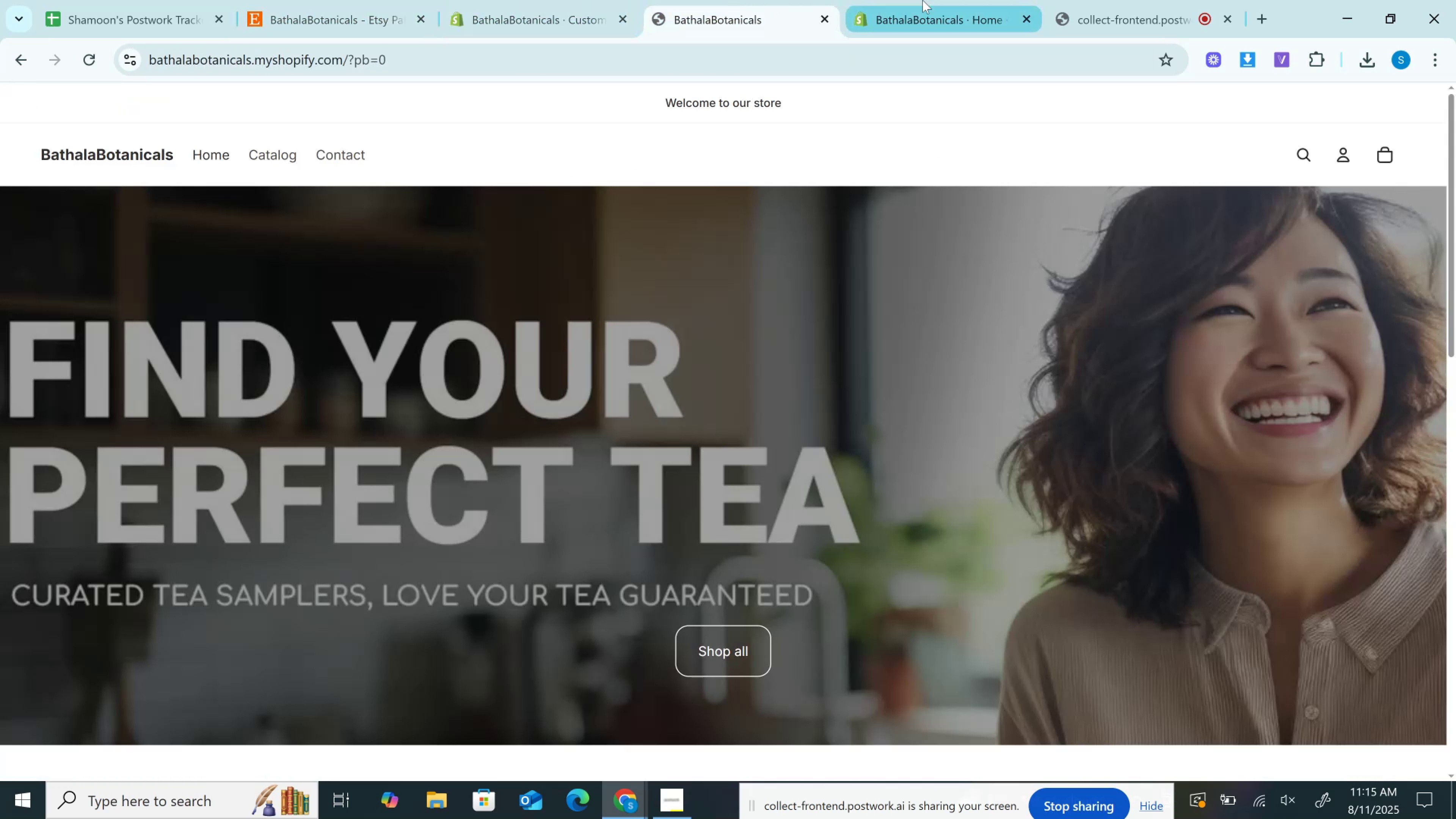 
left_click([945, 0])
 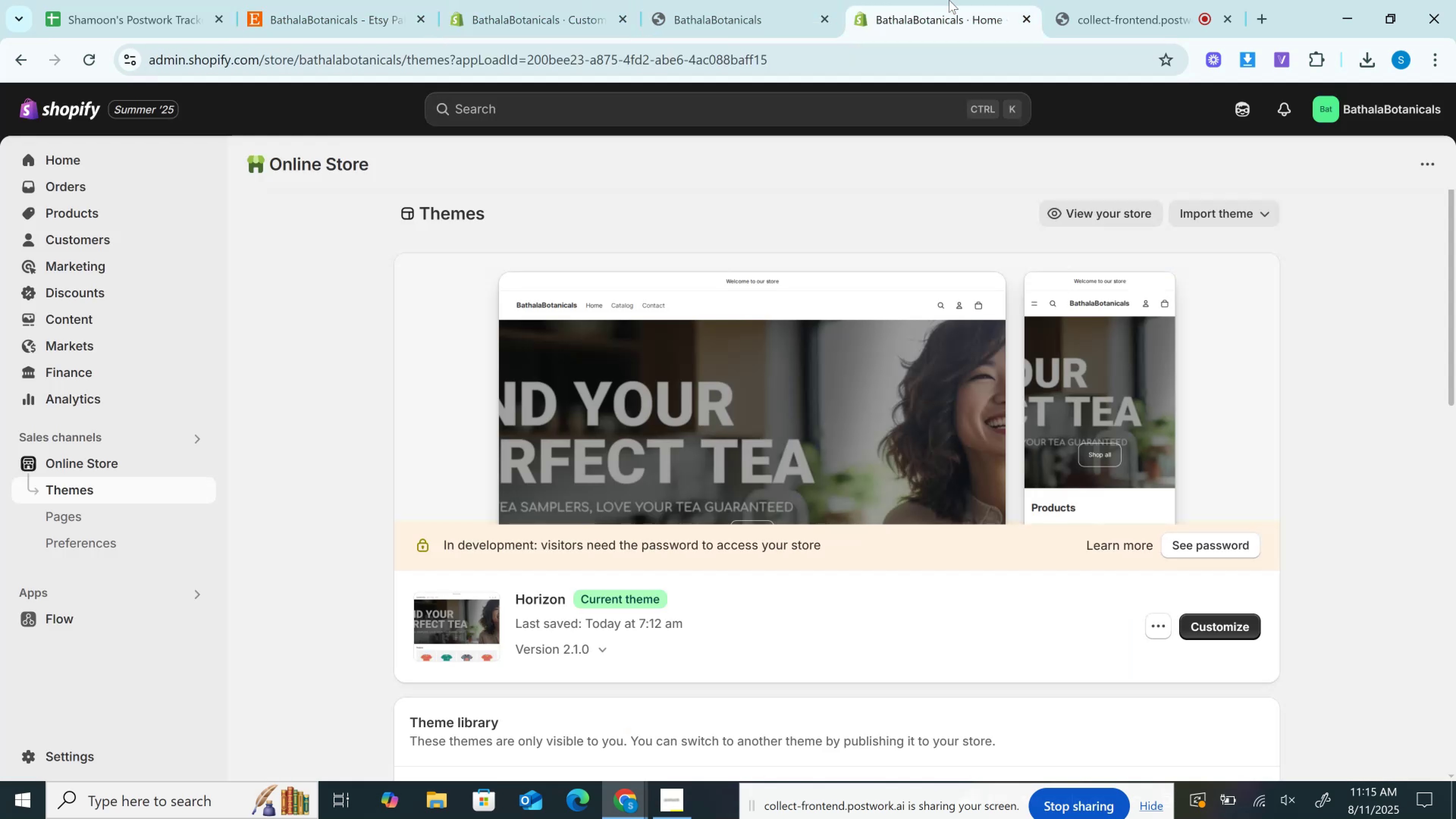 
left_click_drag(start_coordinate=[949, 0], to_coordinate=[624, 0])
 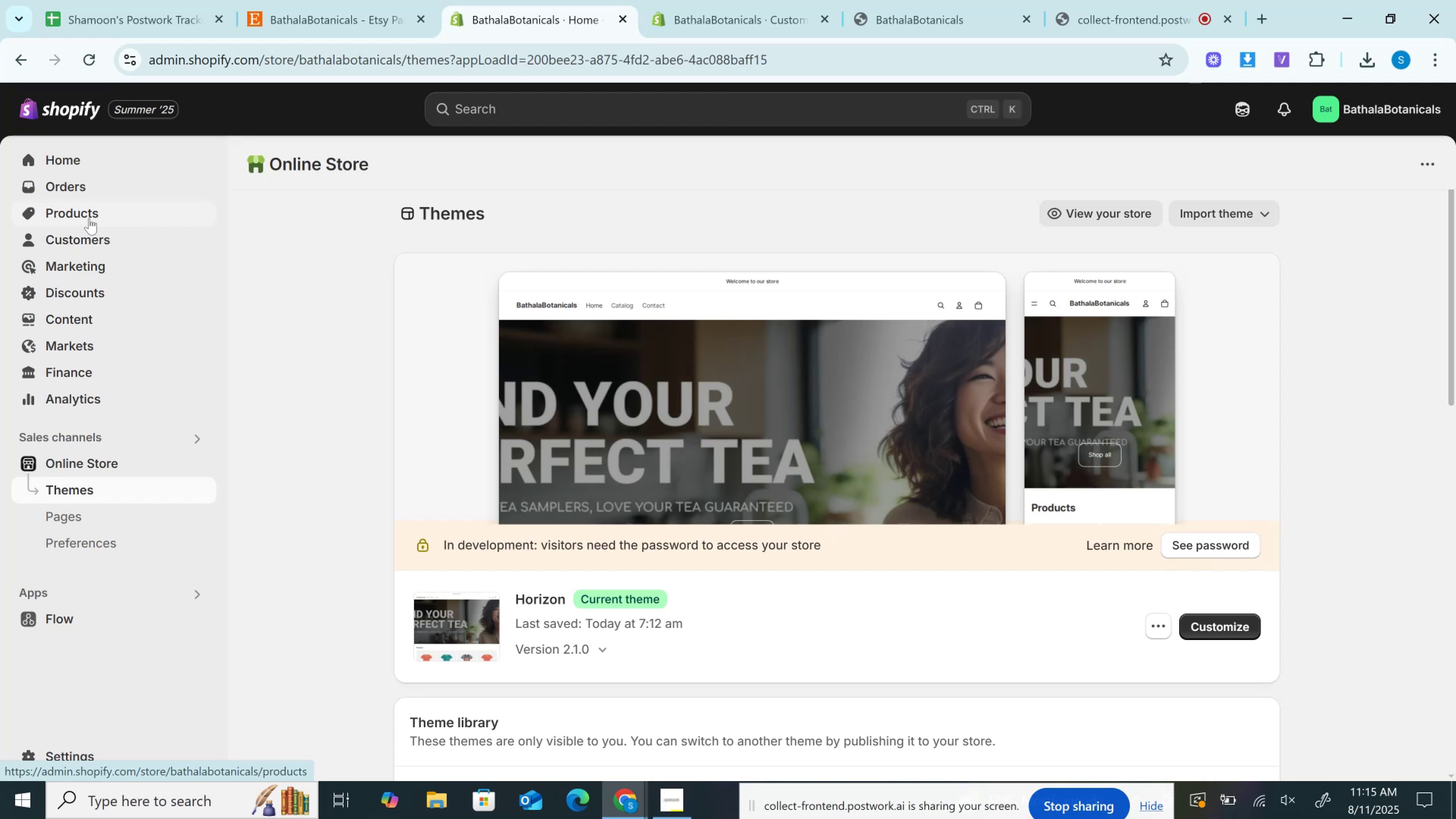 
left_click([89, 218])
 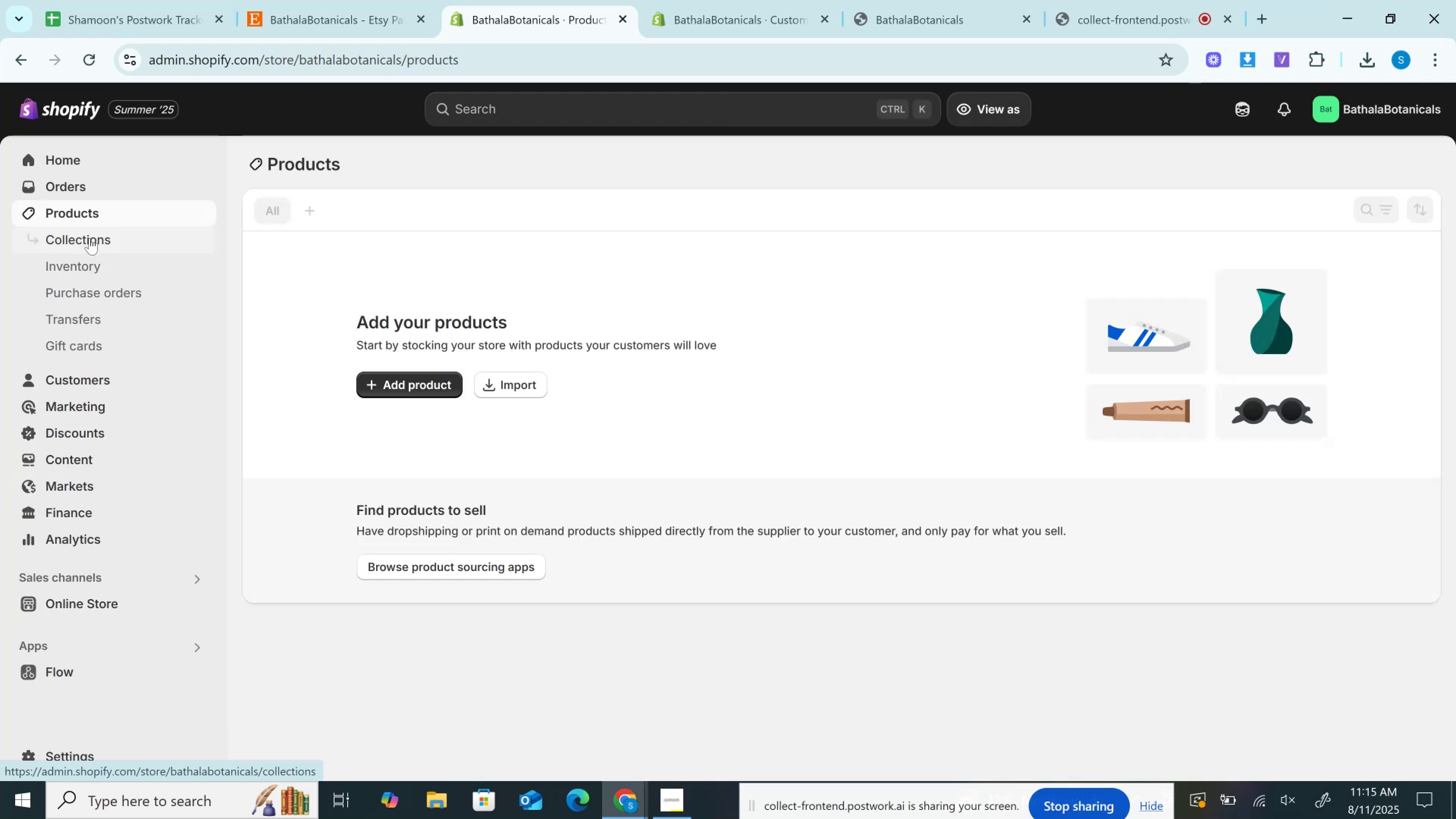 
left_click([89, 238])
 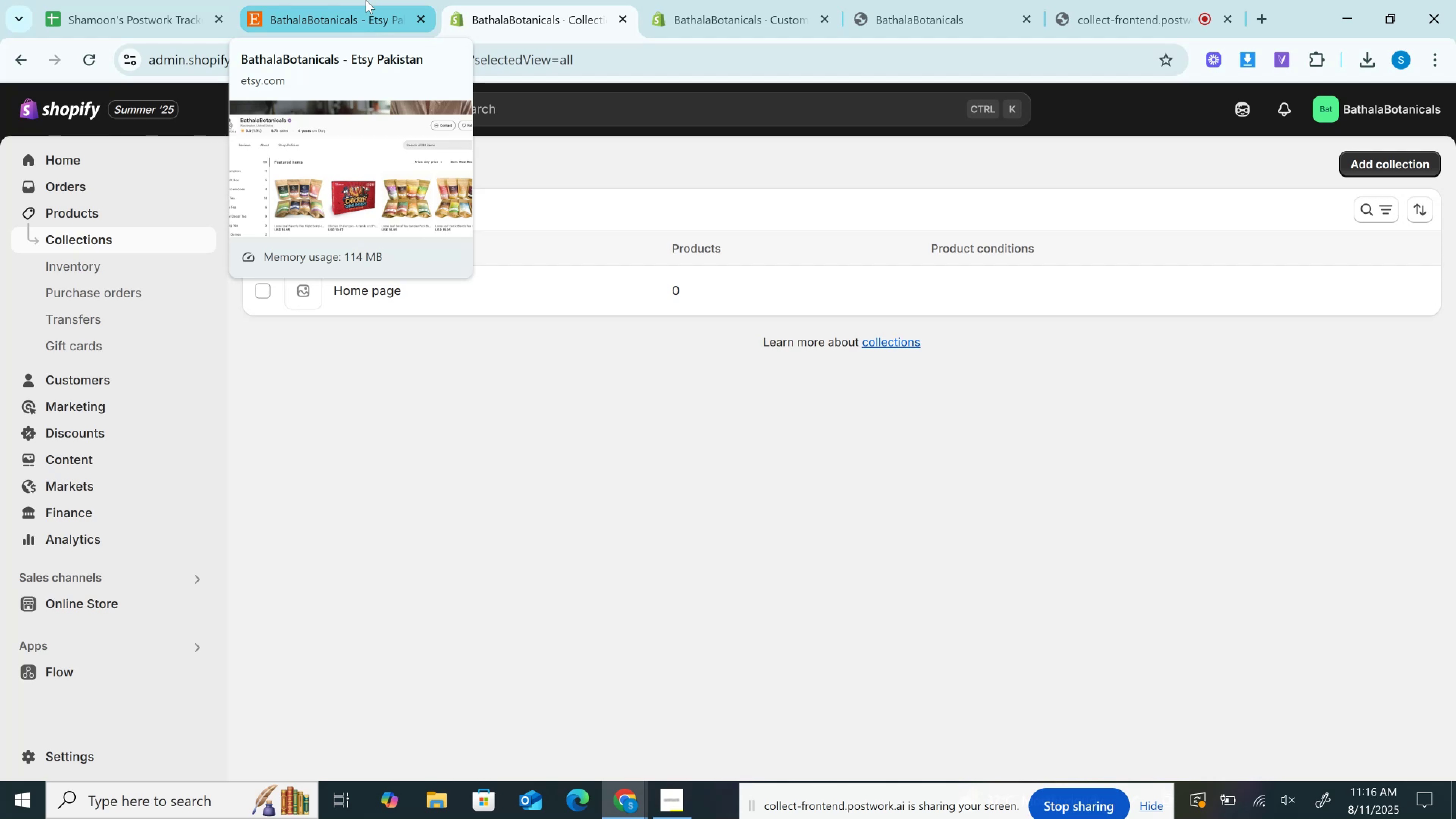 
wait(13.31)
 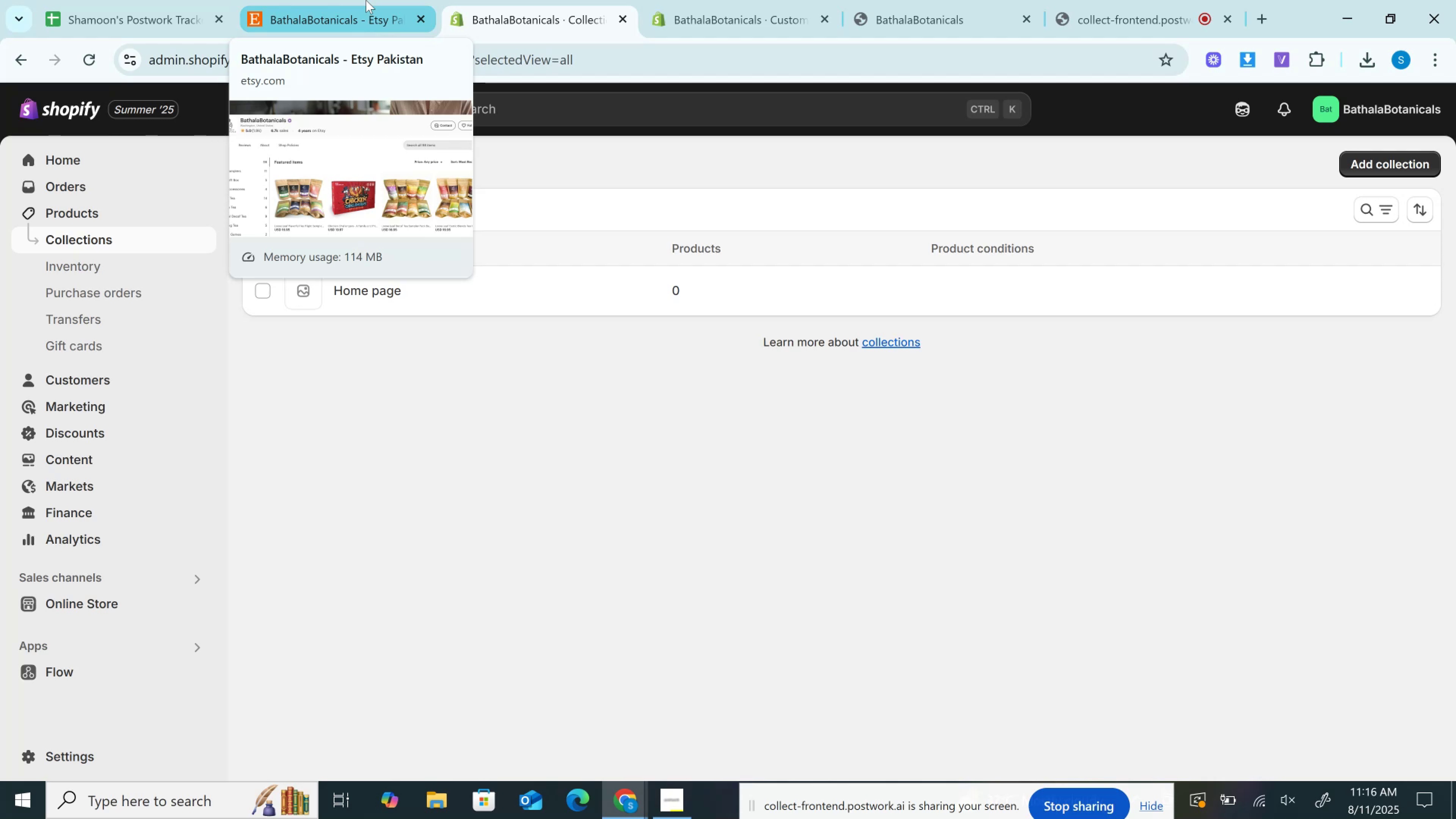 
left_click([321, 0])
 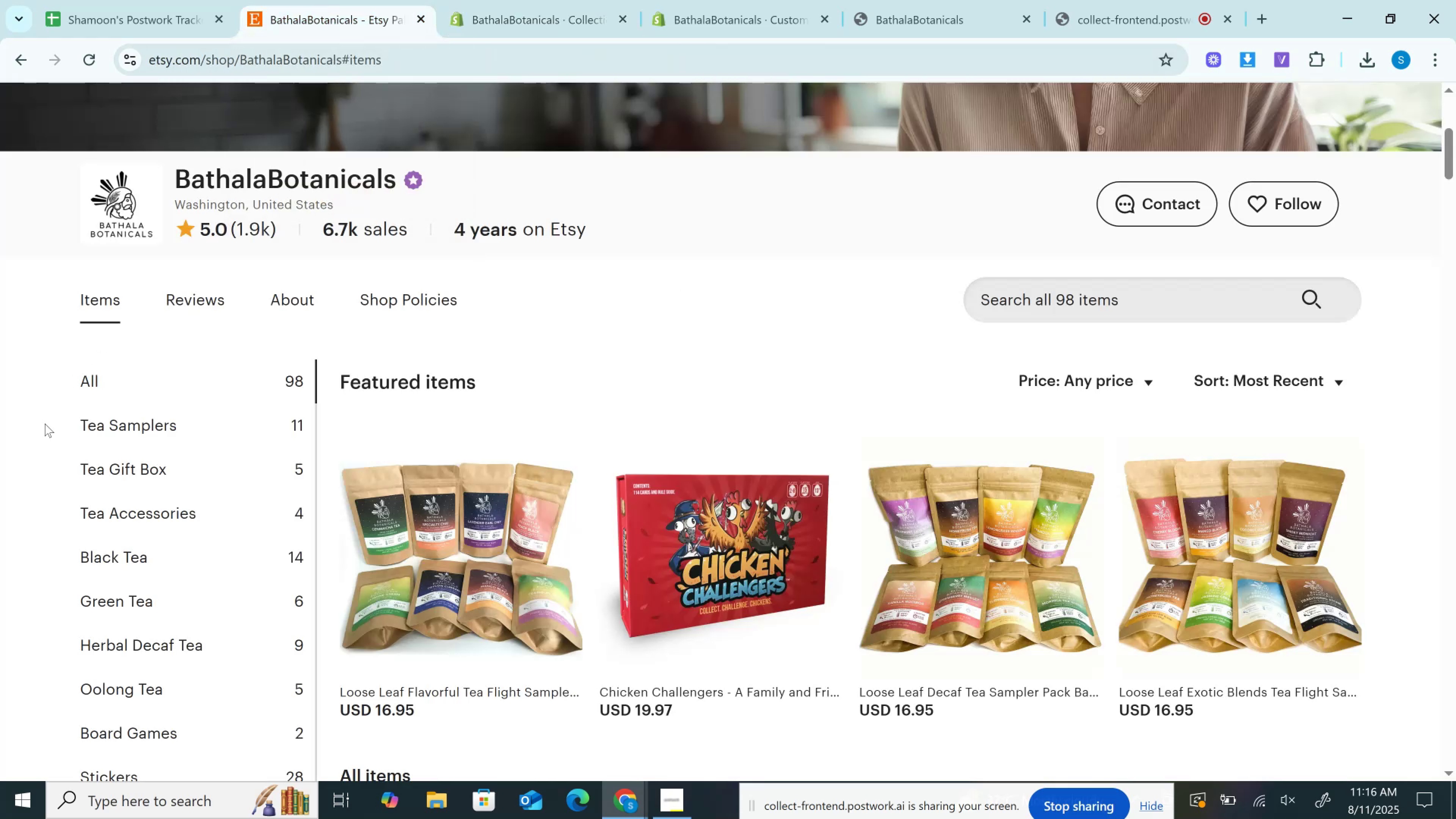 
left_click_drag(start_coordinate=[64, 428], to_coordinate=[186, 427])
 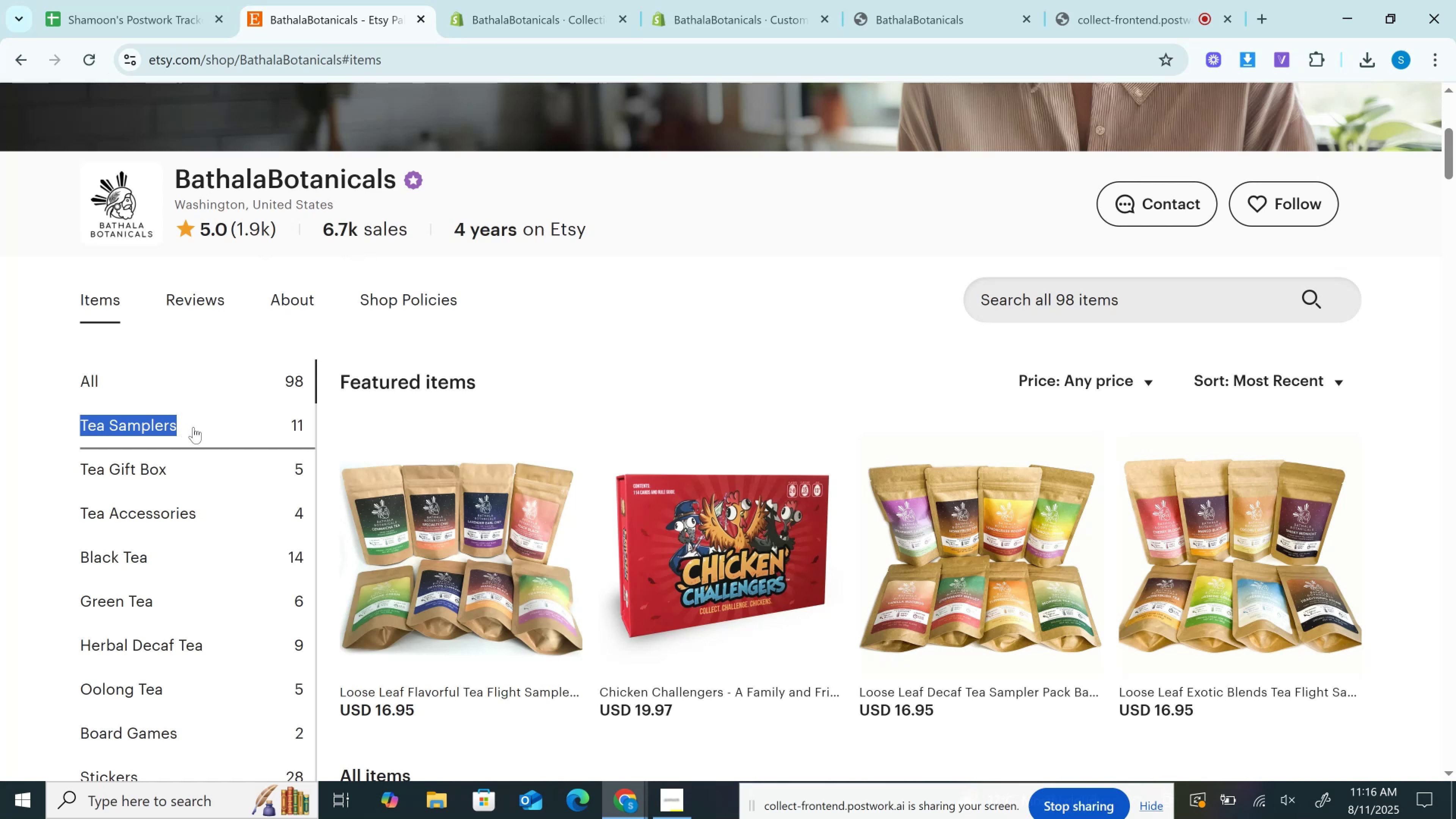 
key(Control+C)
 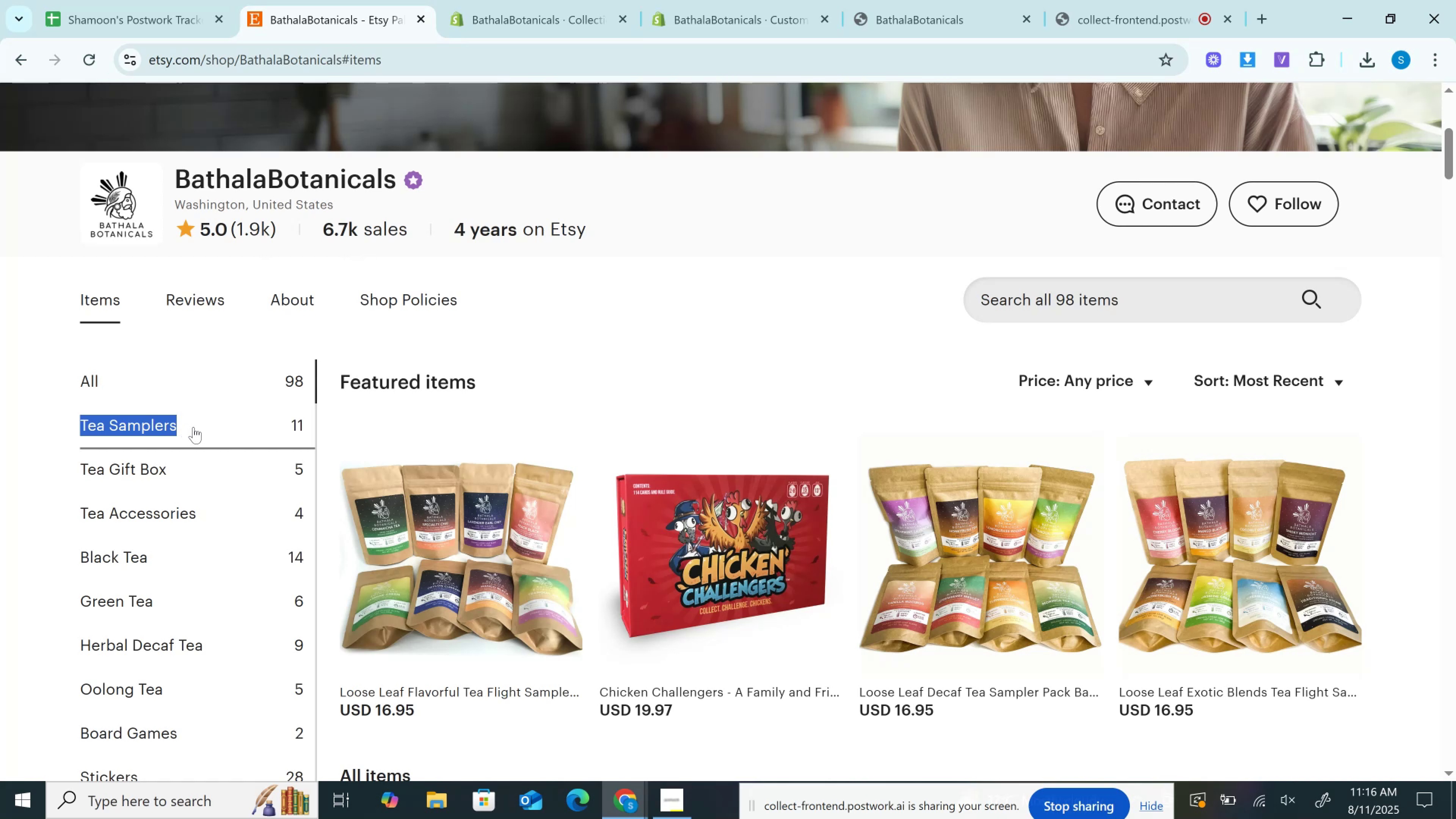 
key(Control+C)
 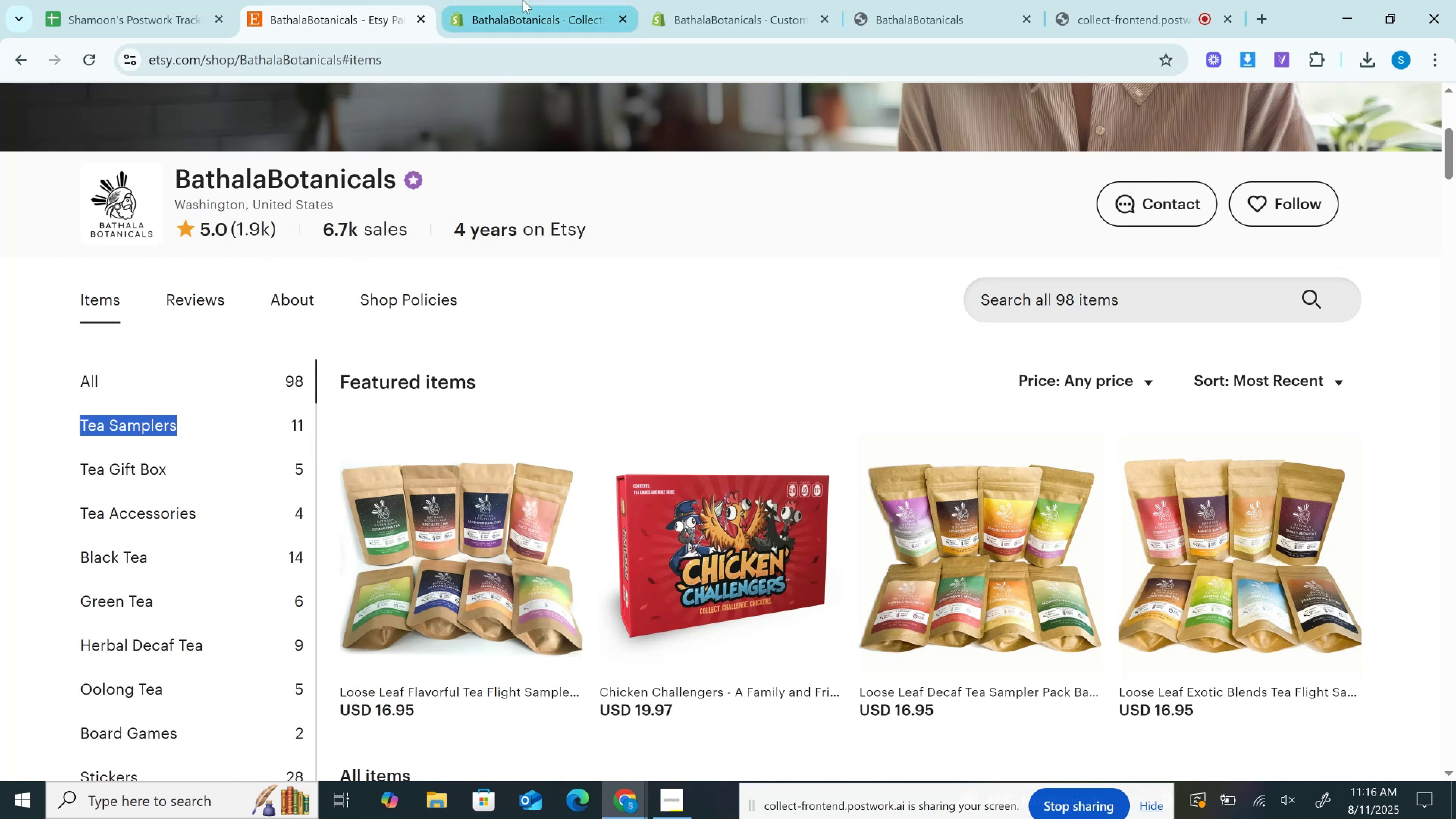 
left_click([563, 0])
 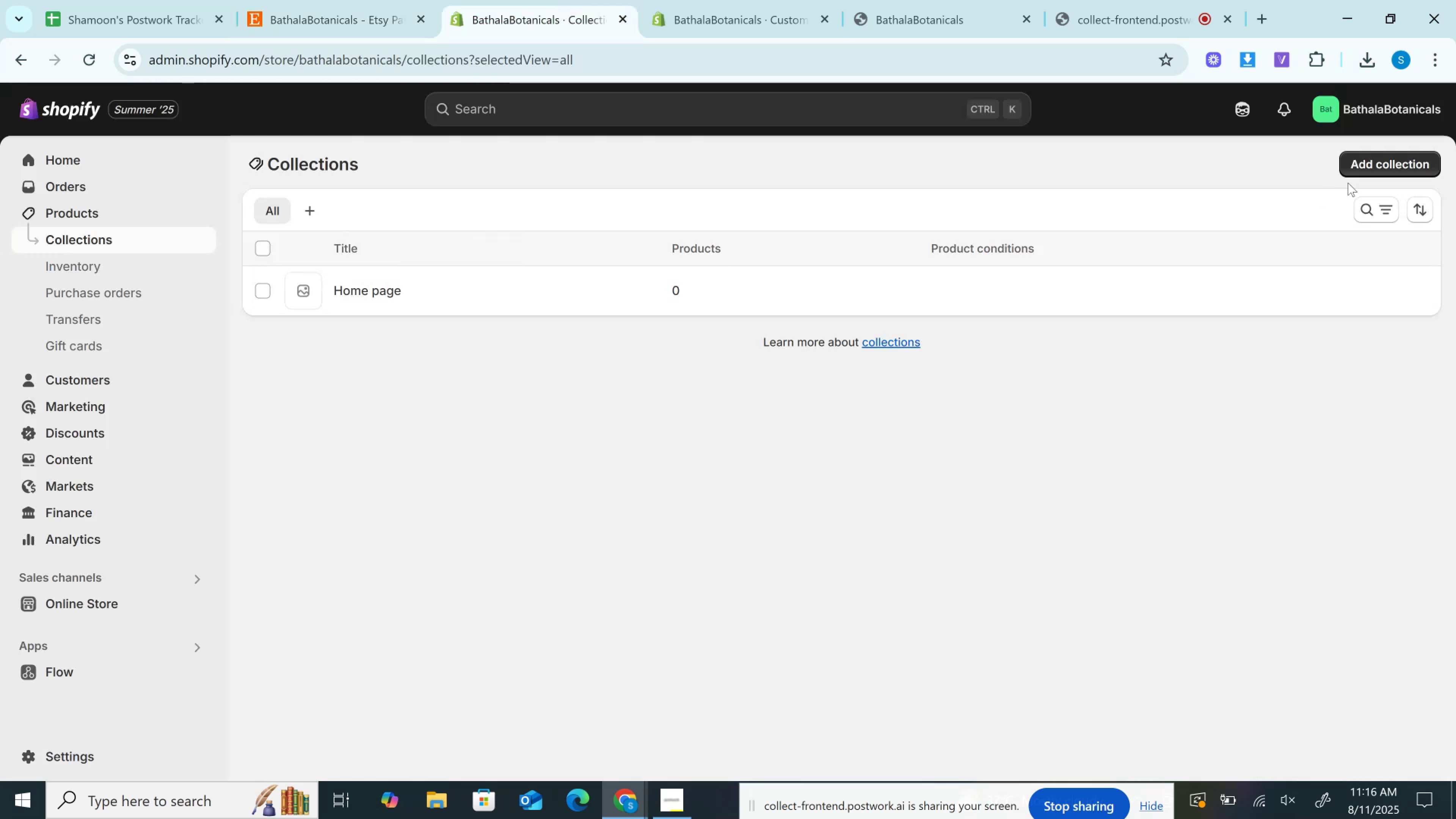 
left_click([1379, 156])
 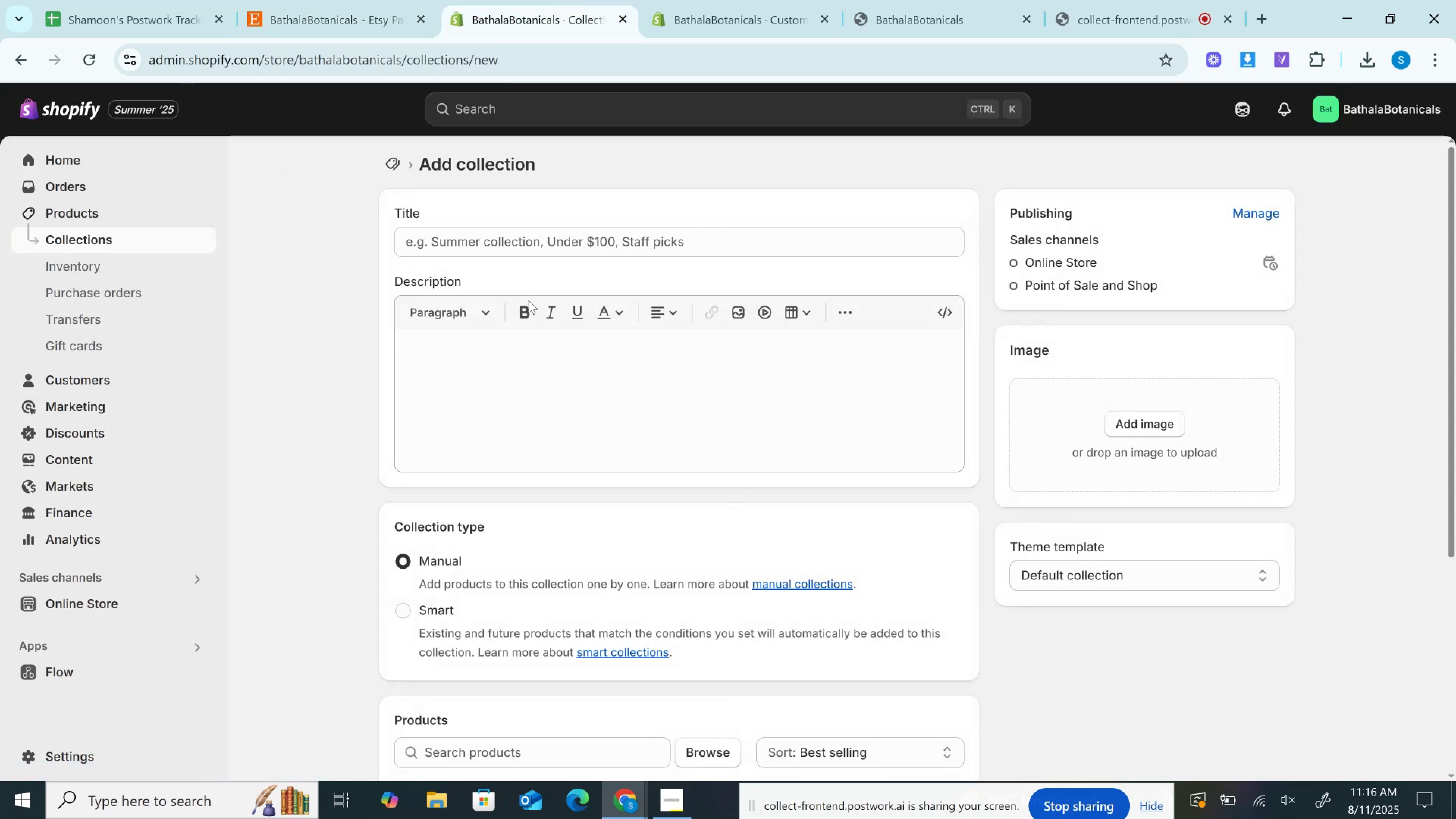 
left_click([496, 238])
 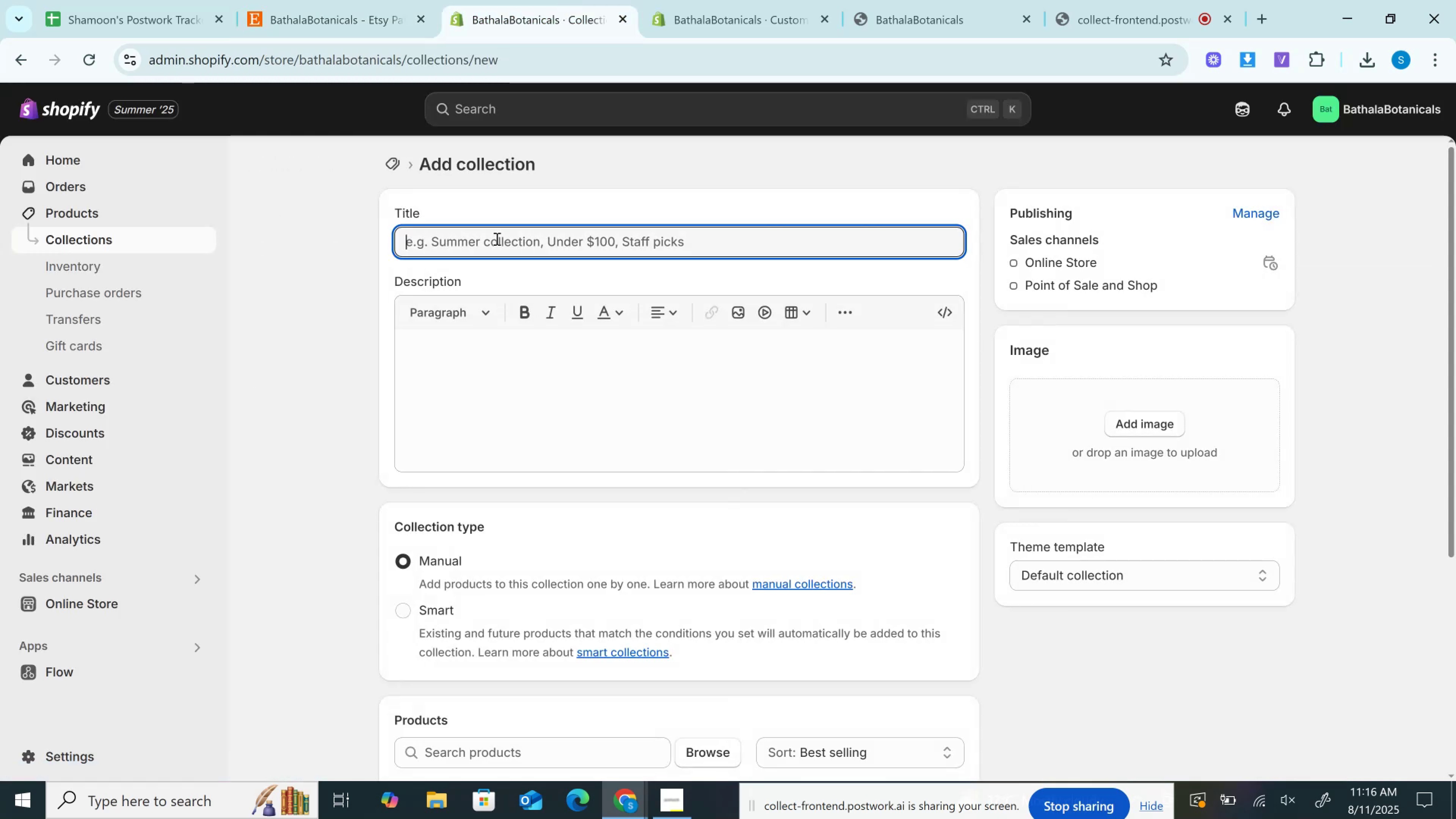 
key(Control+V)
 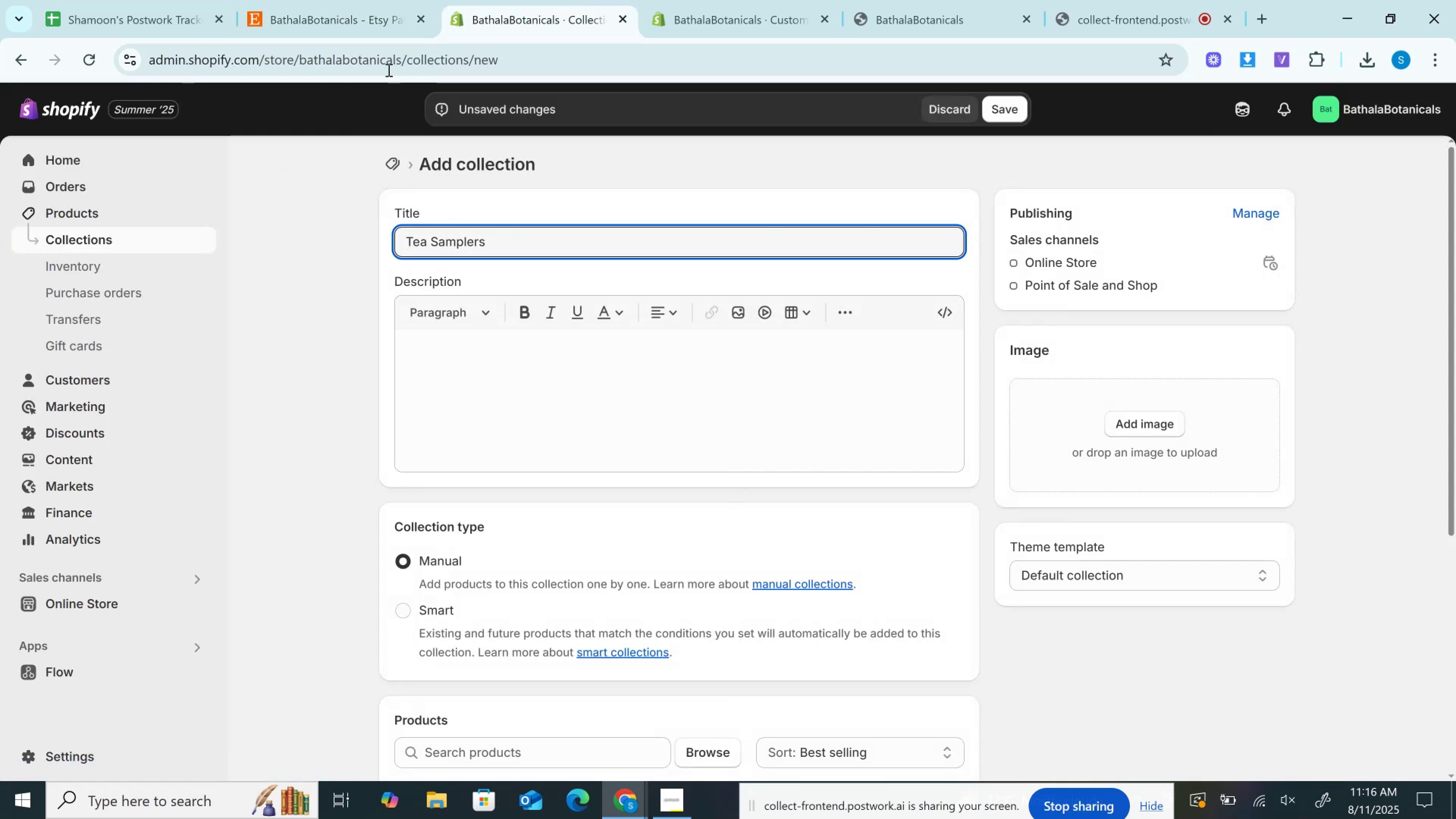 
left_click([370, 0])
 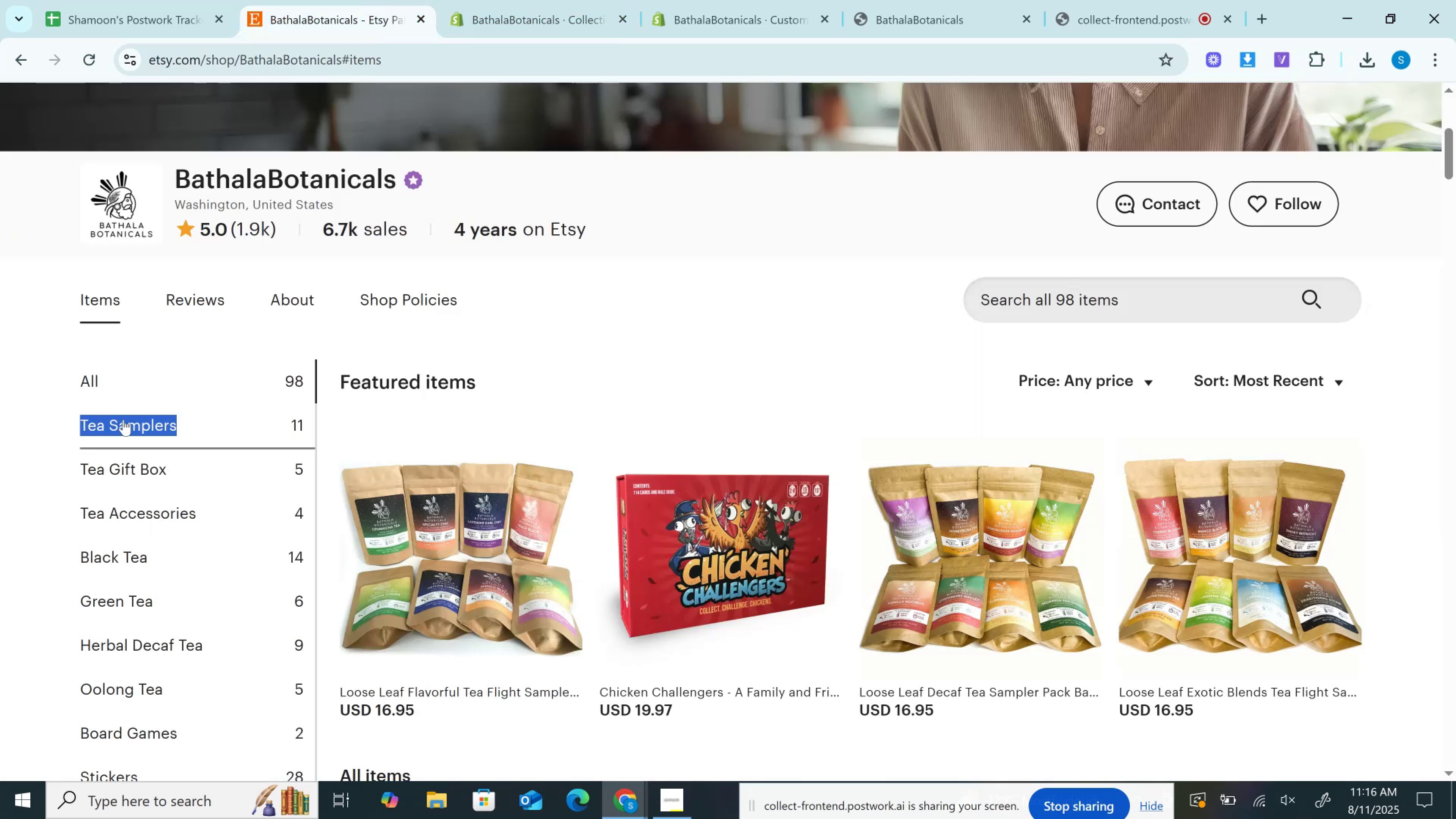 
left_click([123, 419])
 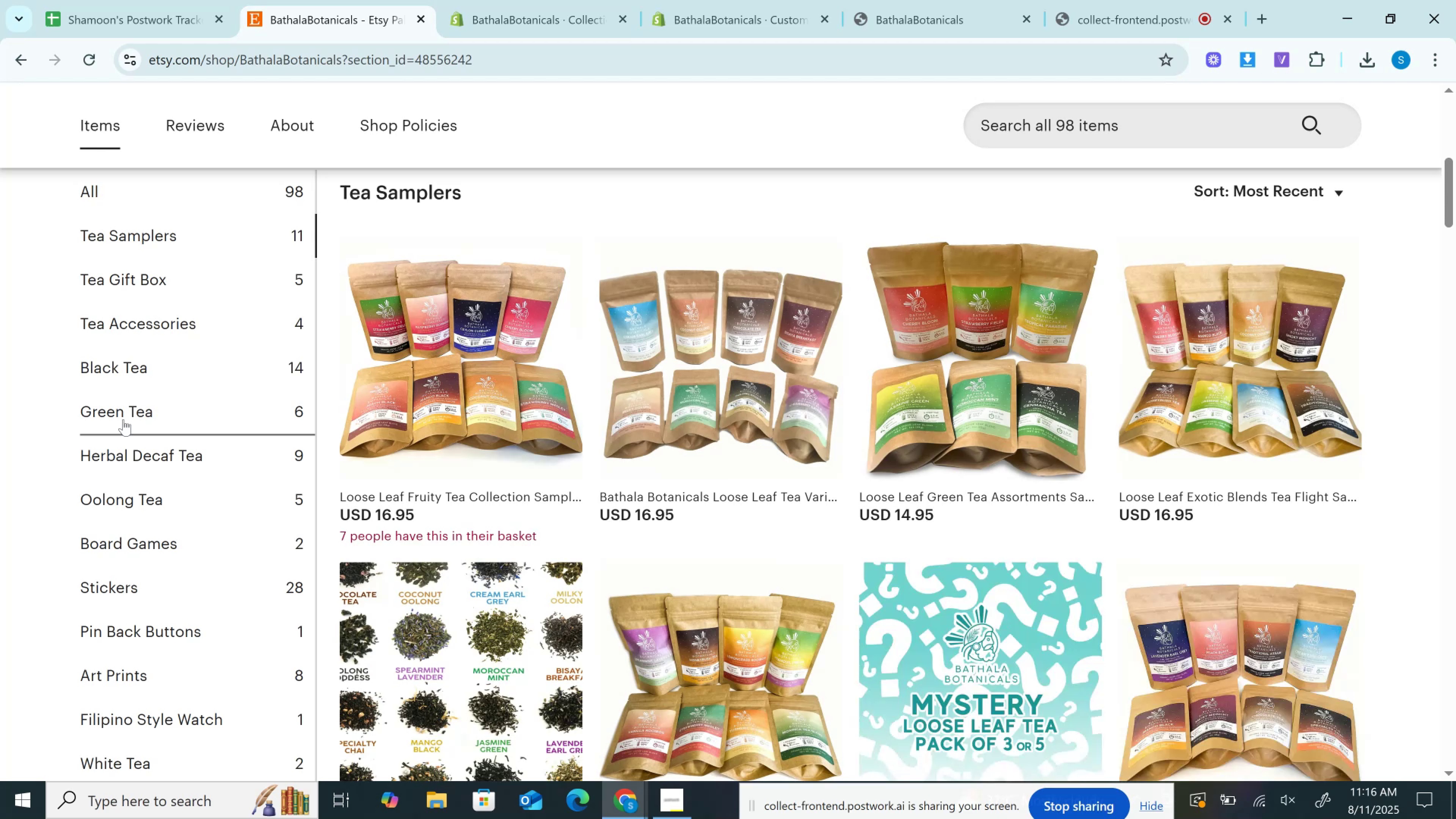 
scroll: coordinate [385, 455], scroll_direction: down, amount: 2.0
 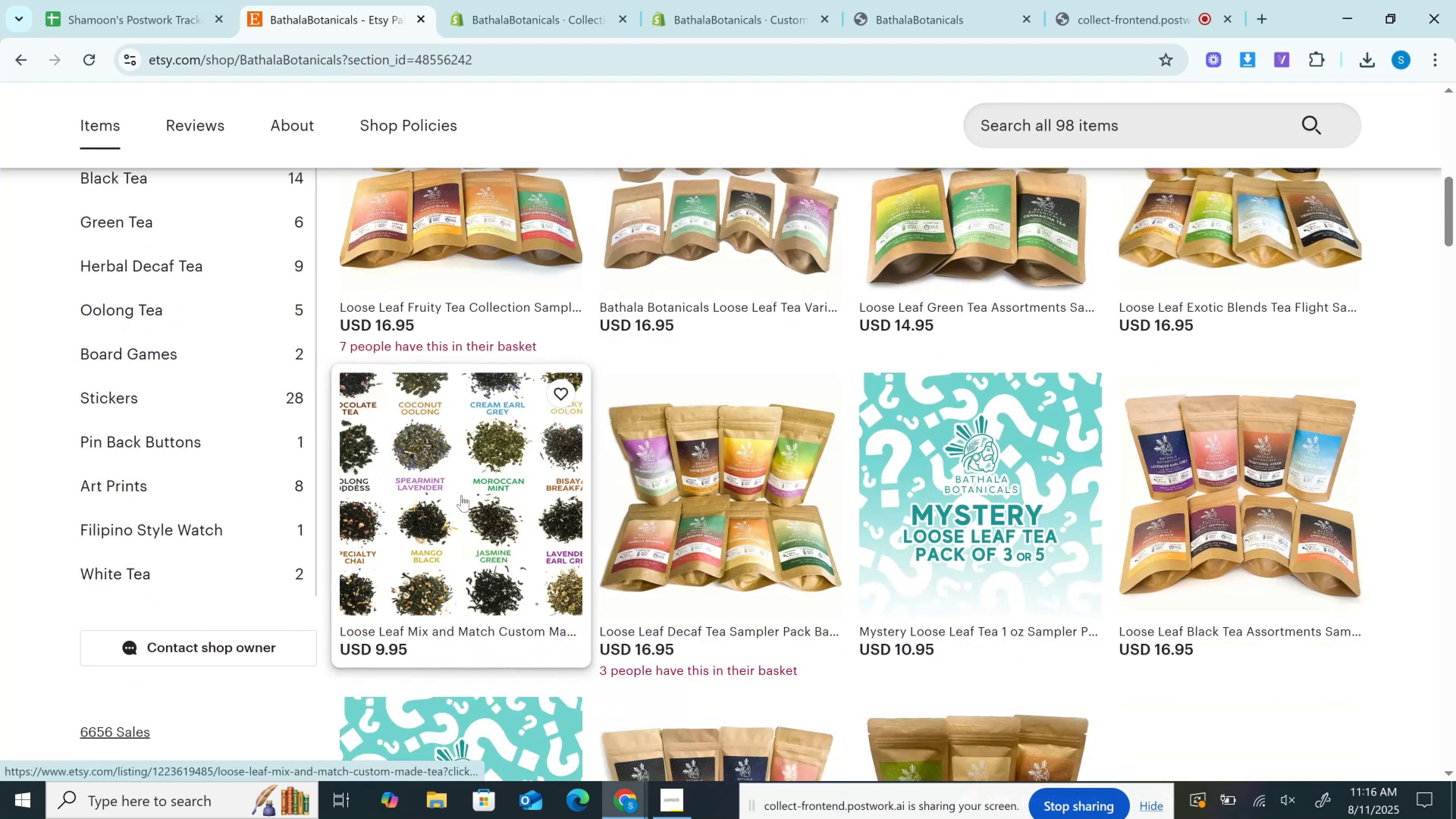 
right_click([461, 495])
 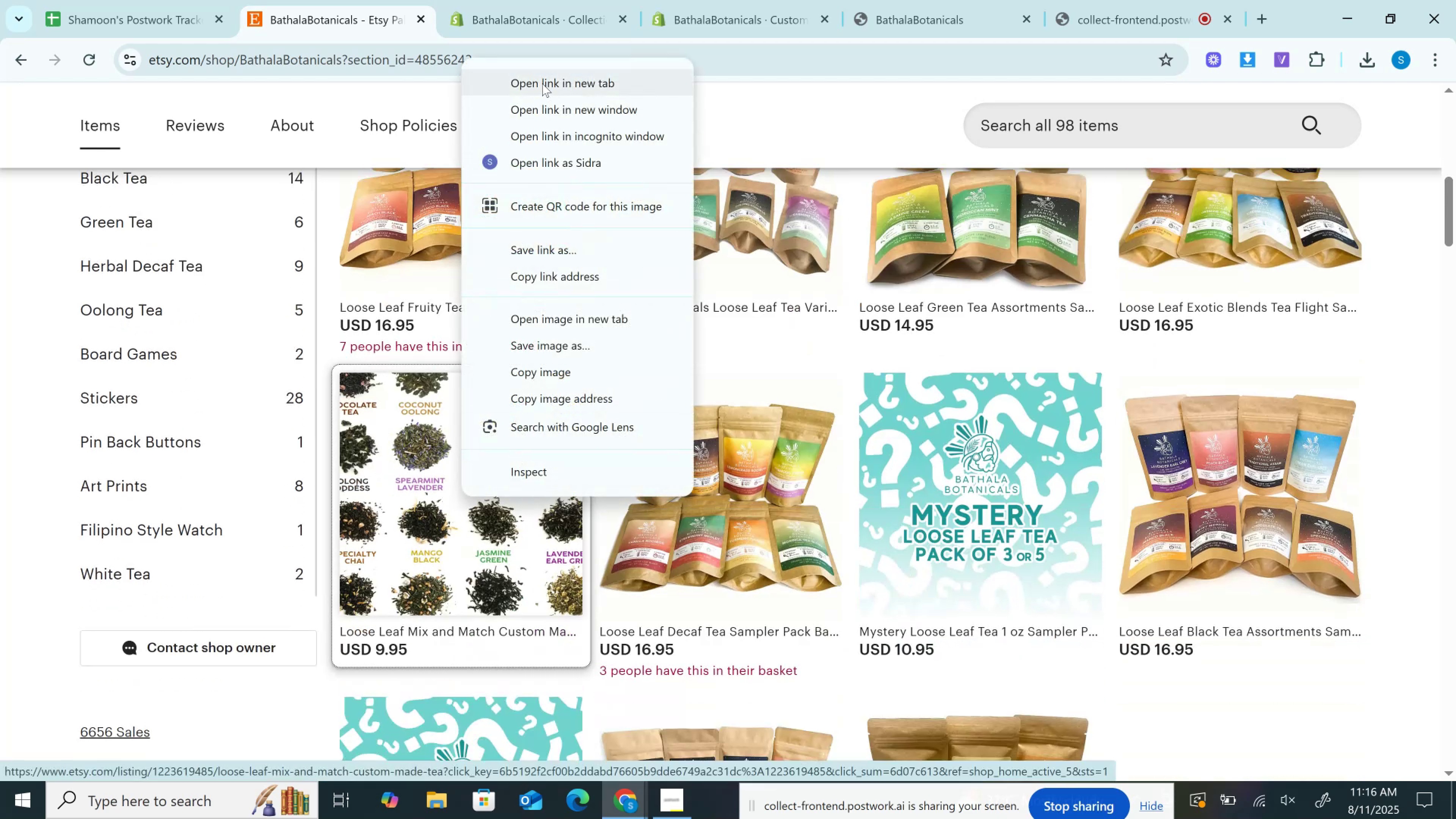 
left_click([540, 78])
 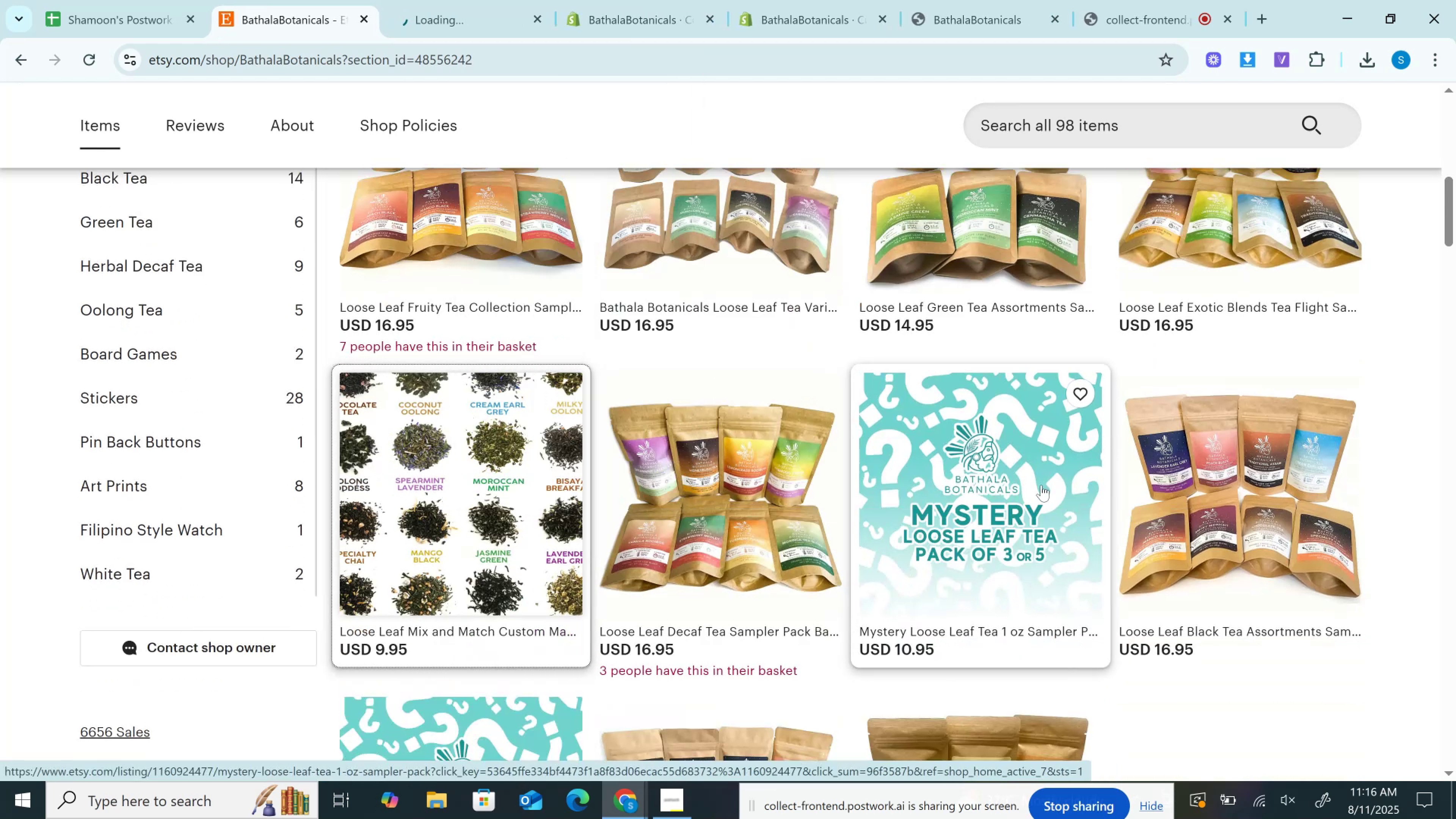 
scroll: coordinate [1020, 497], scroll_direction: down, amount: 3.0
 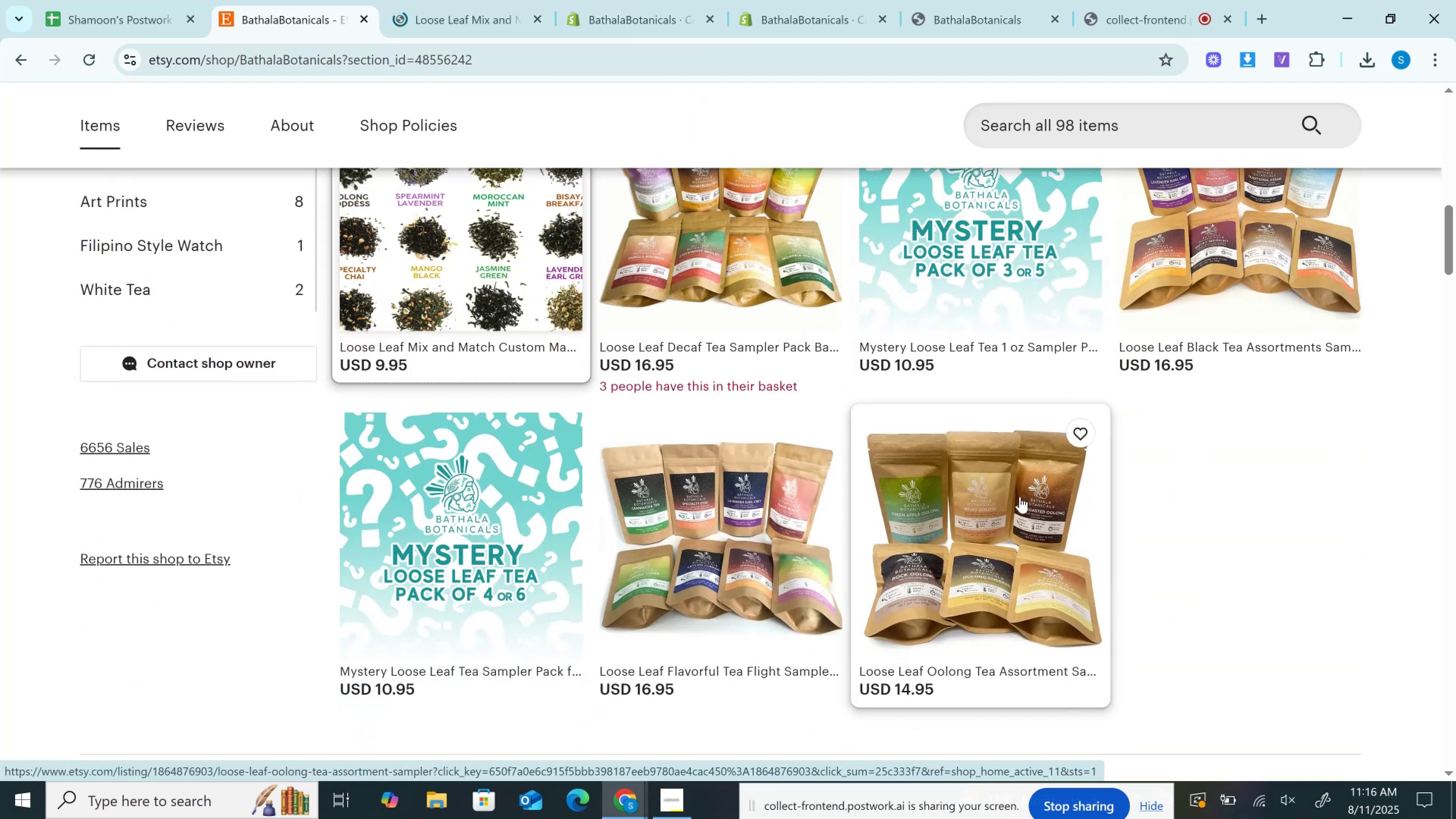 
scroll: coordinate [1019, 499], scroll_direction: up, amount: 5.0
 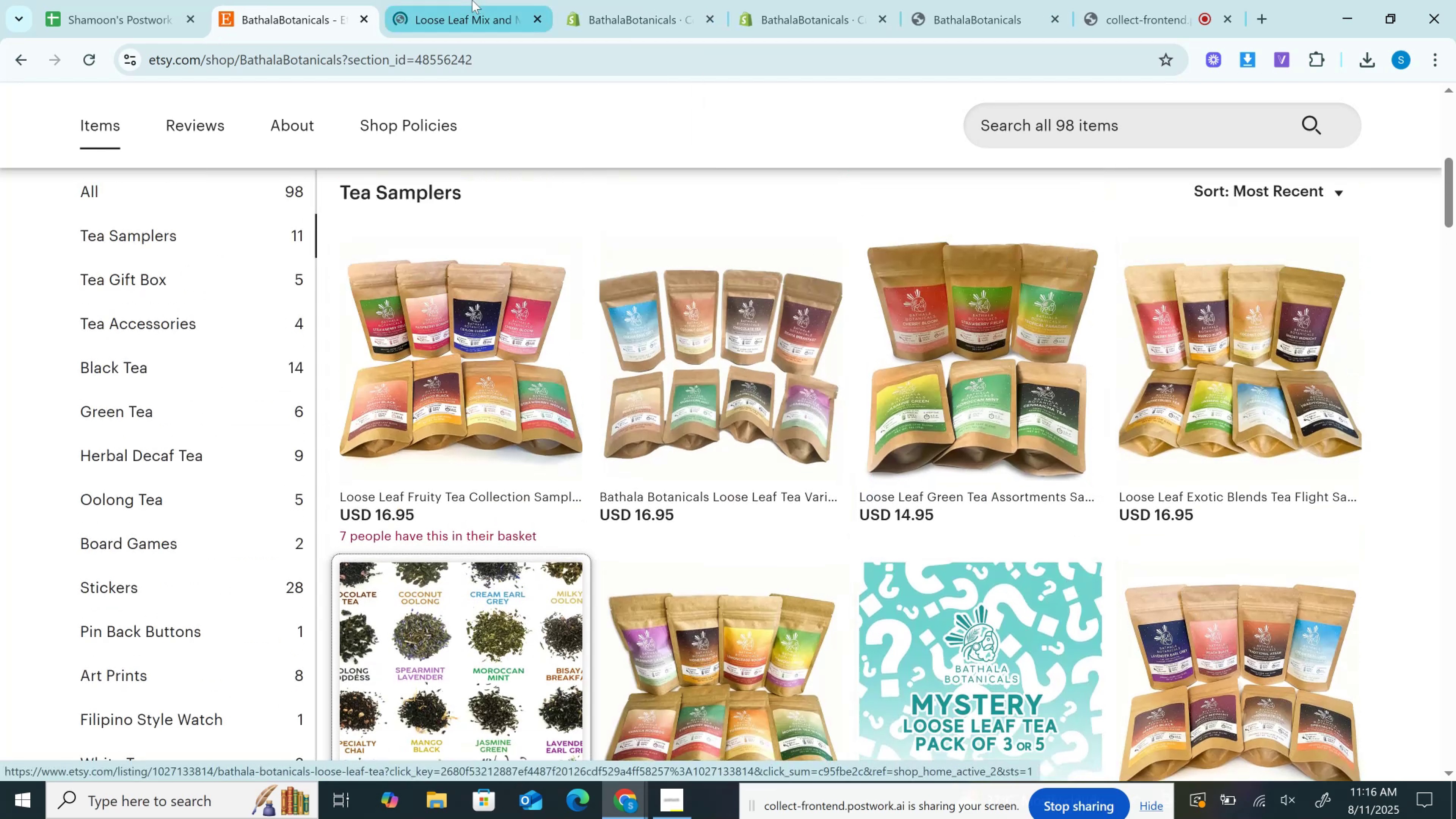 
left_click([472, 0])
 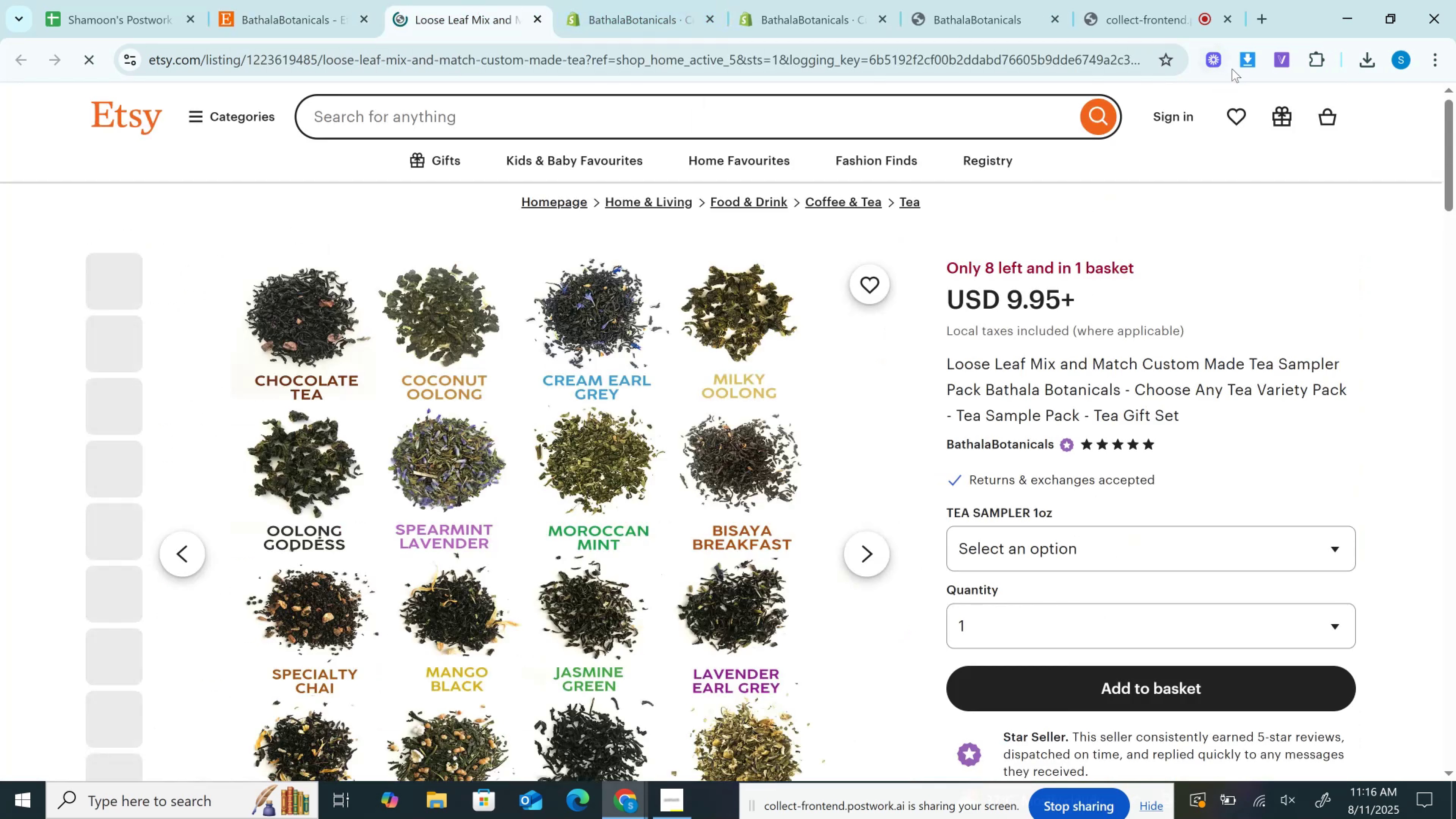 
left_click([1248, 56])
 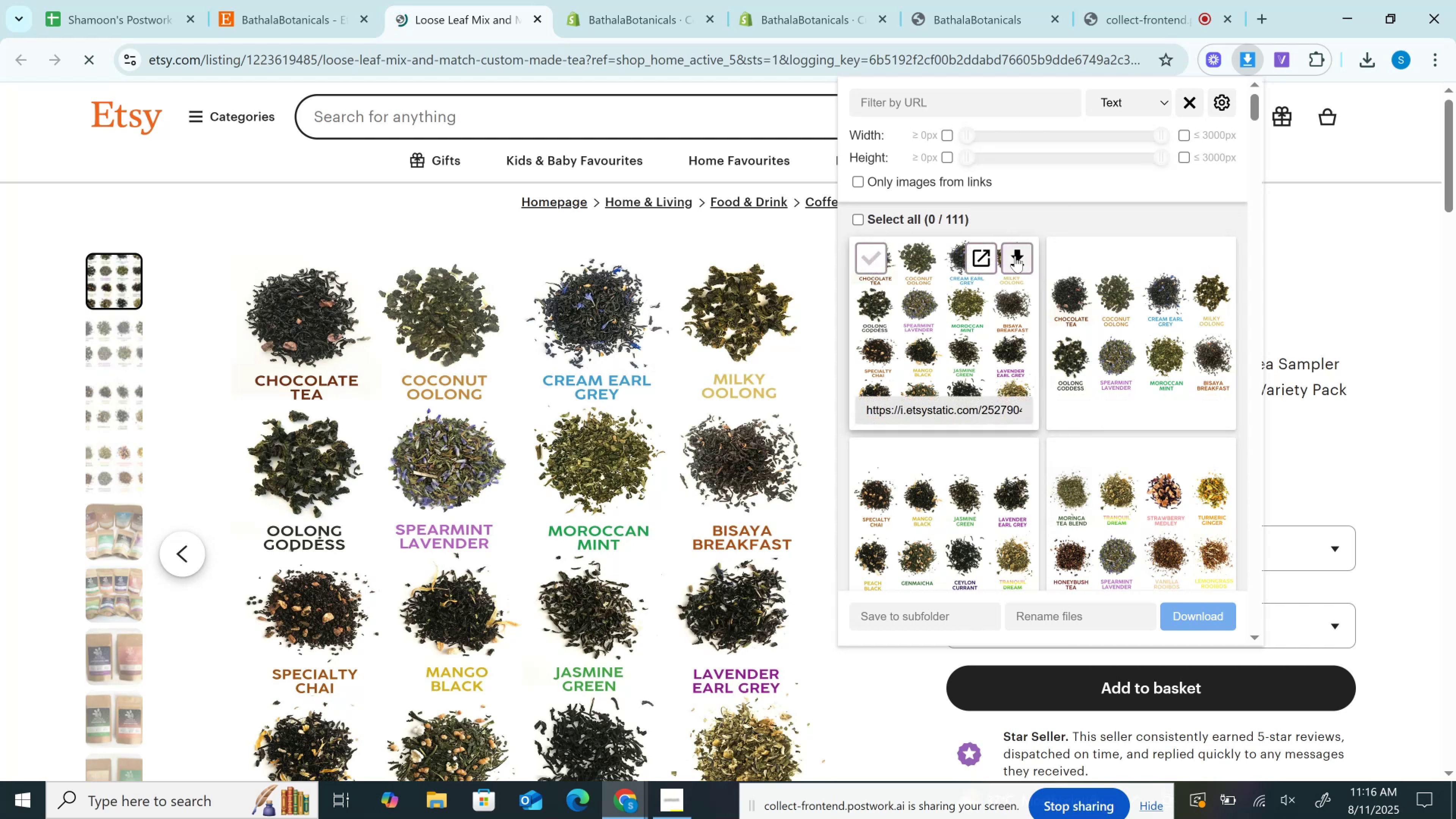 
left_click([1015, 256])
 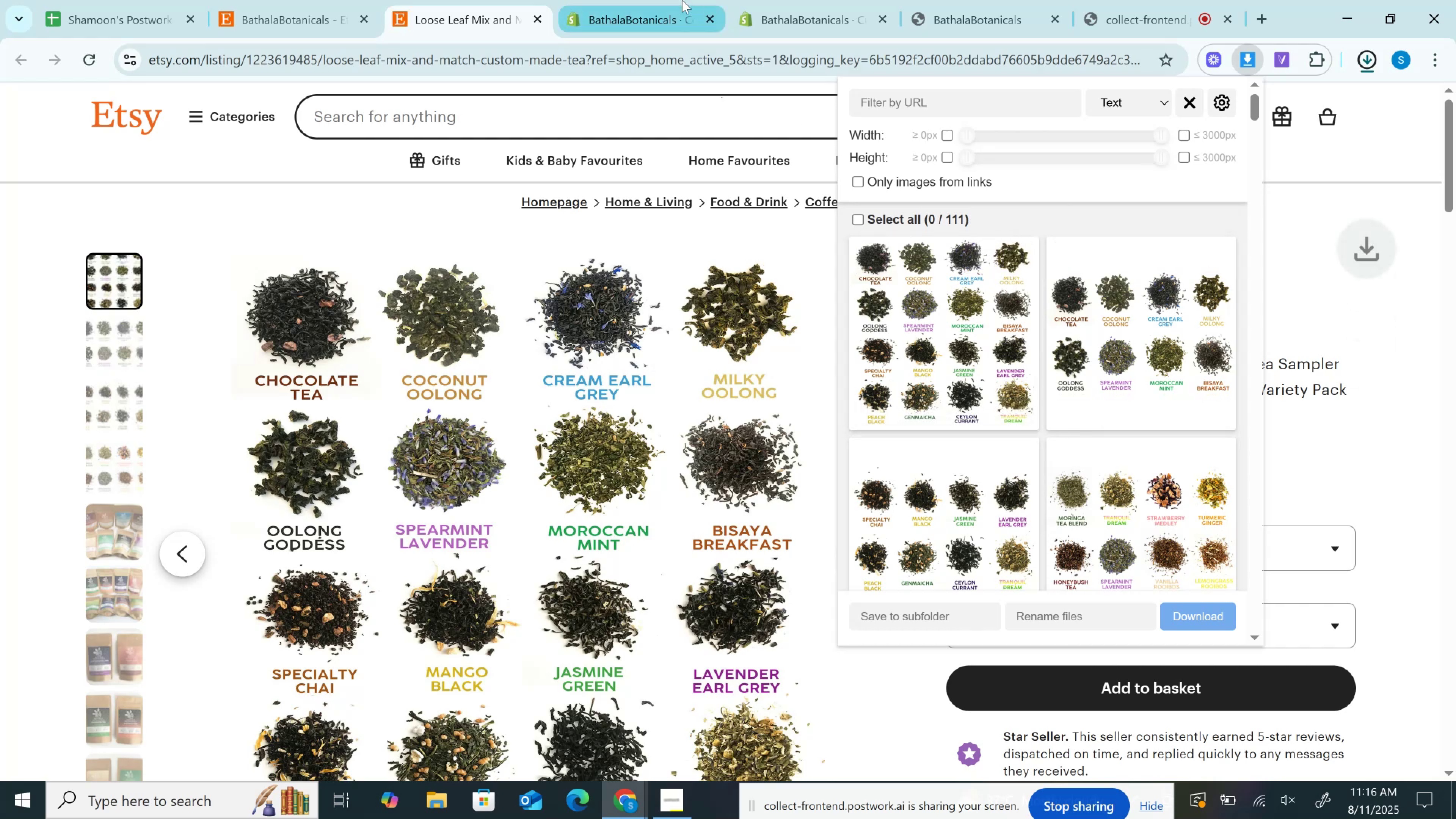 
left_click([675, 0])
 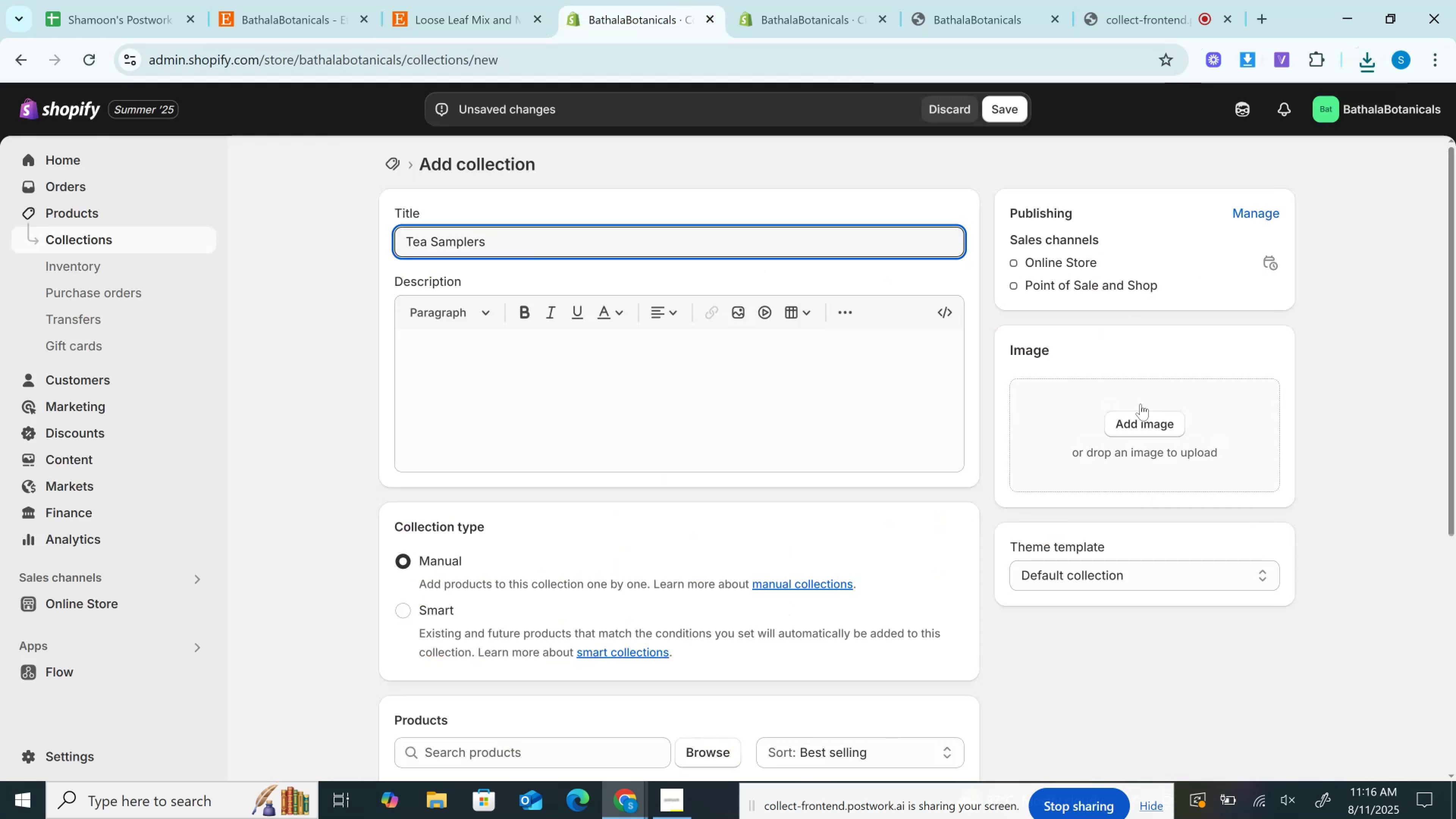 
left_click([1136, 421])
 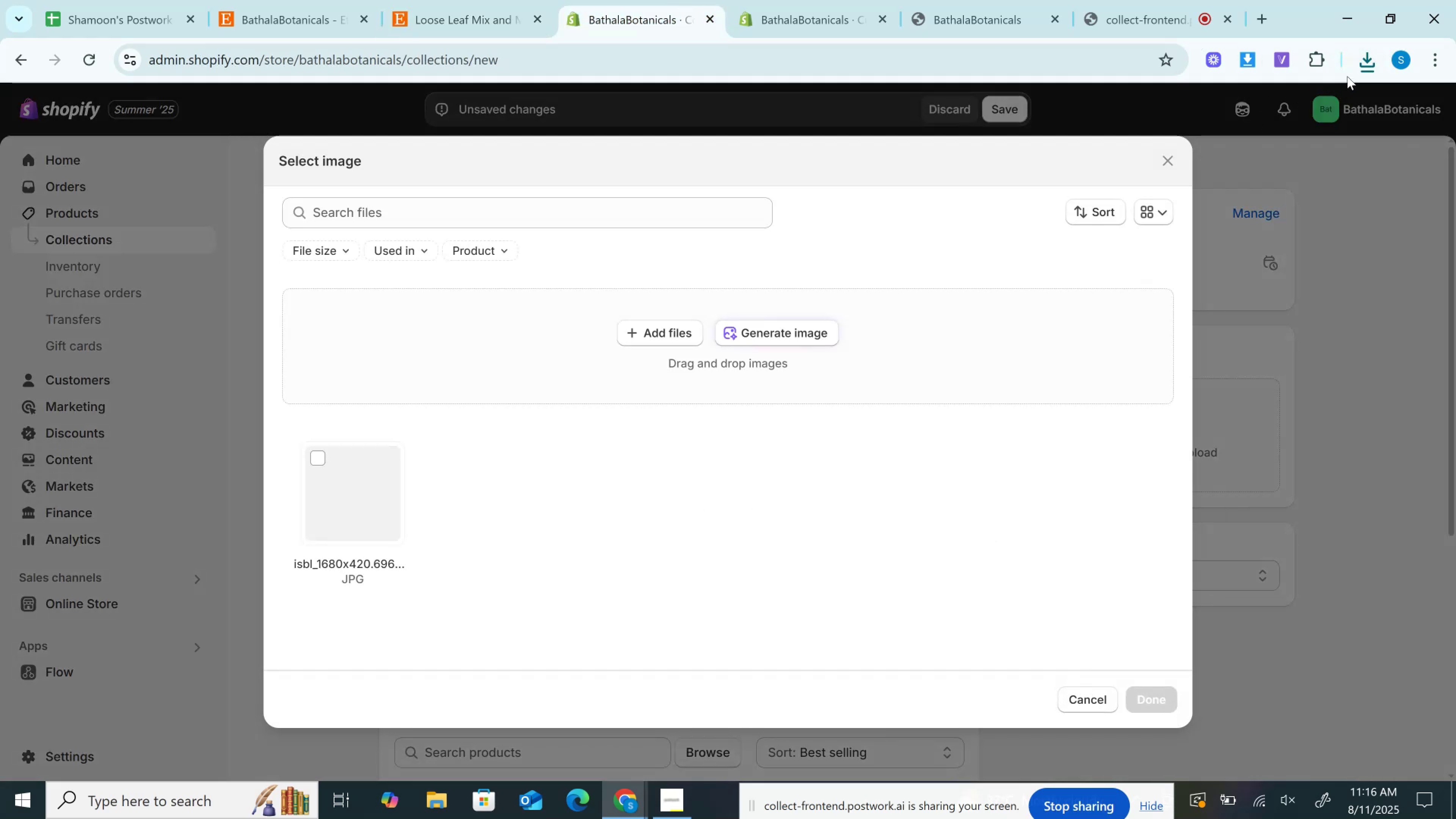 
left_click([1363, 63])
 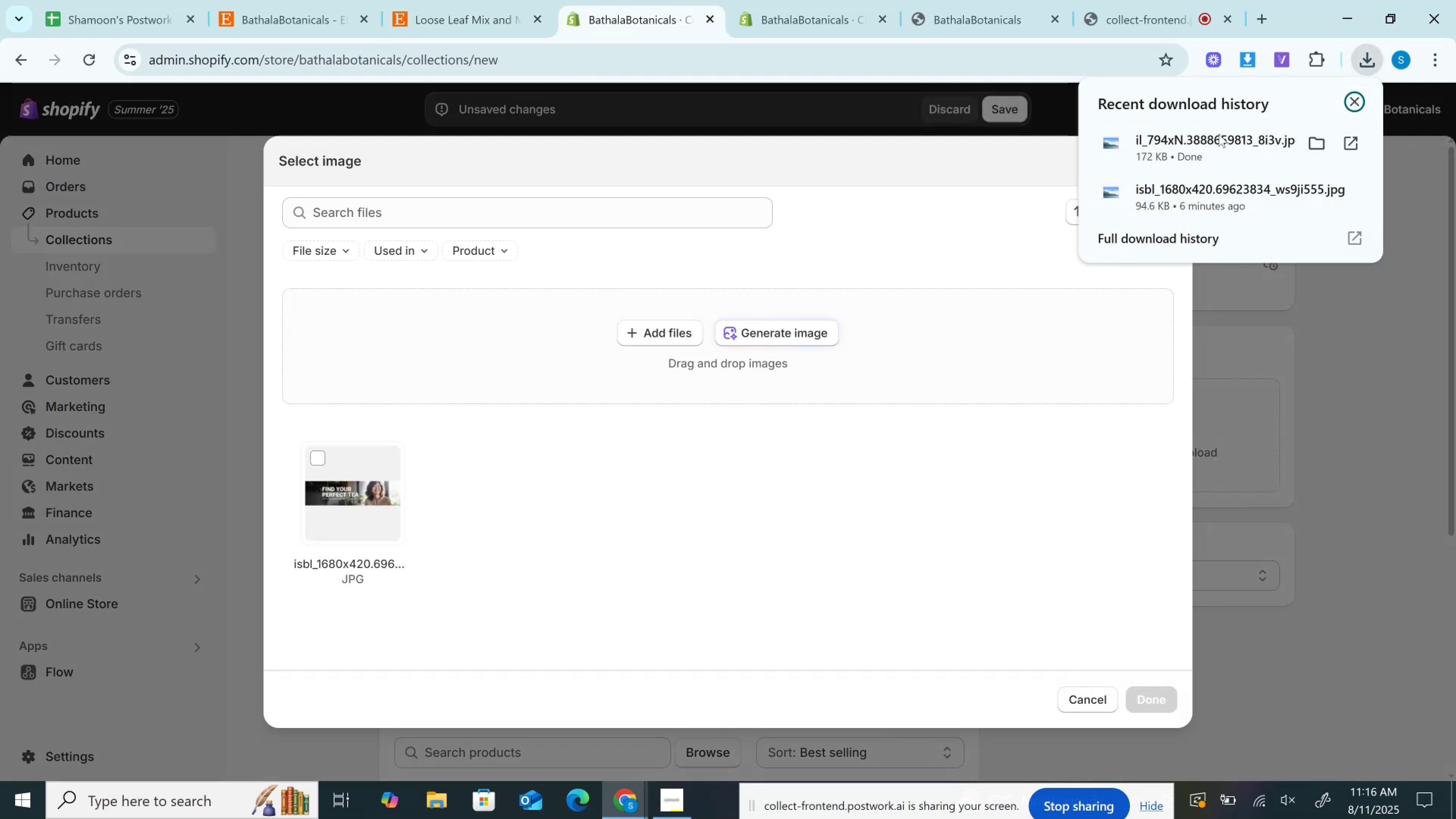 
left_click_drag(start_coordinate=[1207, 143], to_coordinate=[621, 510])
 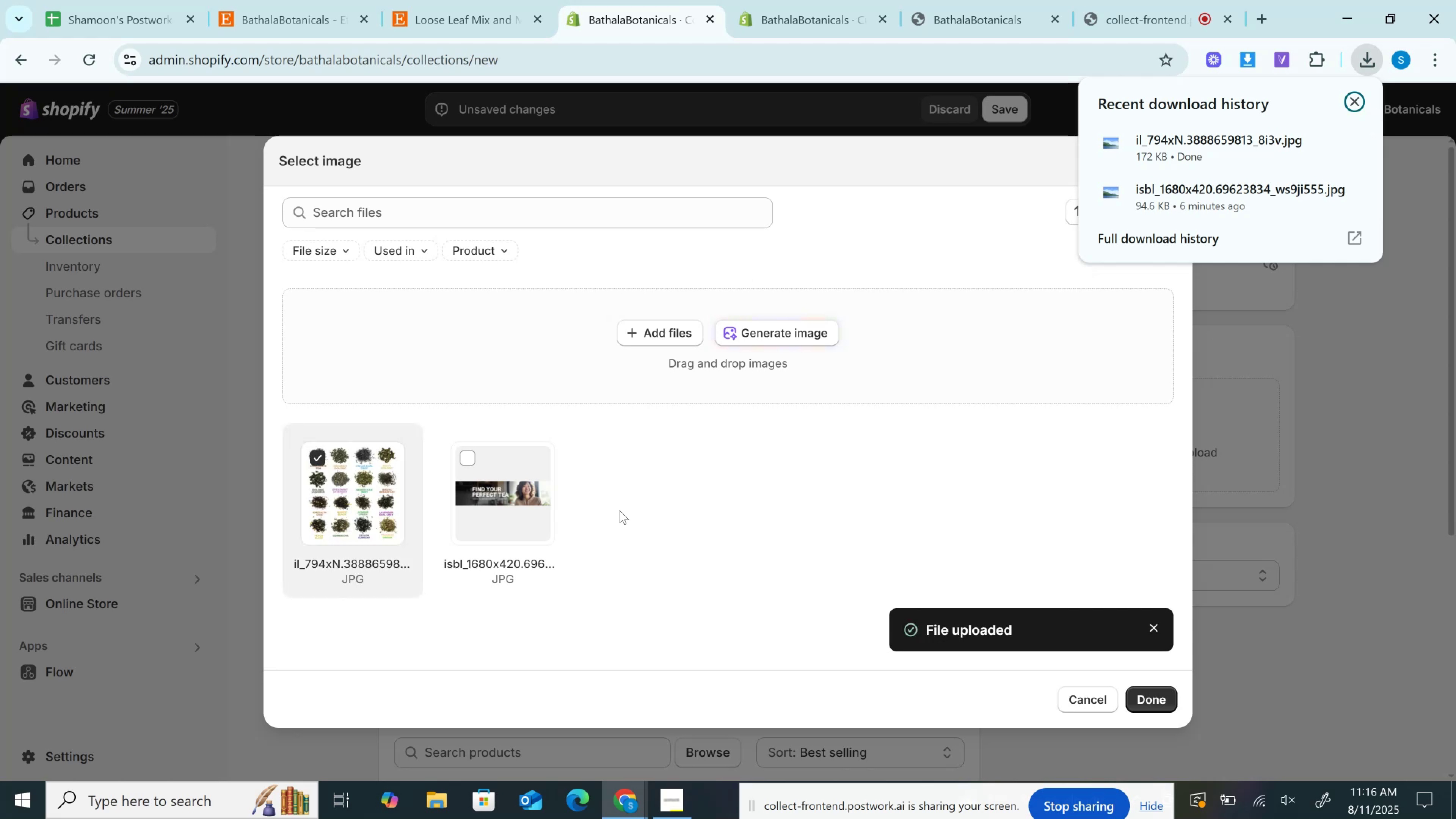 
wait(16.91)
 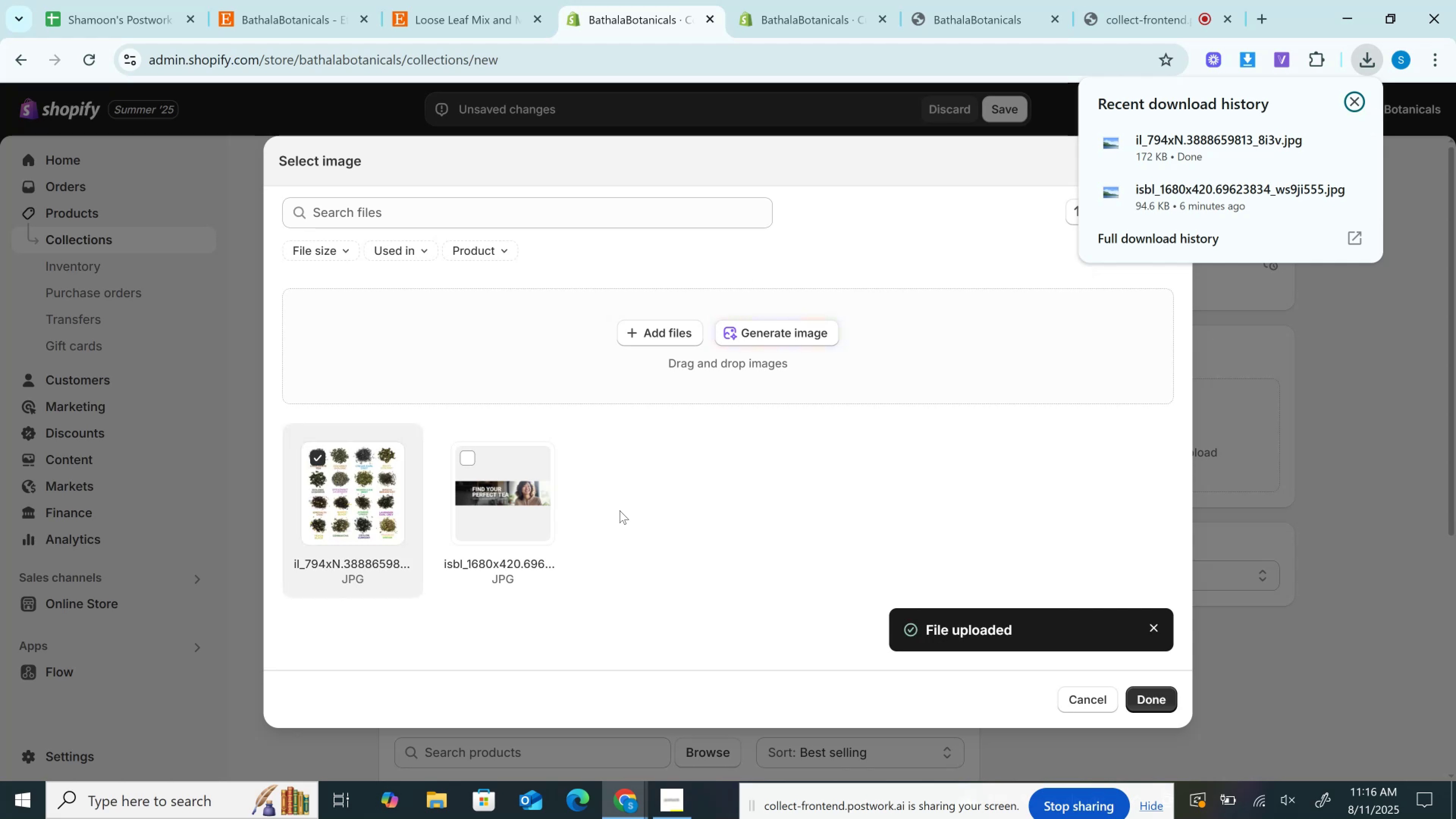 
left_click([1155, 704])
 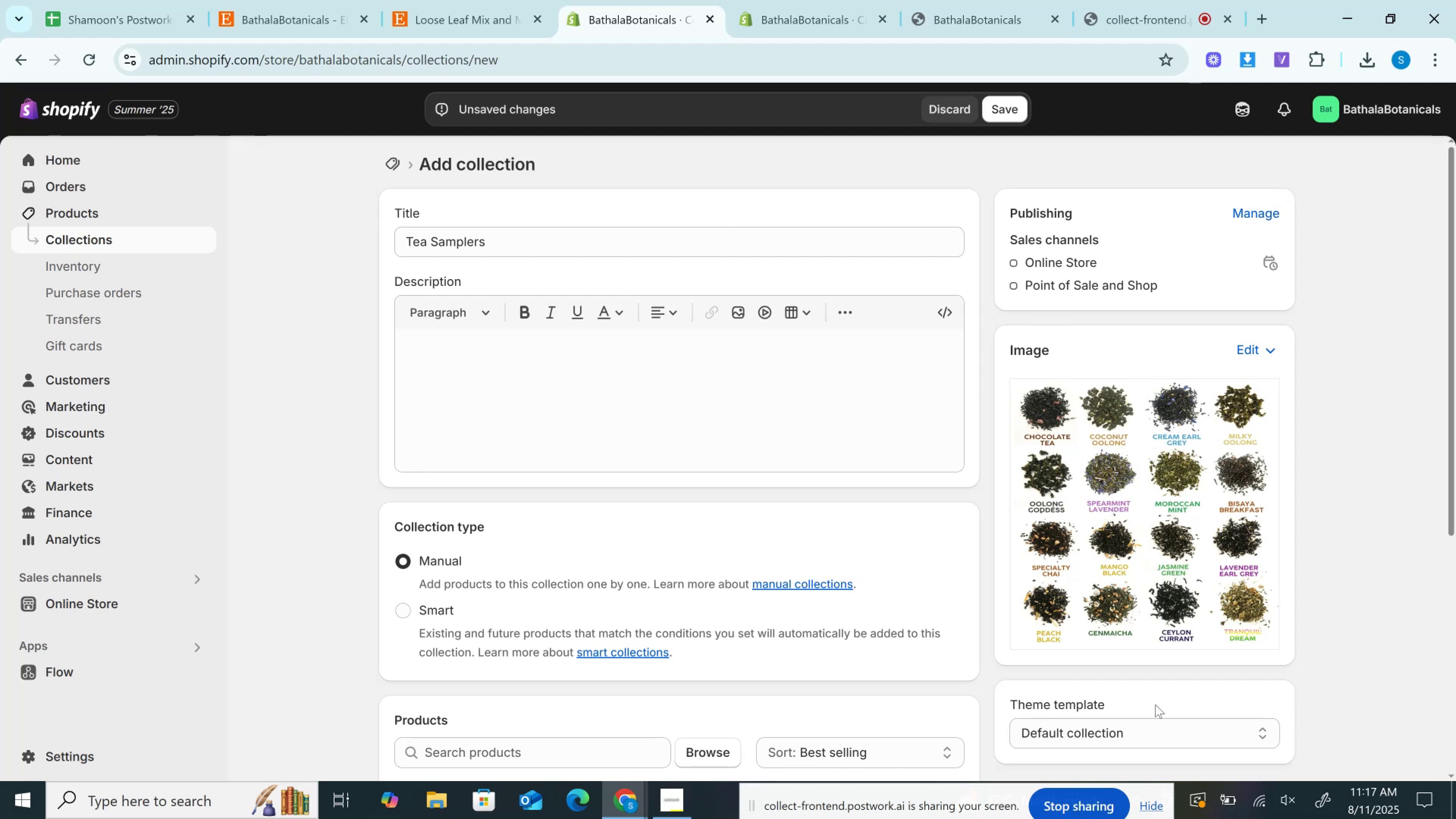 
wait(23.28)
 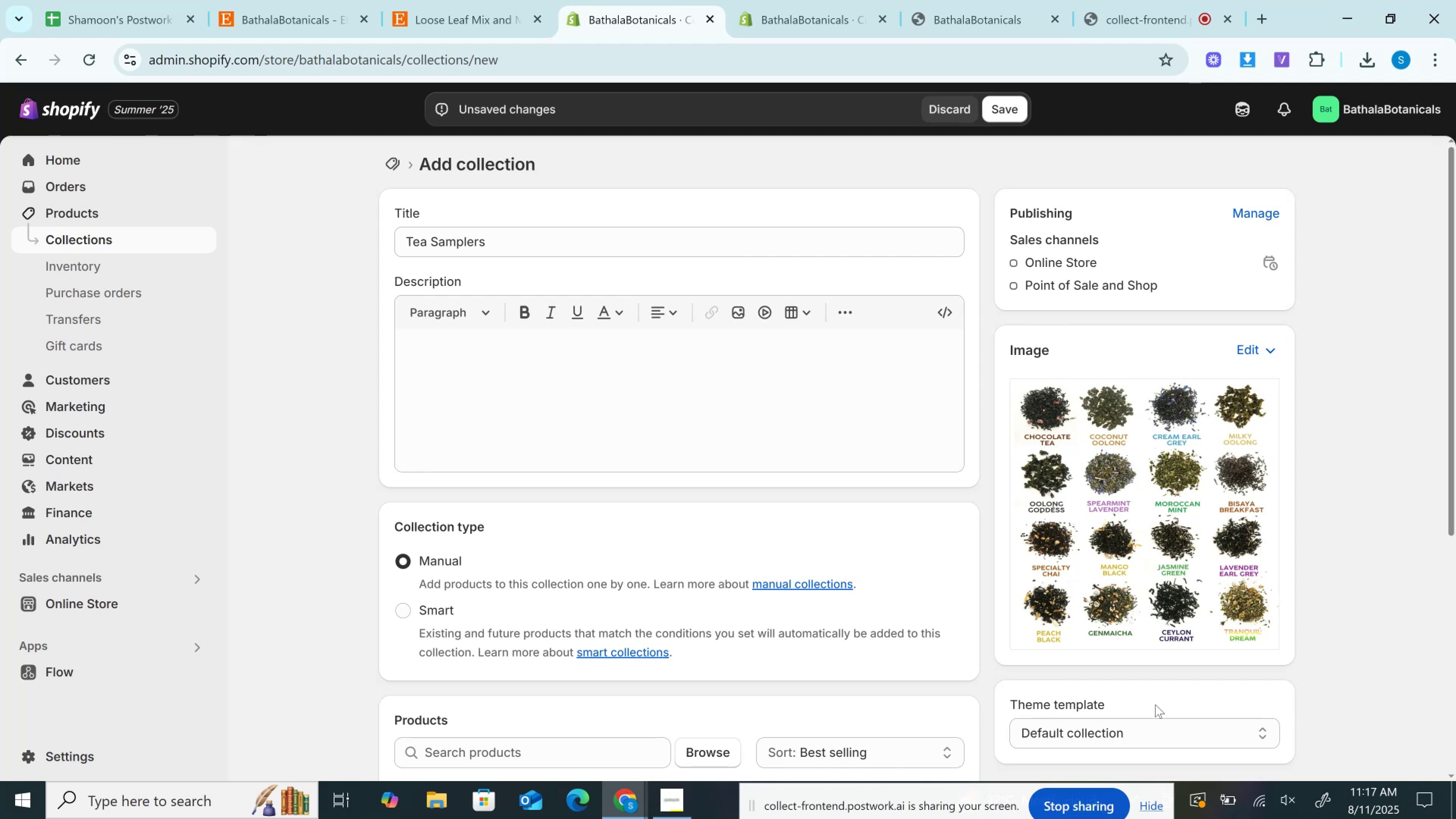 
scroll: coordinate [746, 482], scroll_direction: down, amount: 2.0
 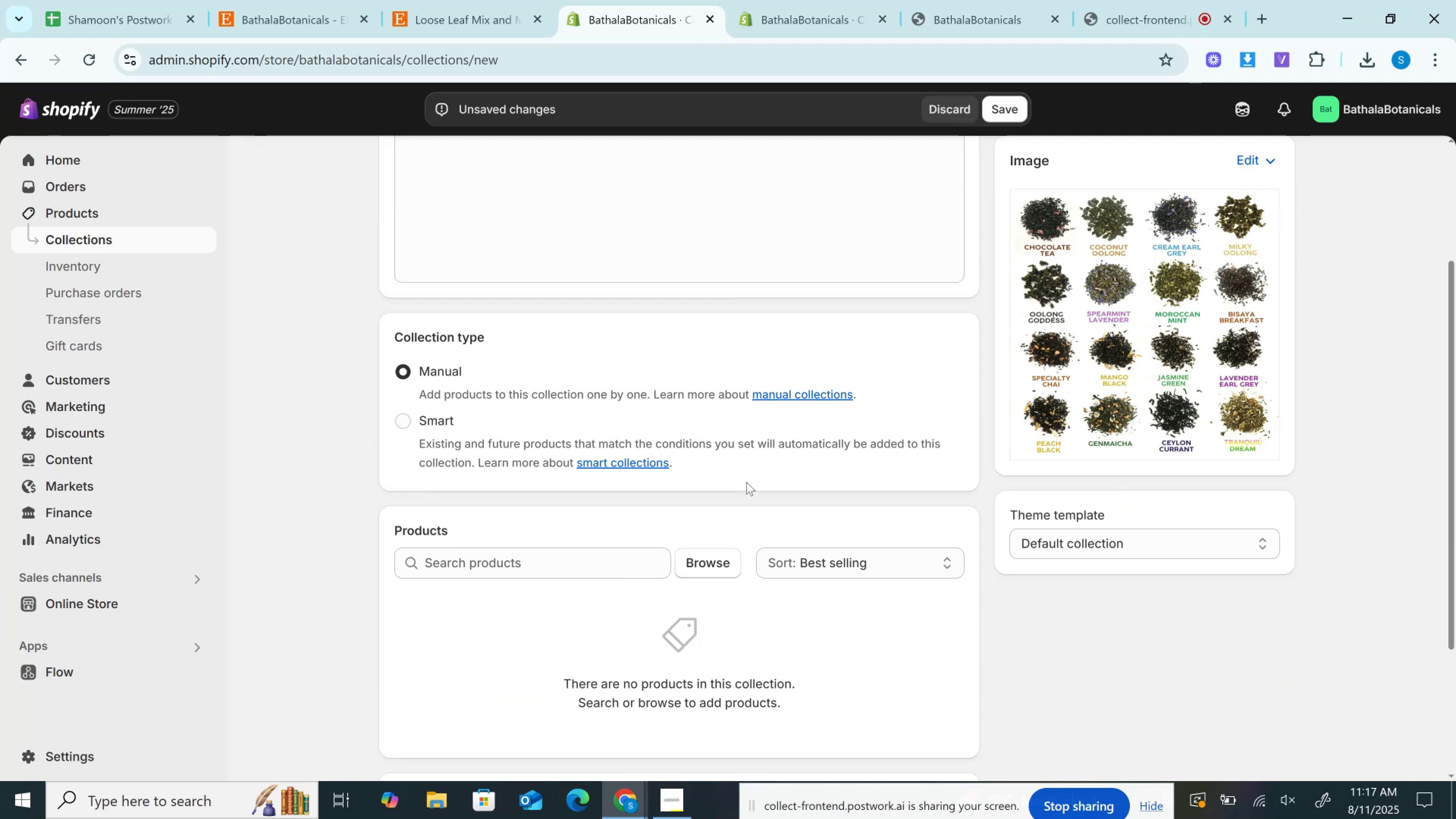 
scroll: coordinate [746, 482], scroll_direction: up, amount: 4.0
 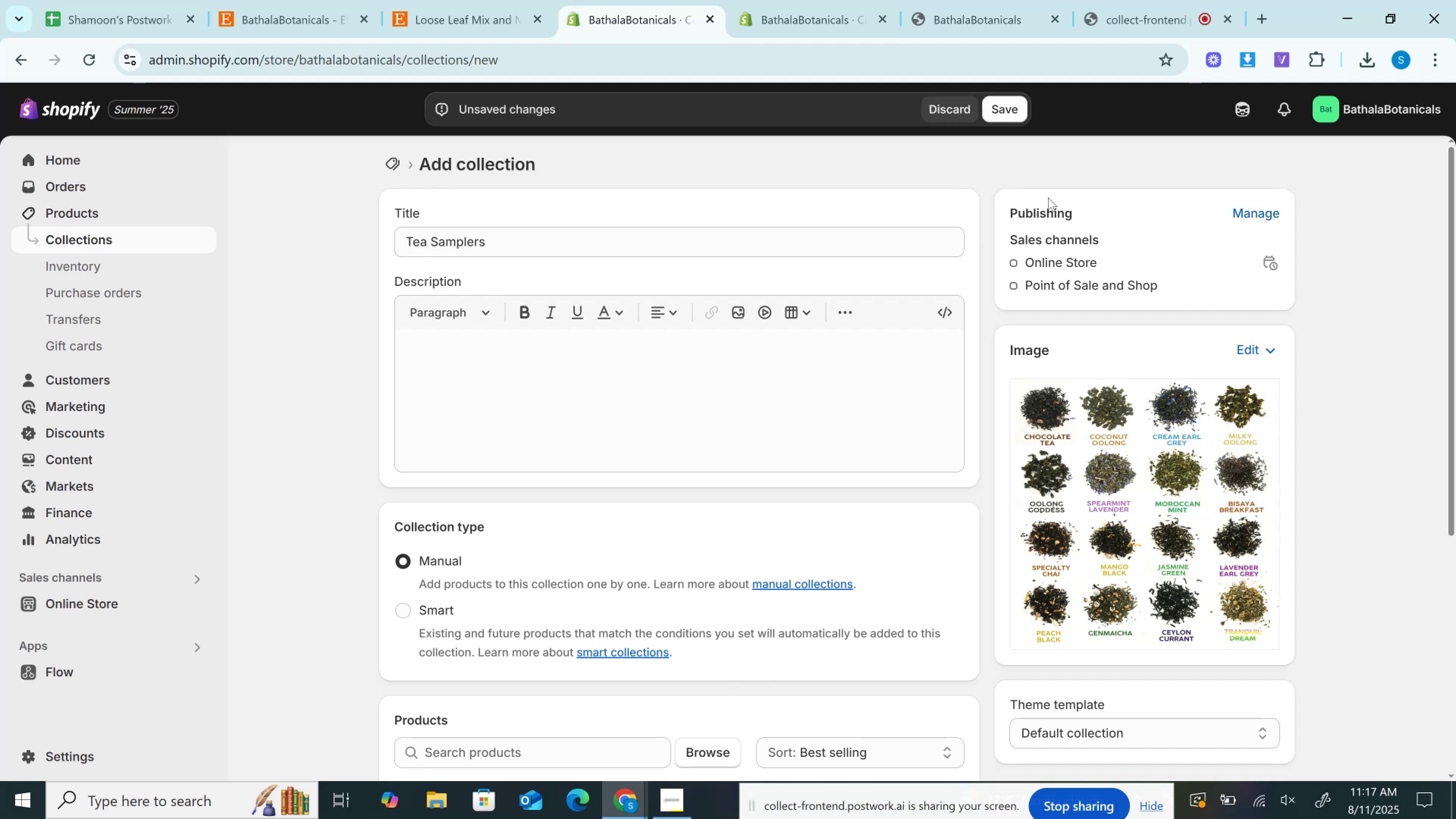 
left_click([1008, 104])
 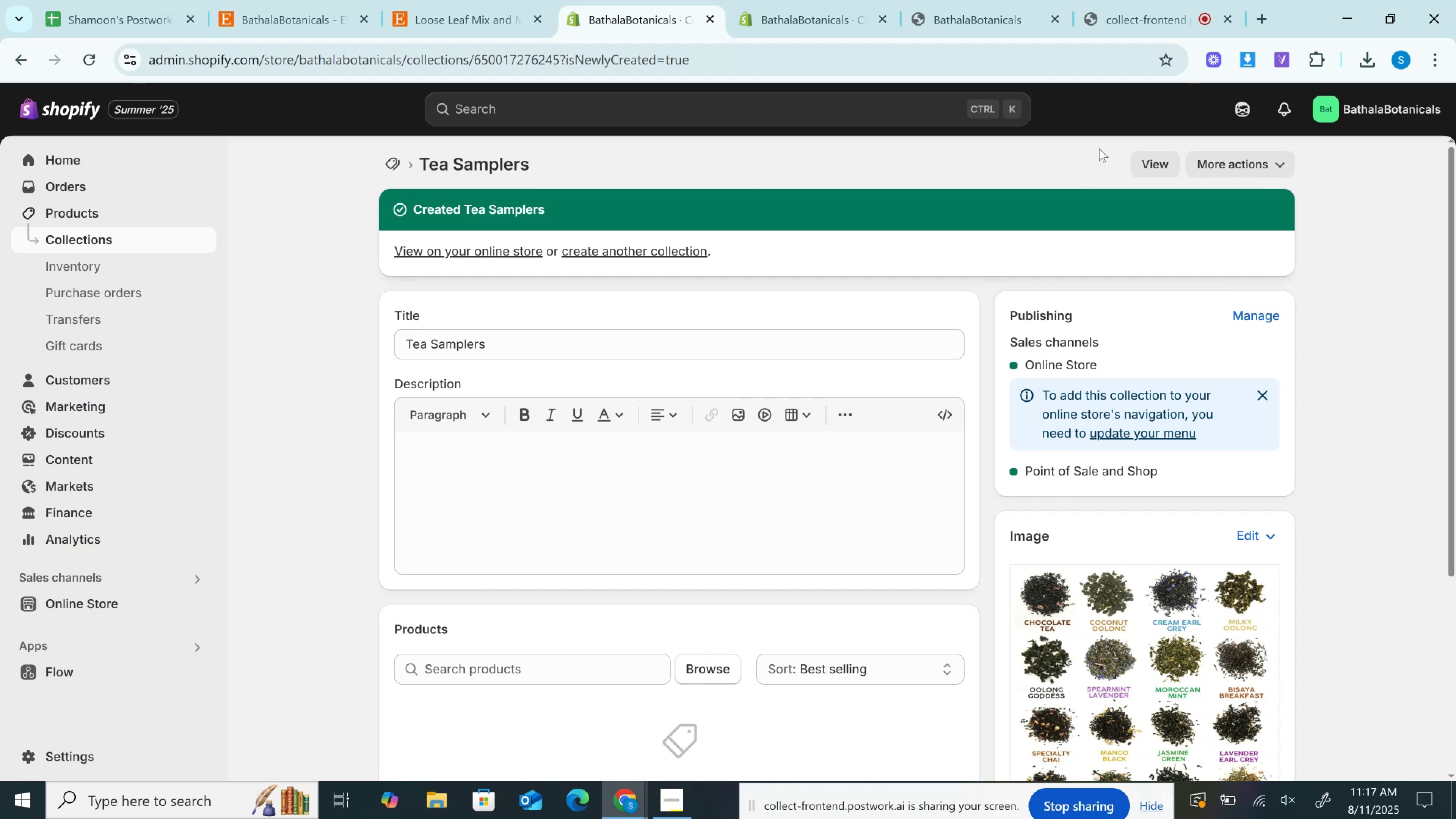 
wait(27.04)
 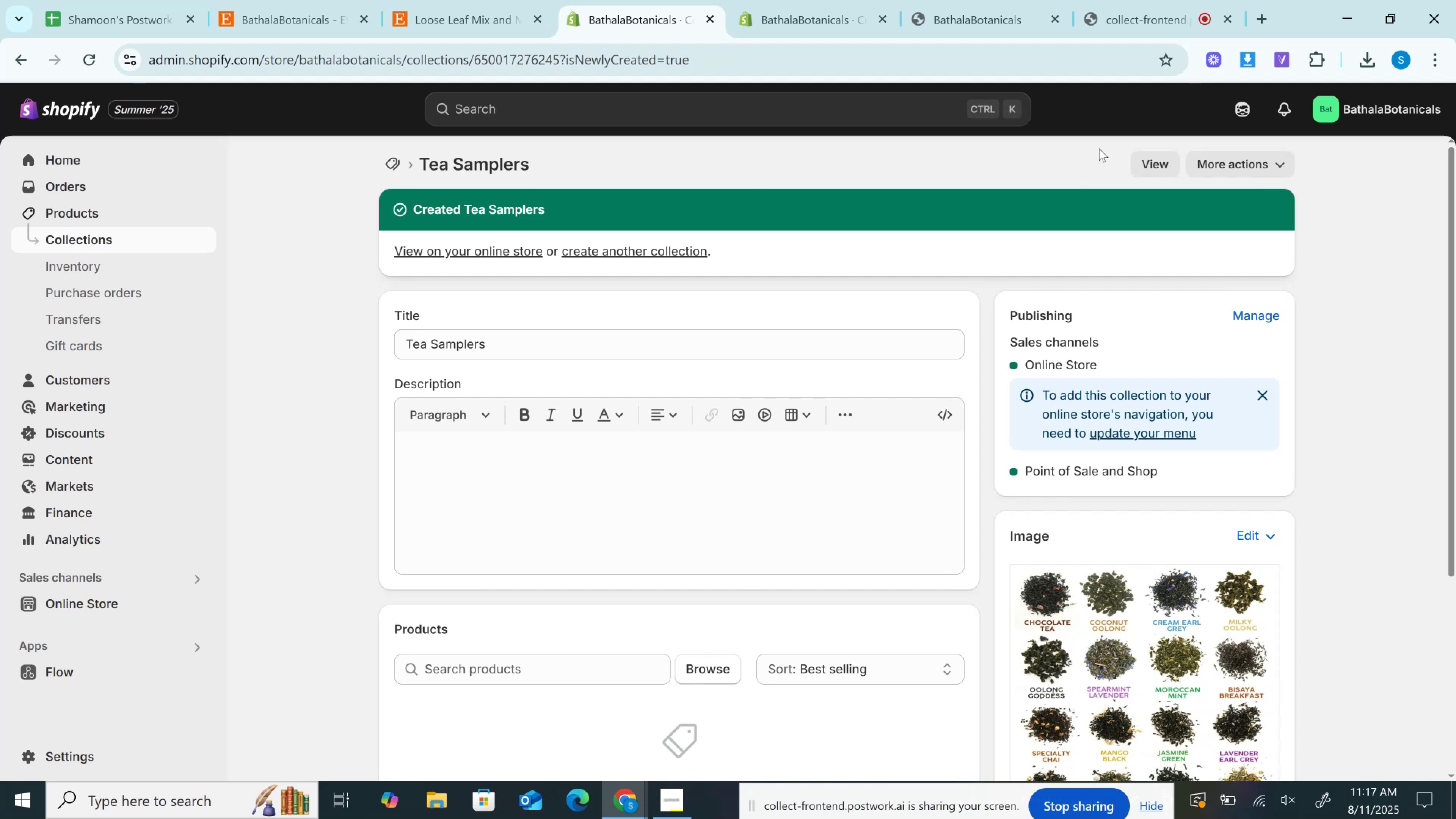 
left_click([419, 0])
 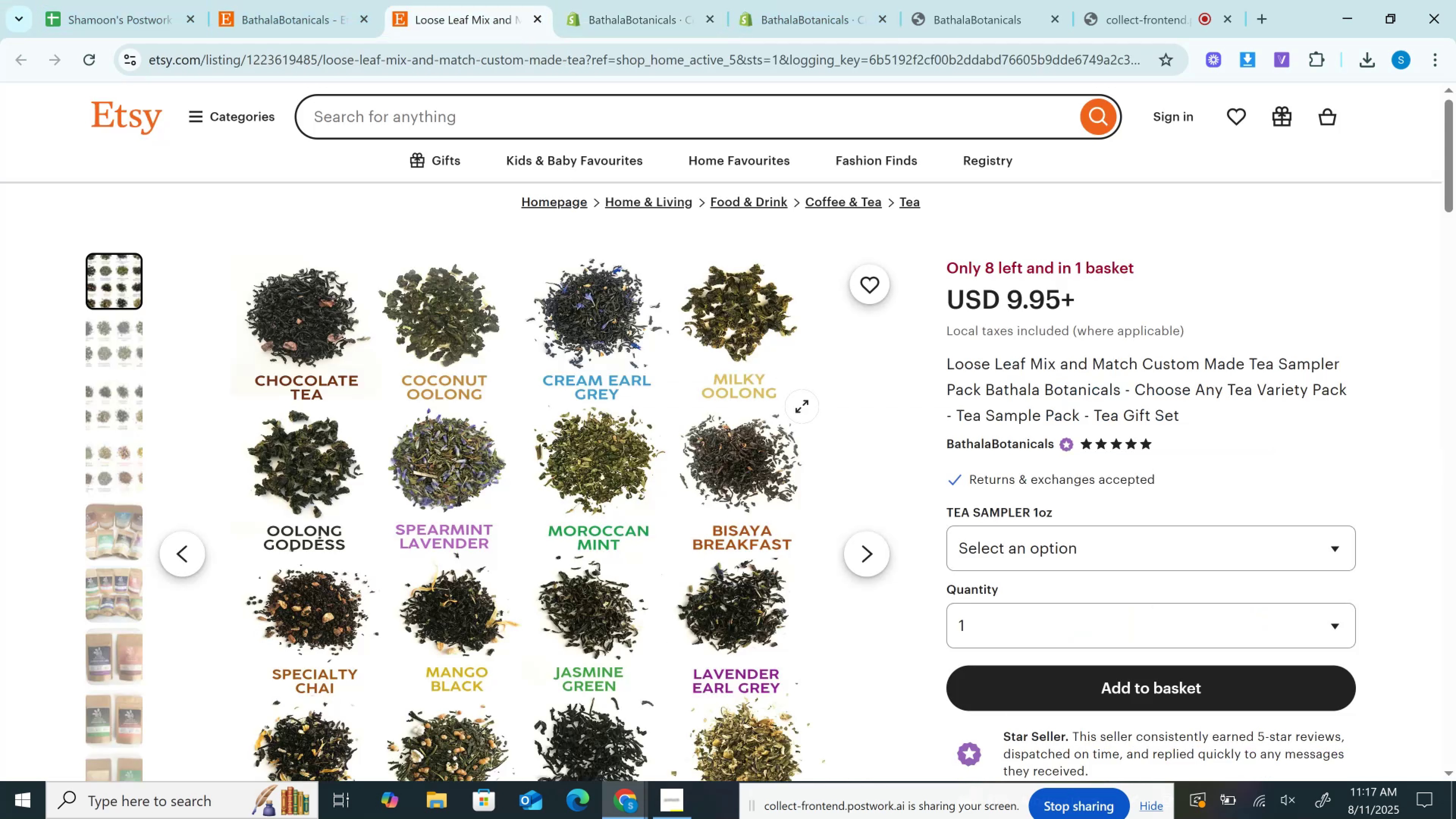 
scroll: coordinate [802, 406], scroll_direction: up, amount: 3.0
 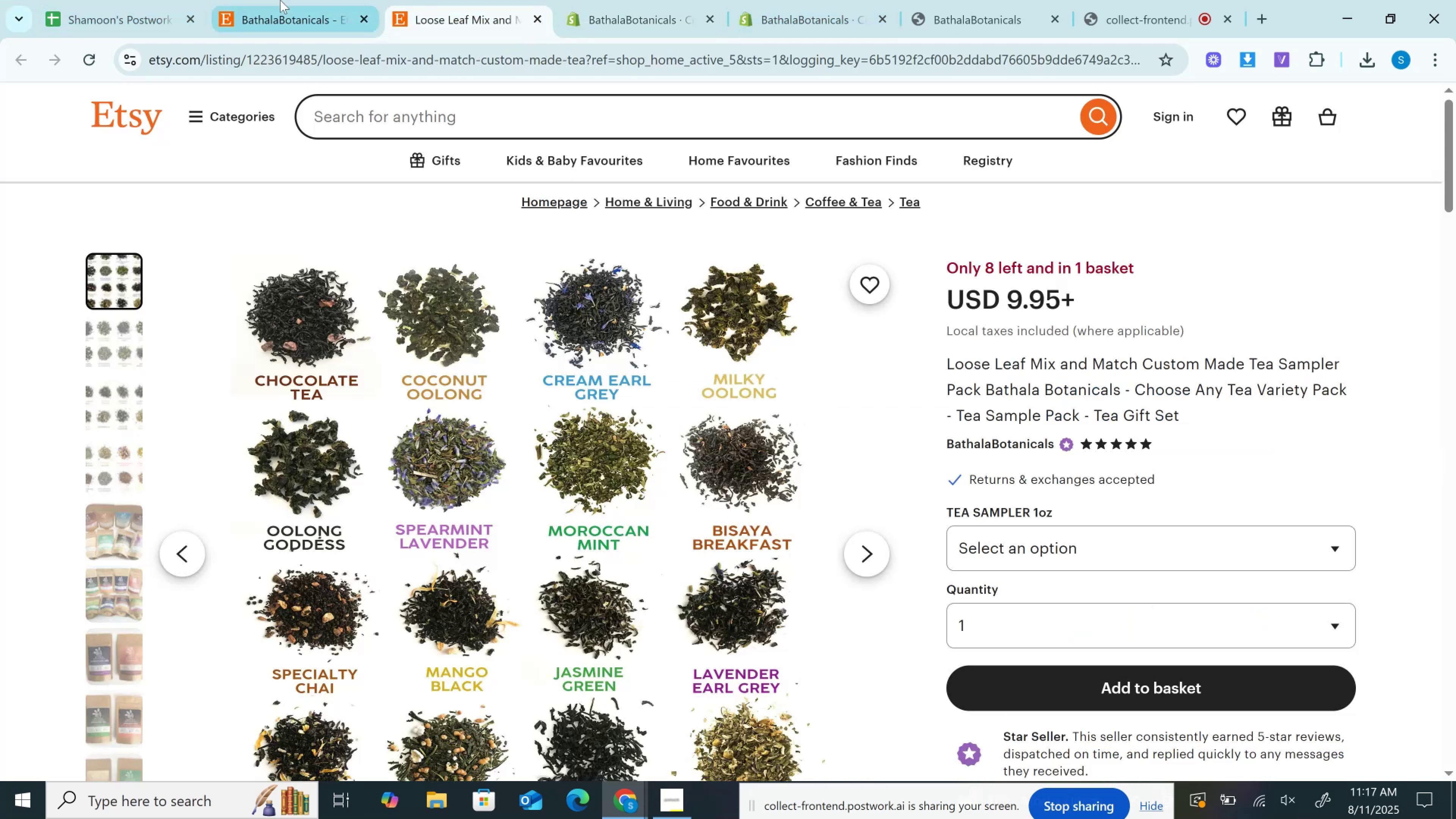 
left_click([280, 0])
 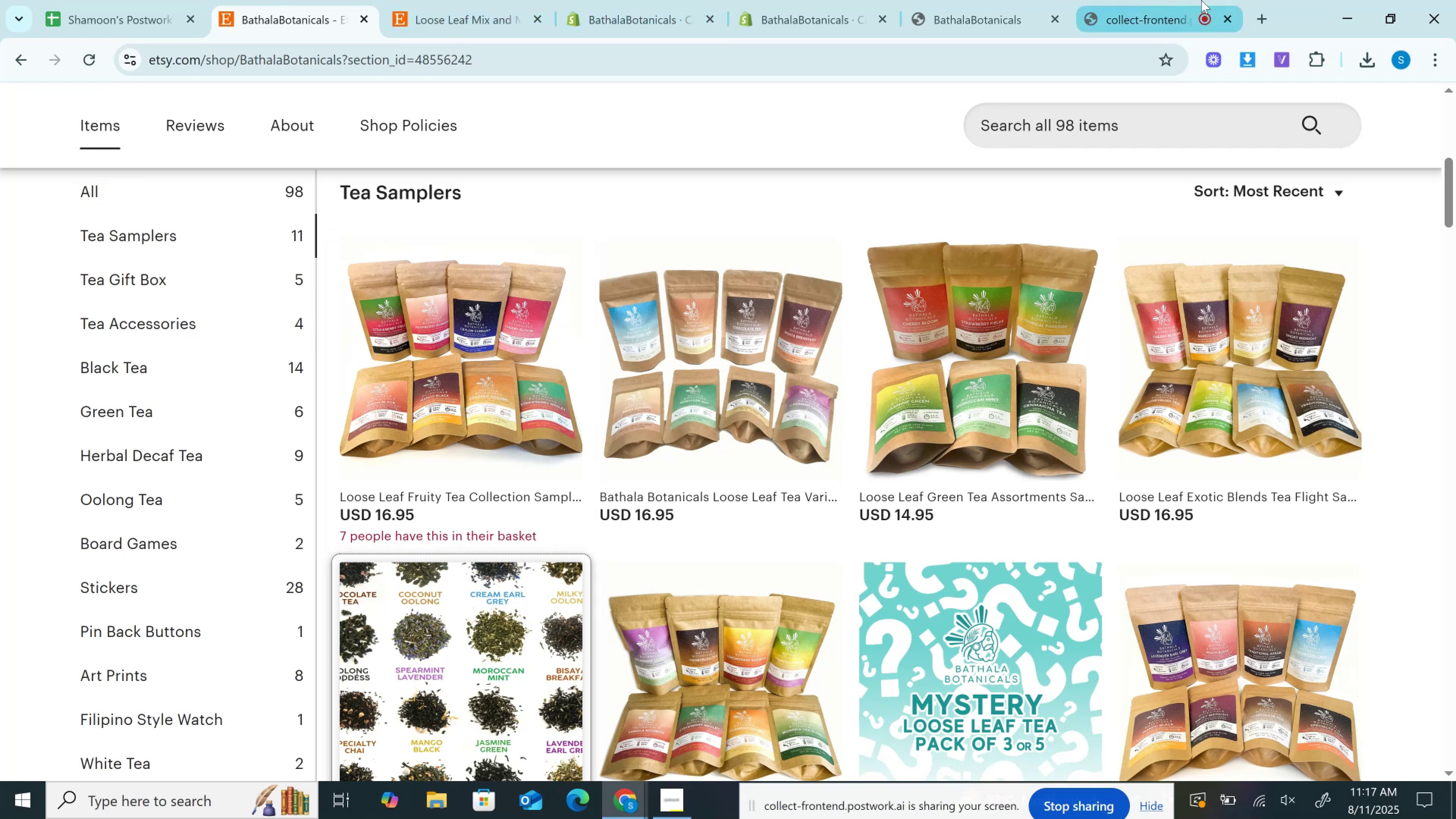 
left_click([1266, 12])
 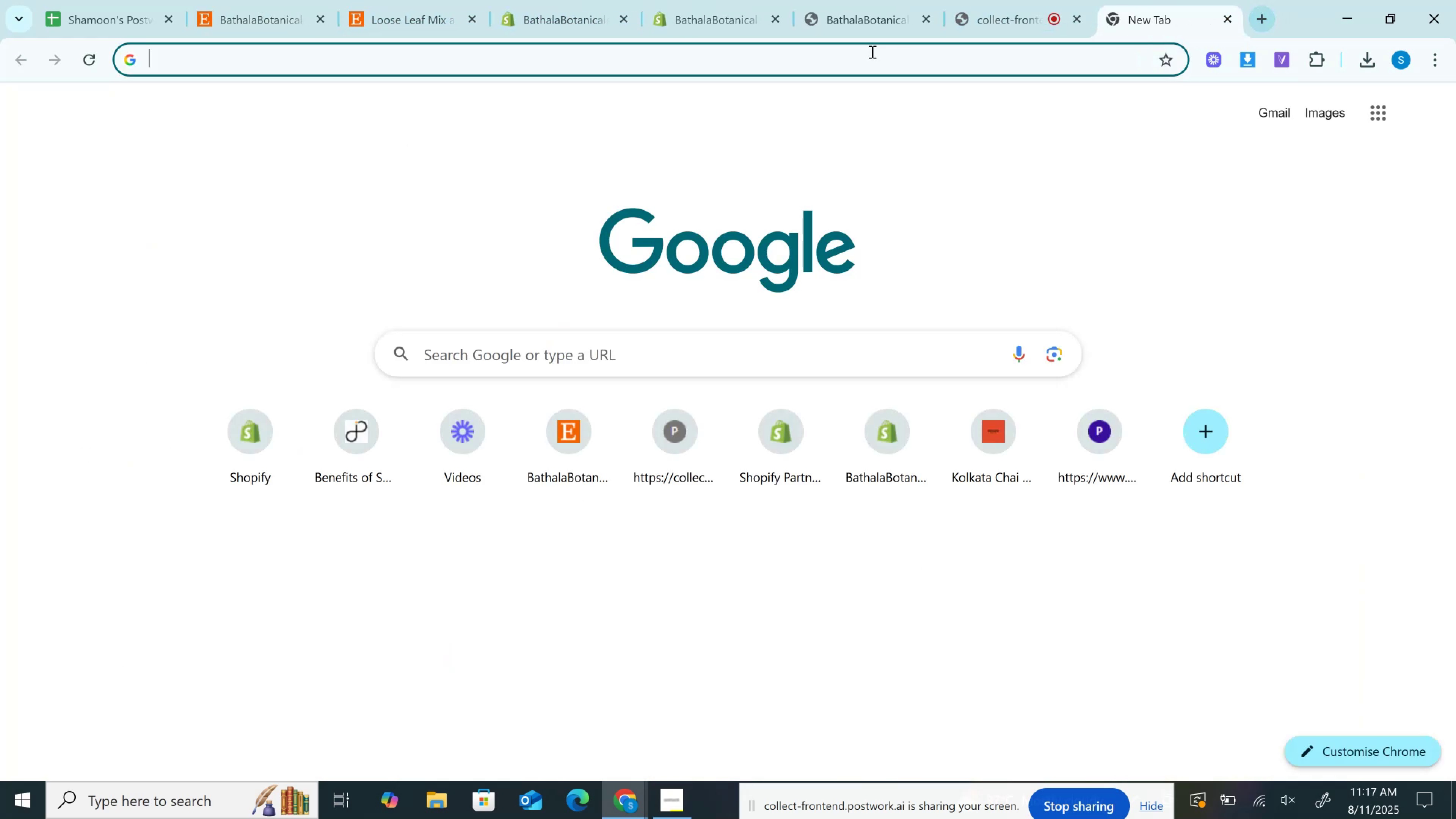 
left_click([871, 55])
 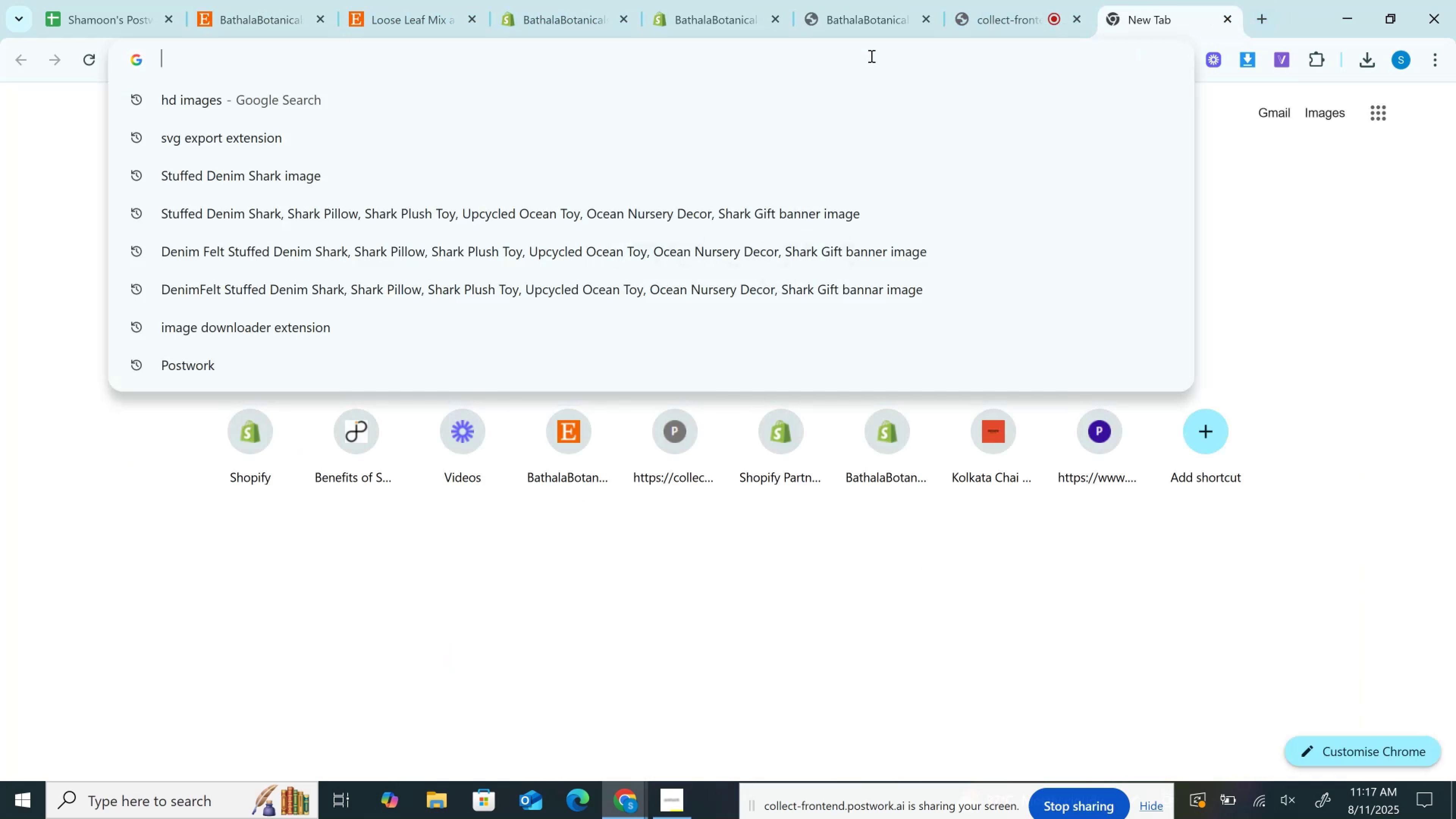 
type(cha)
 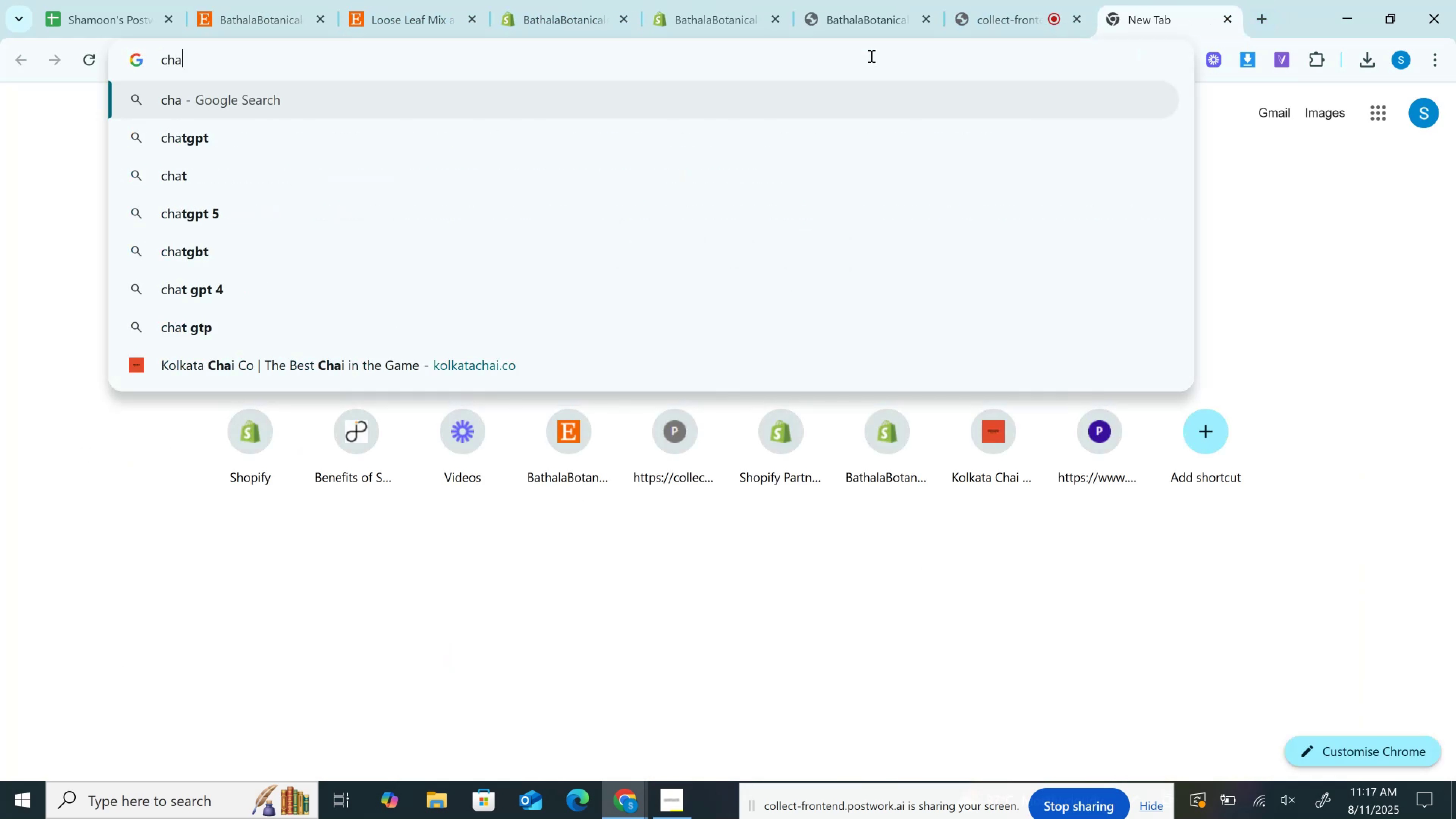 
key(ArrowDown)
 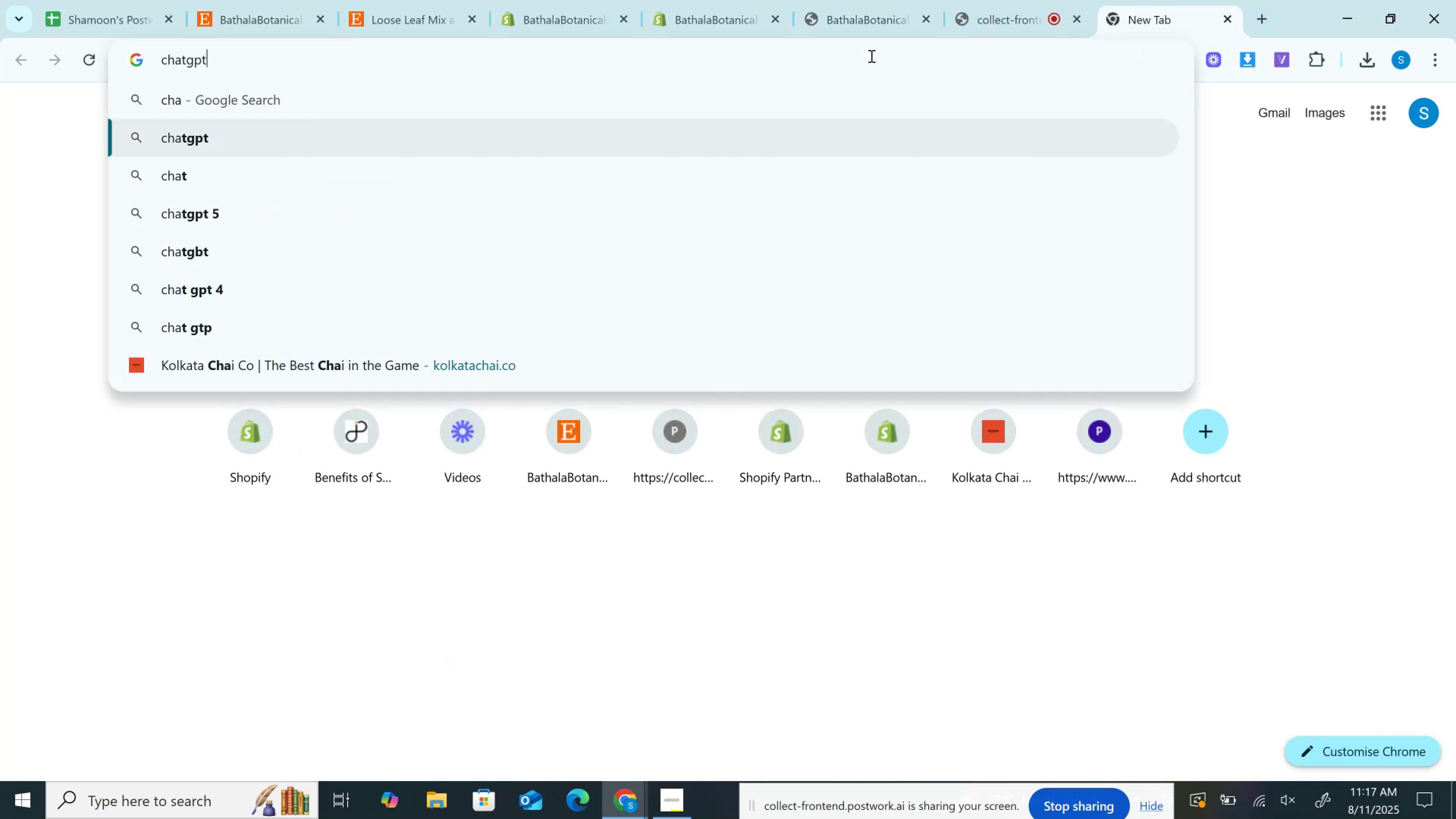 
key(Enter)
 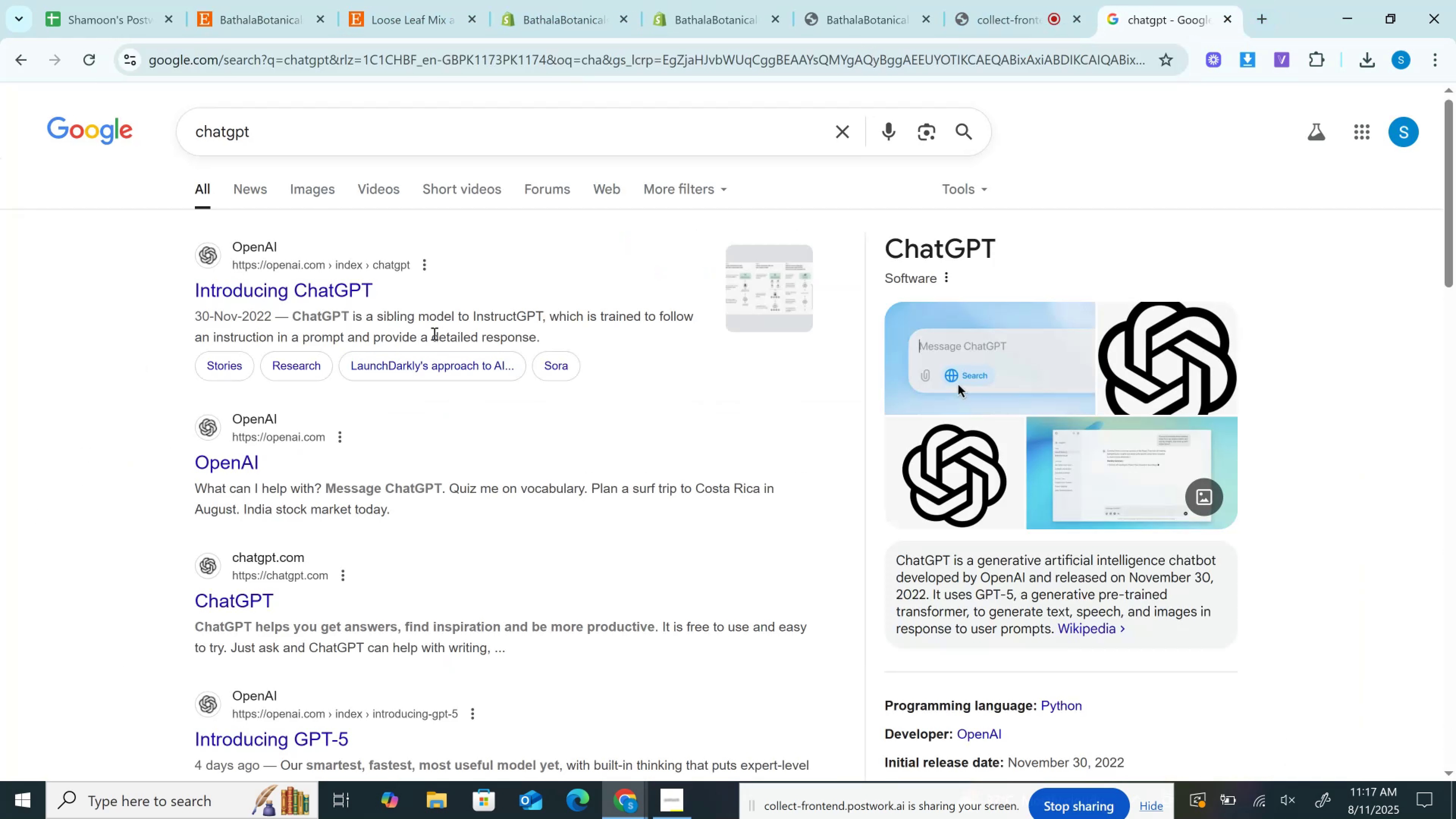 
left_click_drag(start_coordinate=[313, 297], to_coordinate=[236, 440])
 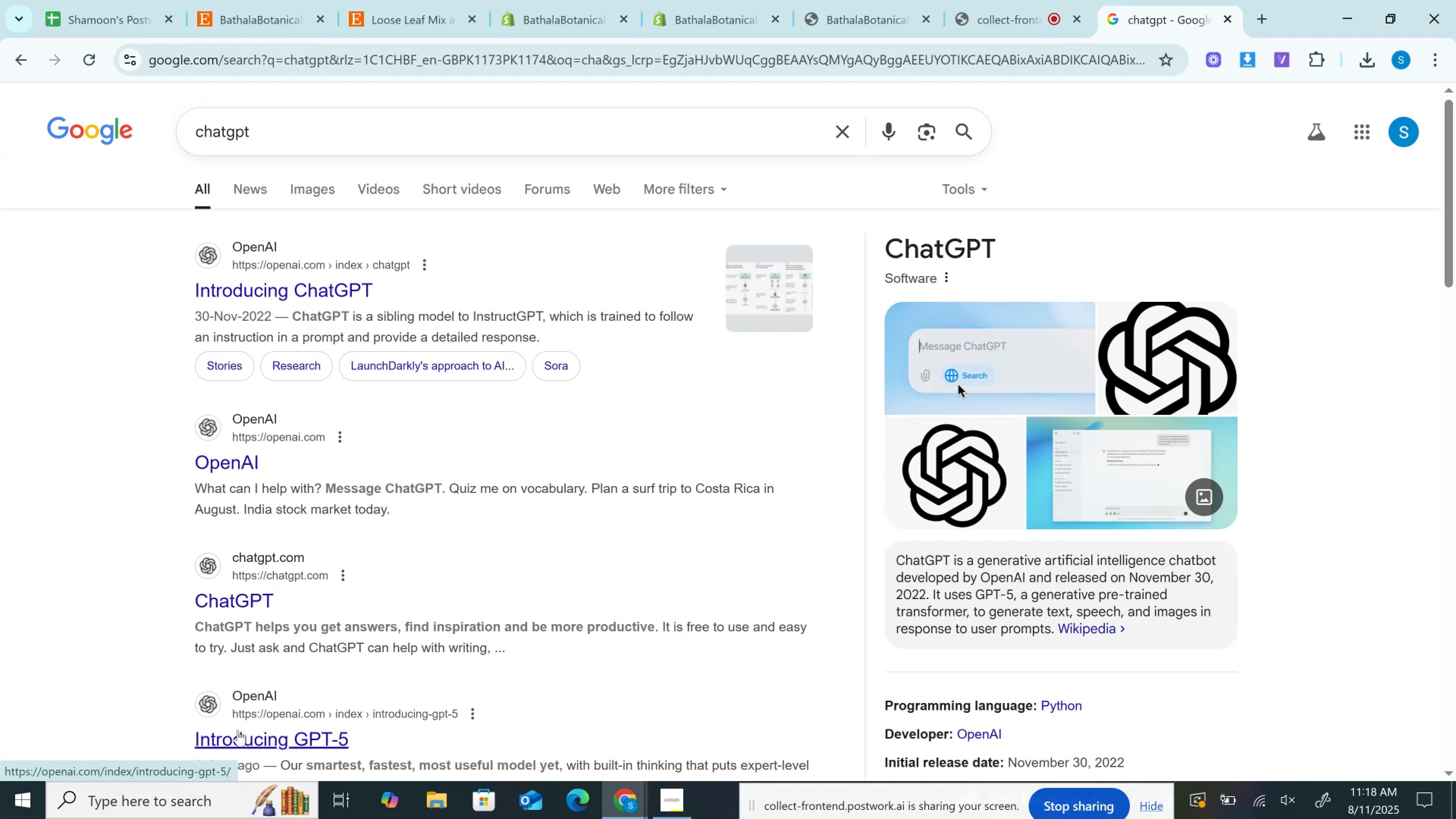 
left_click([238, 730])
 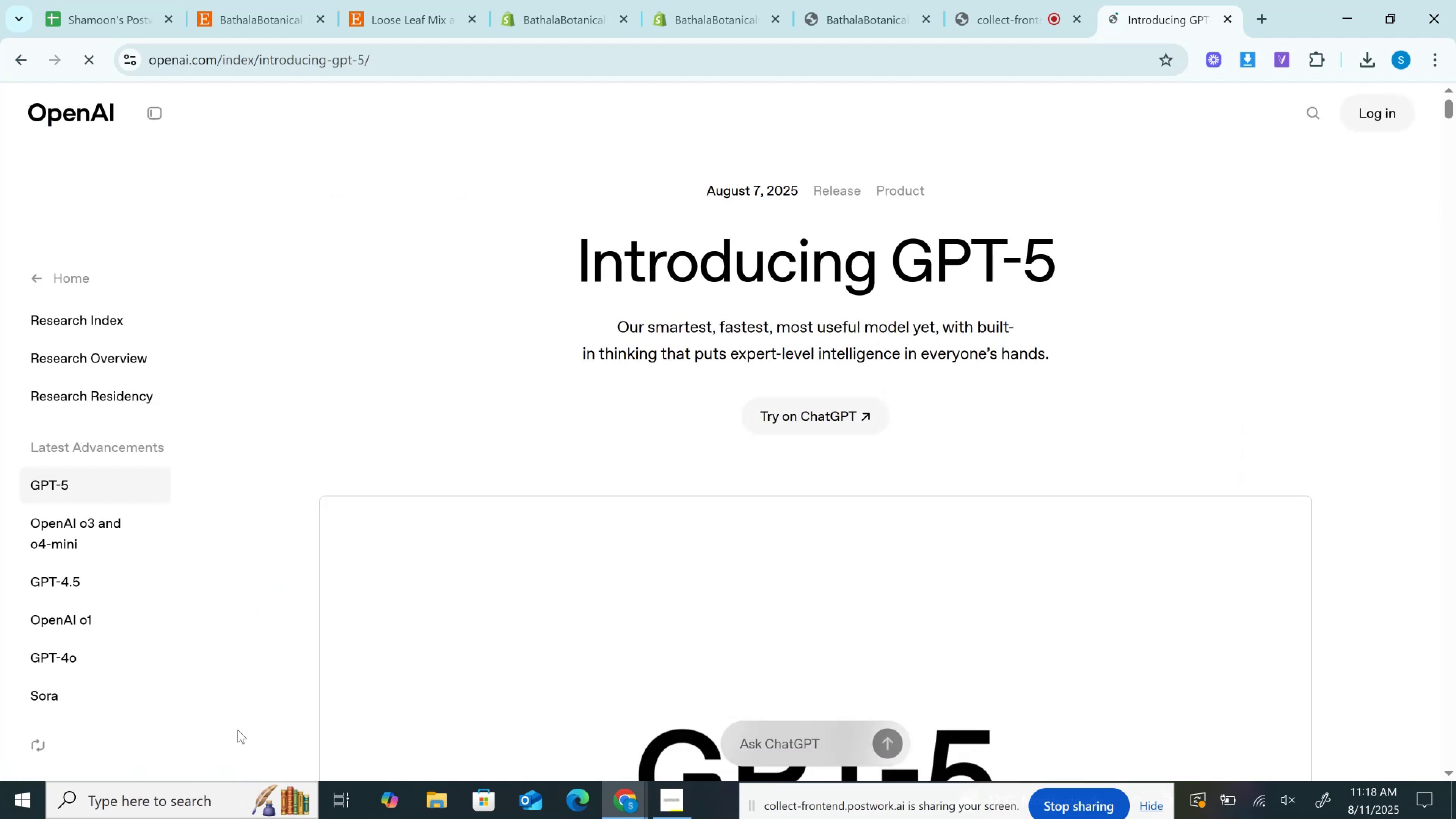 
scroll: coordinate [812, 590], scroll_direction: down, amount: 4.0
 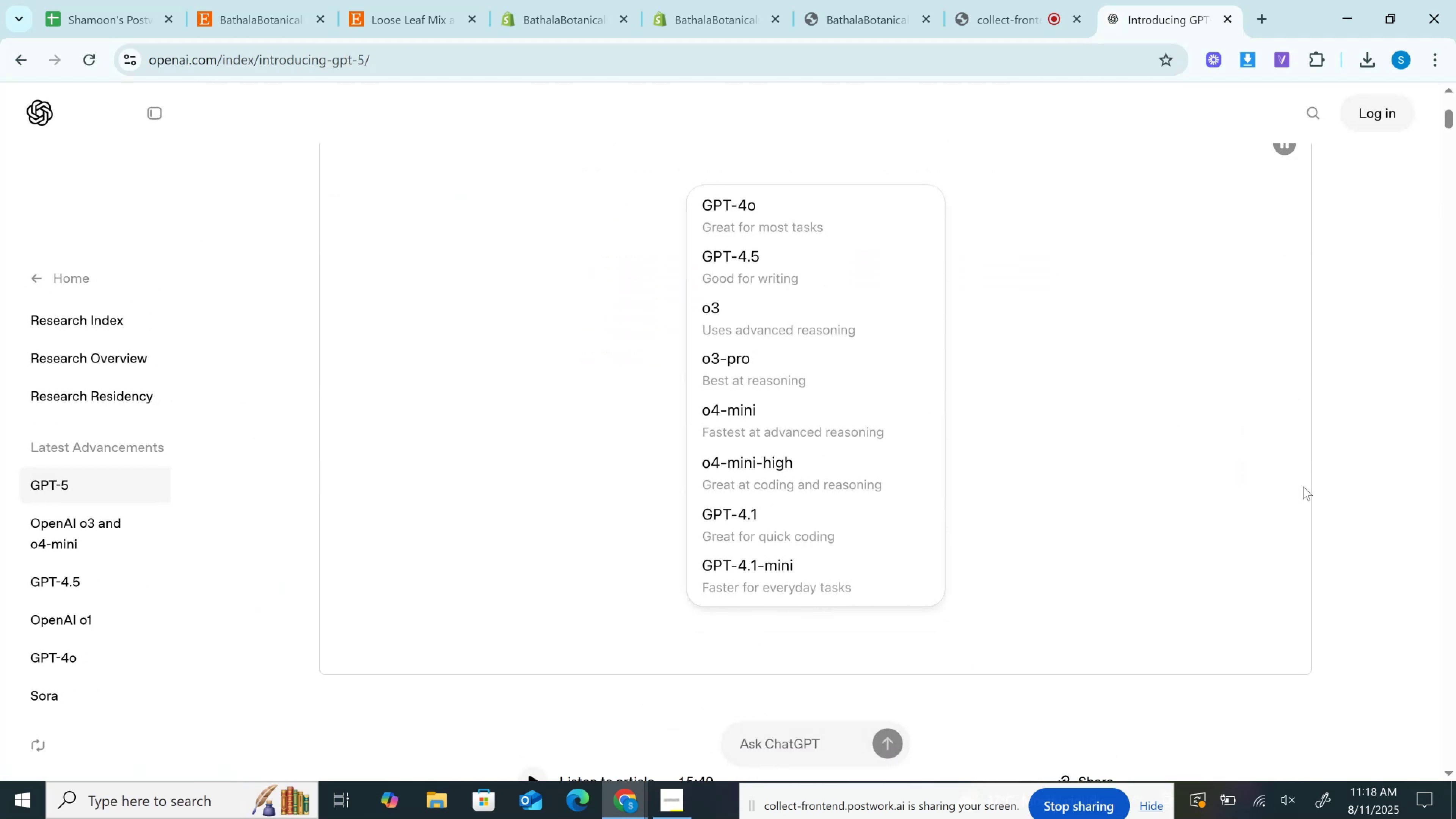 
left_click([1185, 458])
 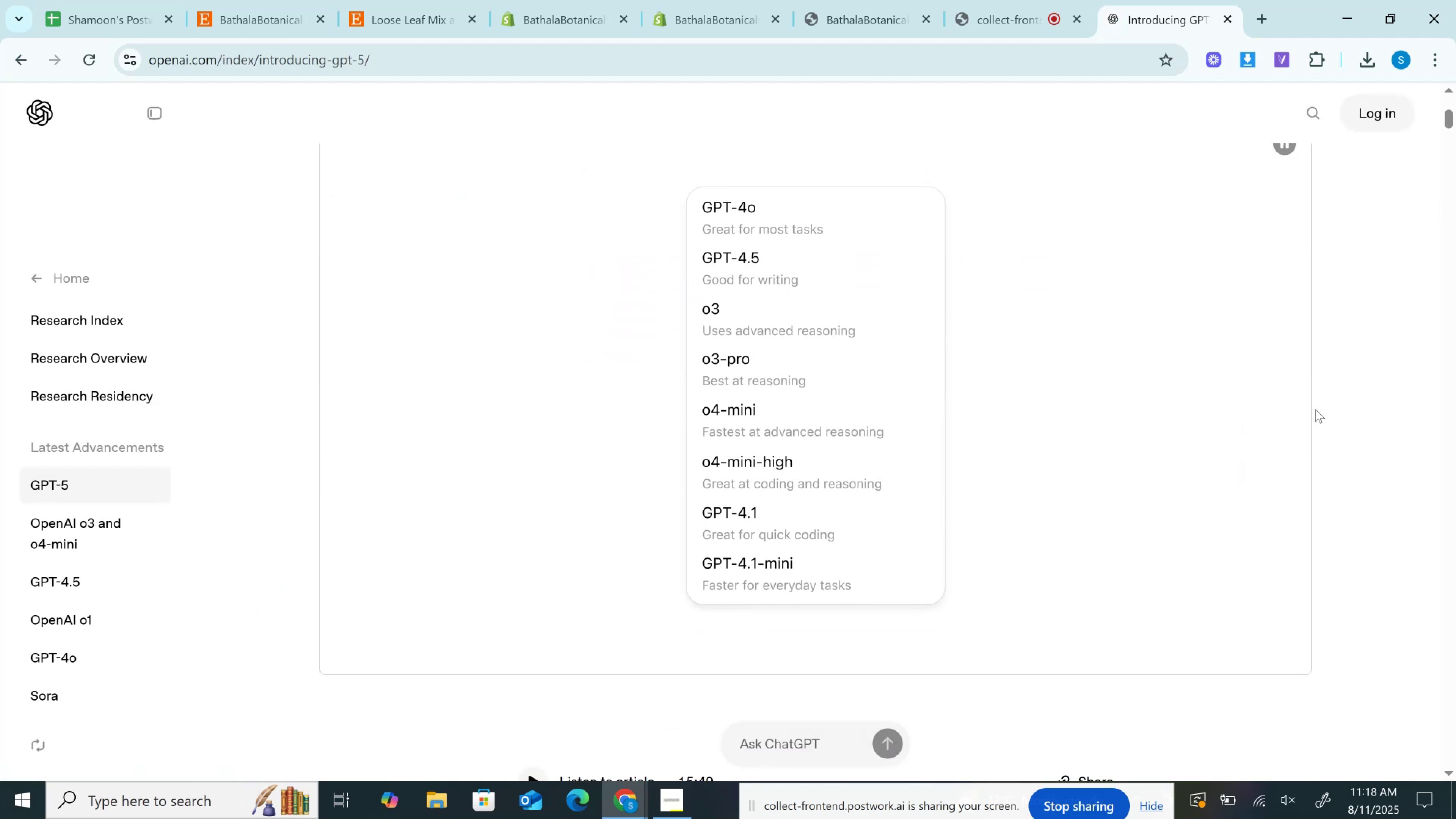 
scroll: coordinate [1350, 363], scroll_direction: up, amount: 4.0
 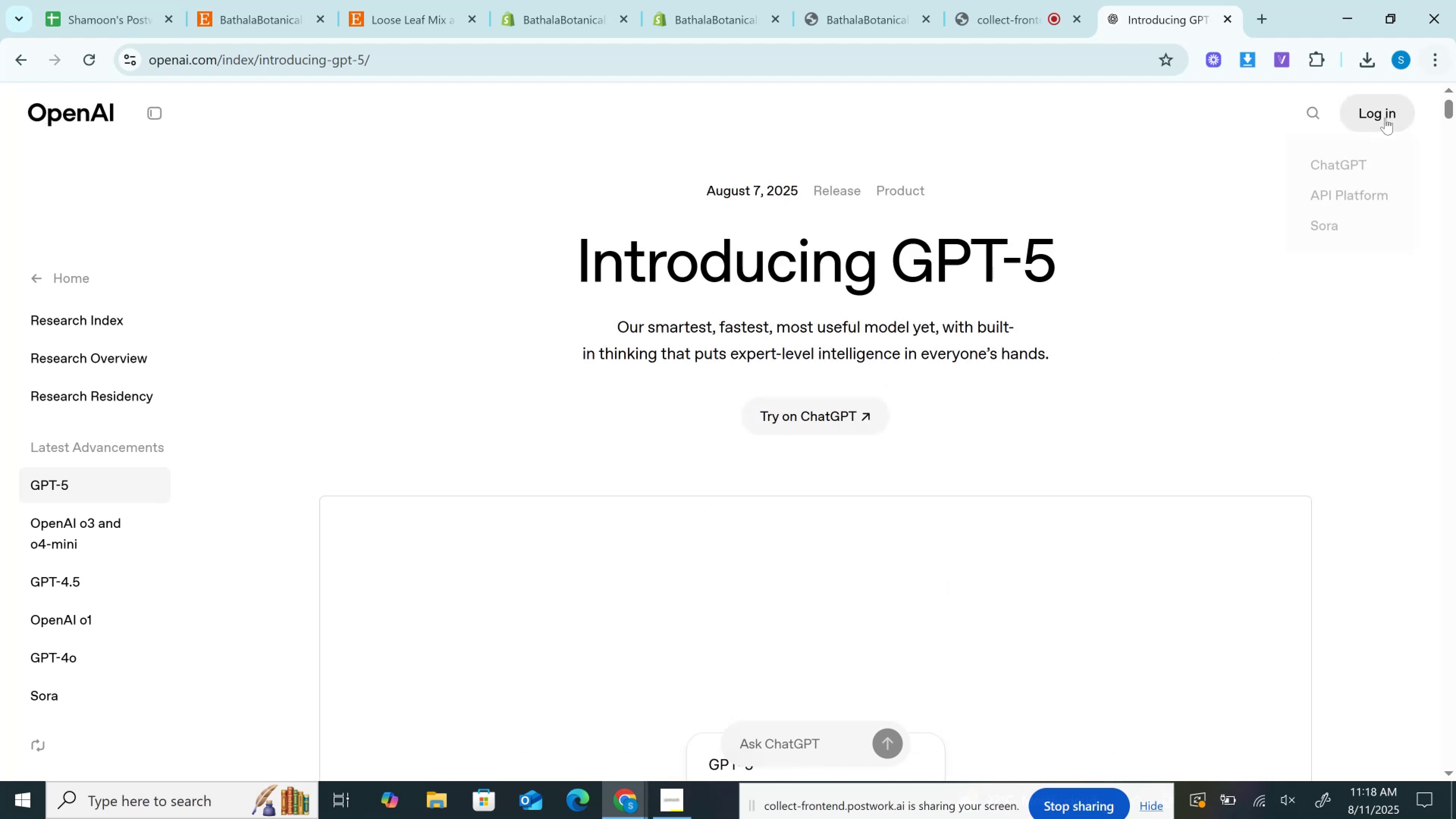 
left_click([1383, 116])
 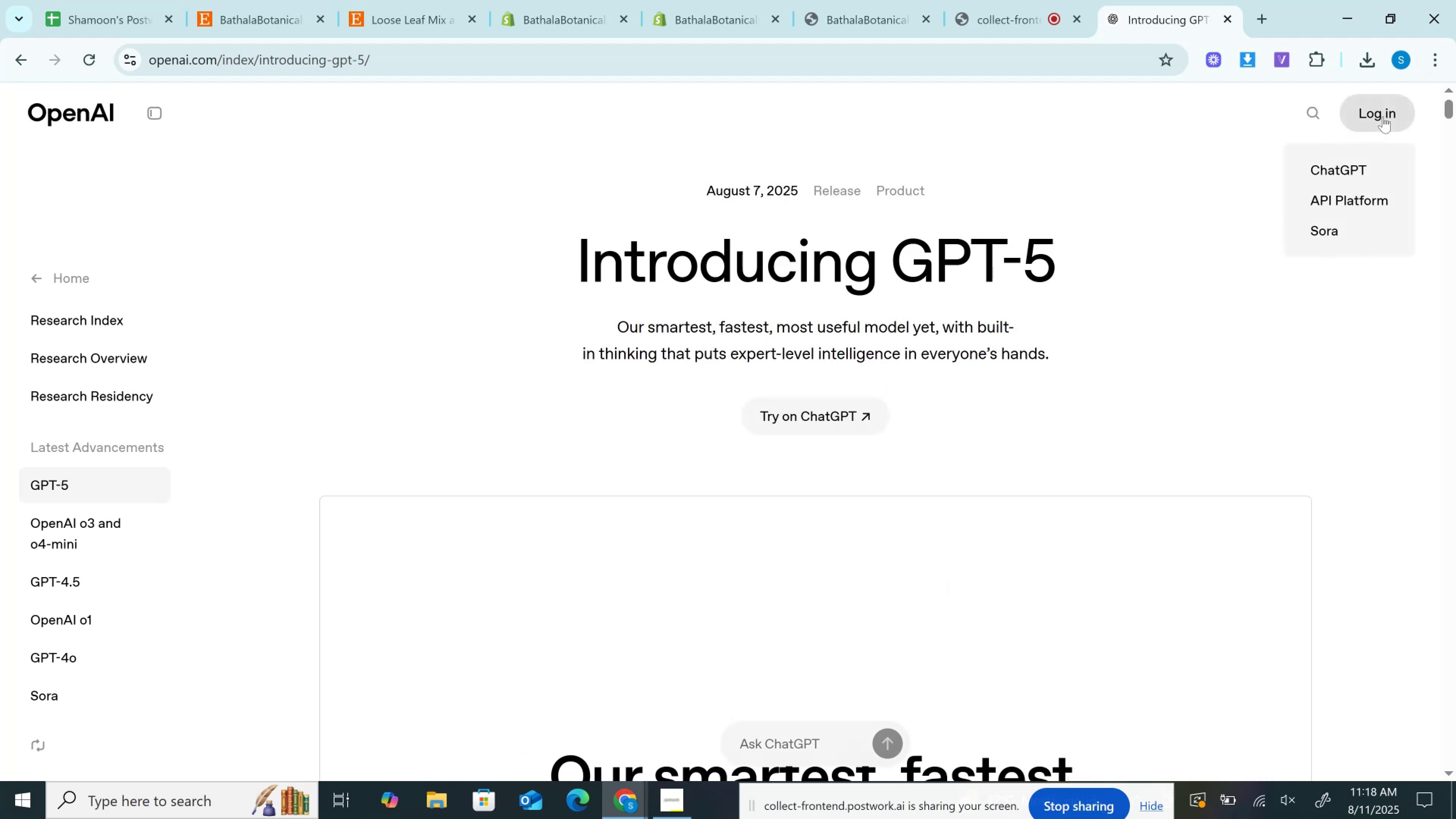 
wait(5.37)
 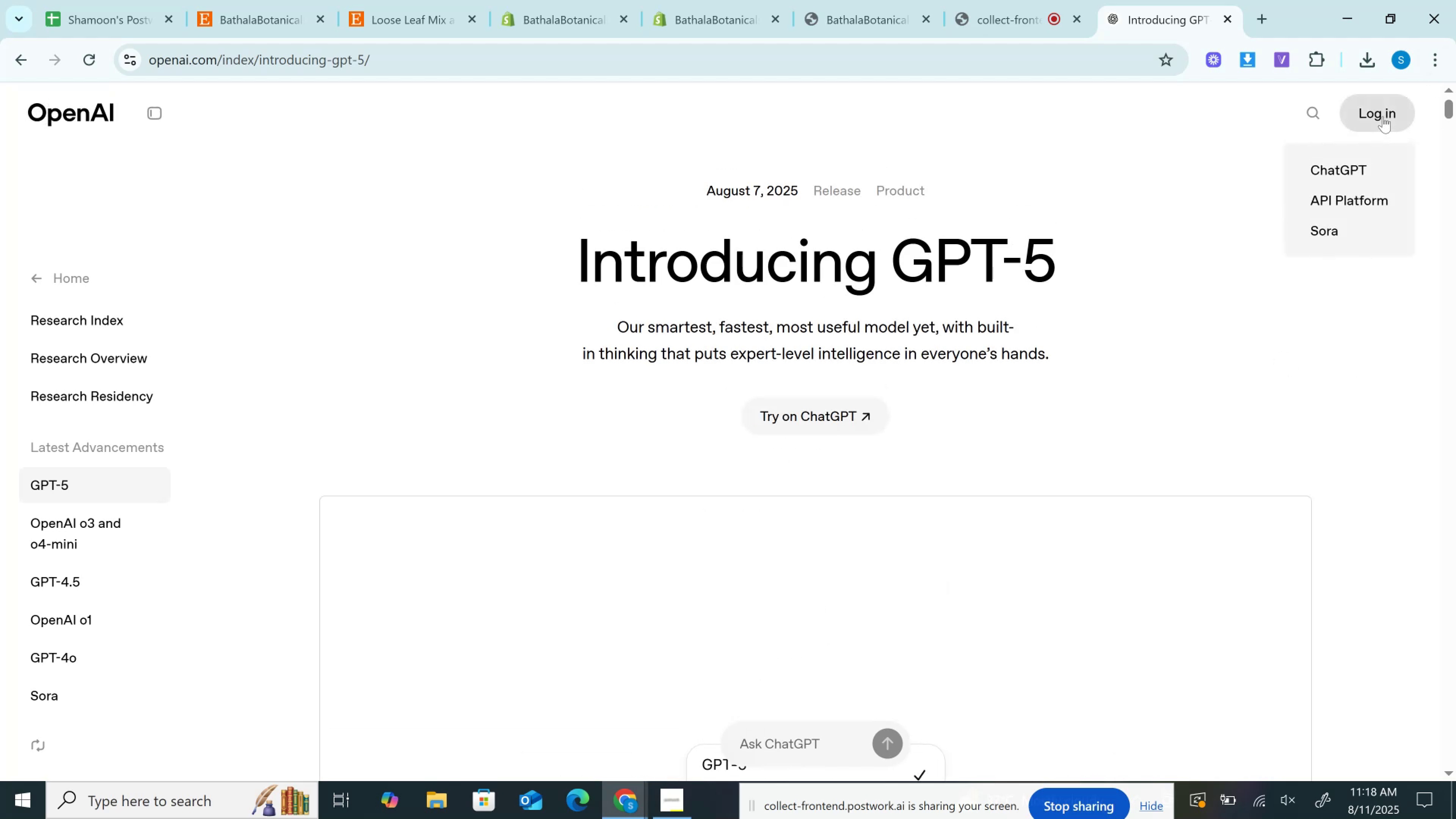 
left_click([1332, 172])
 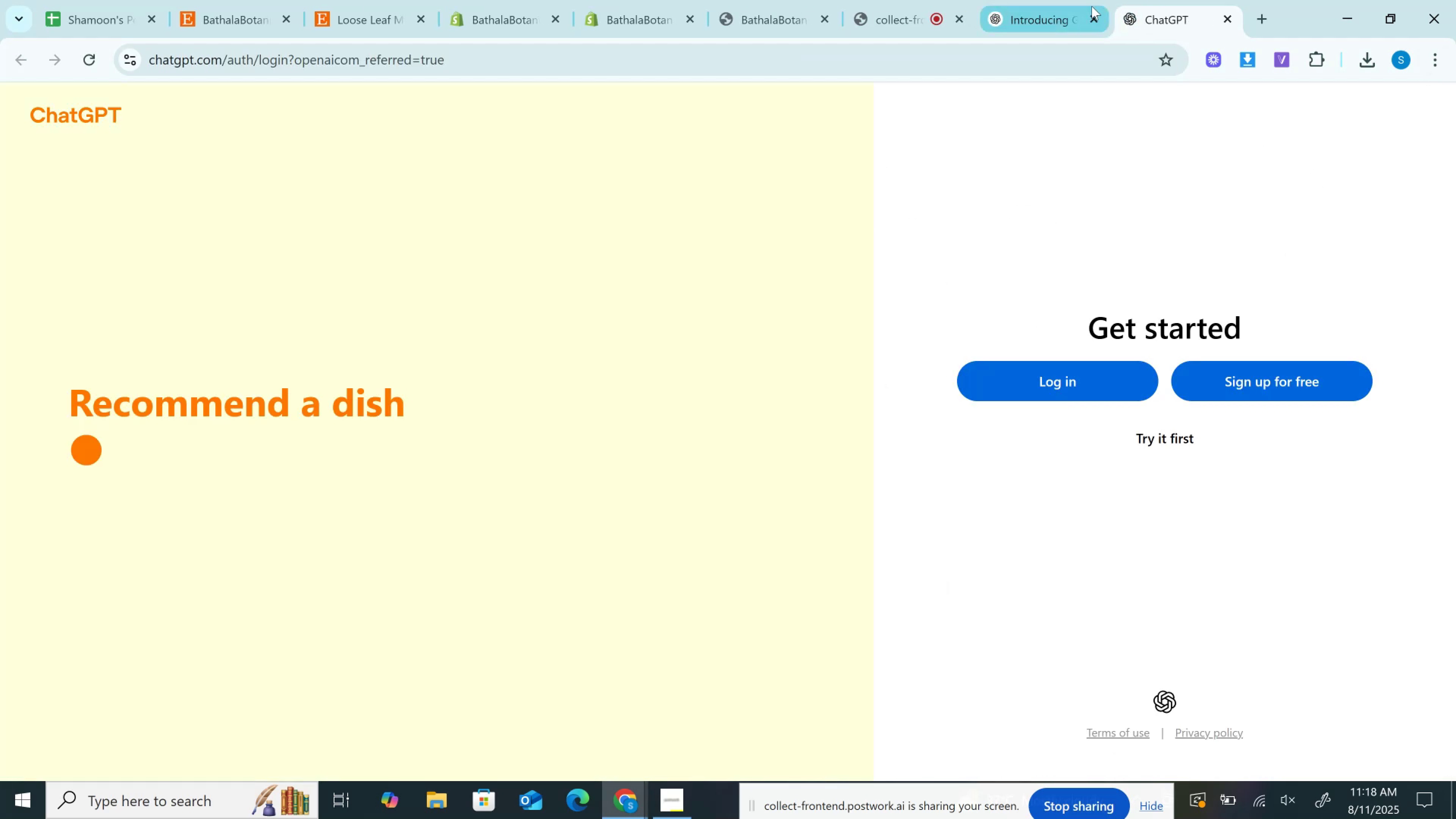 
left_click([1096, 19])
 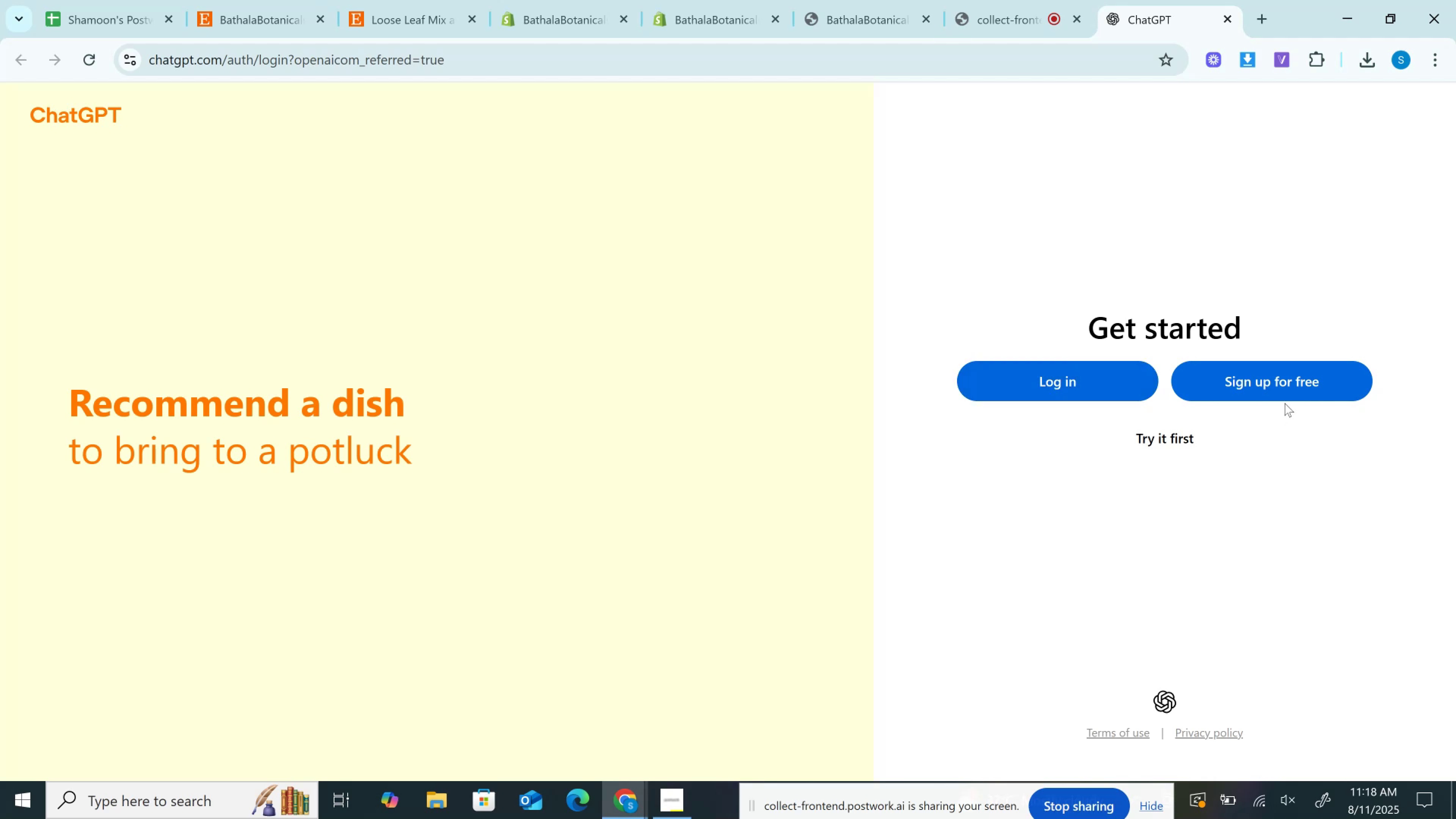 
left_click([1290, 385])
 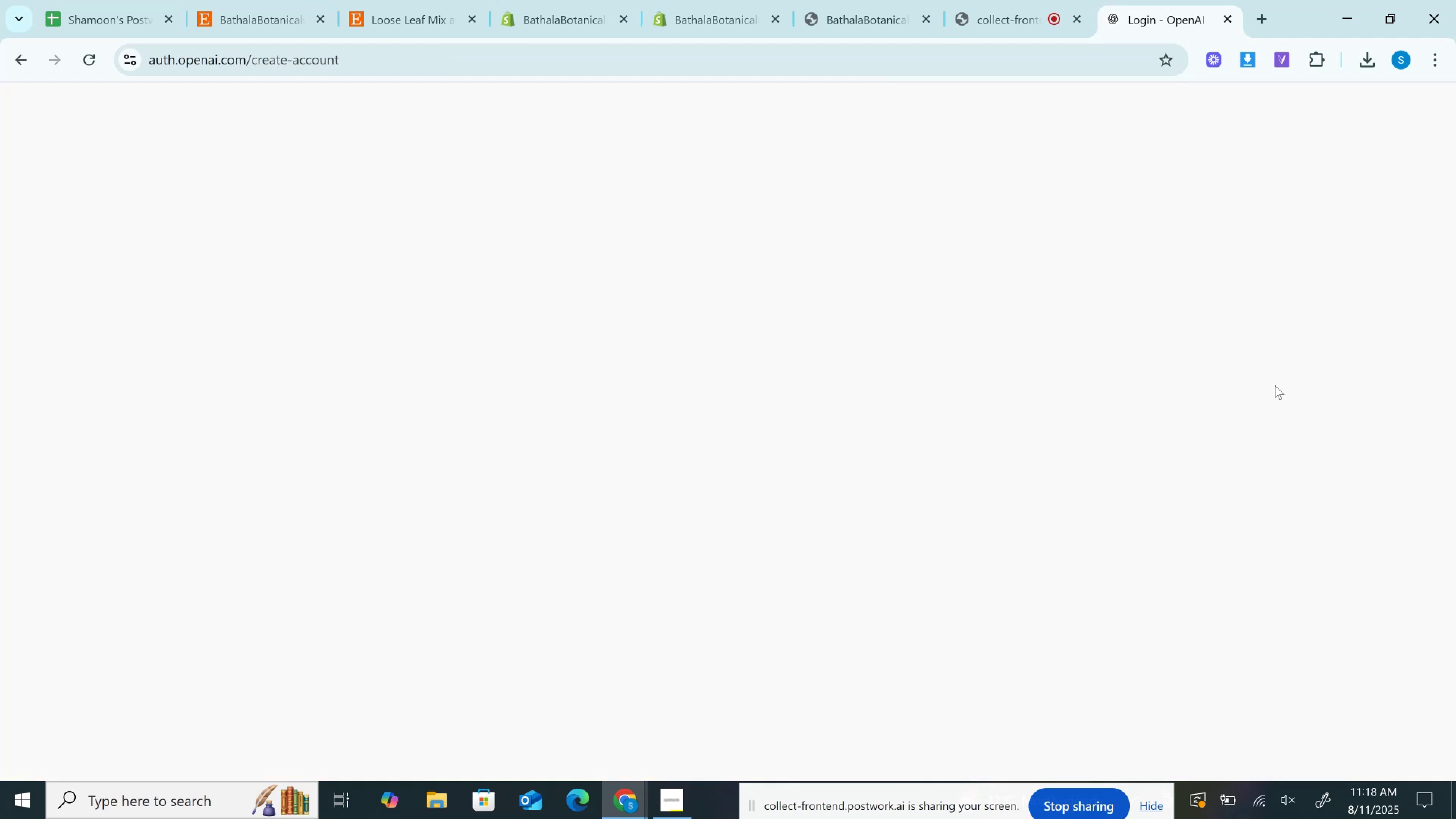 
wait(6.41)
 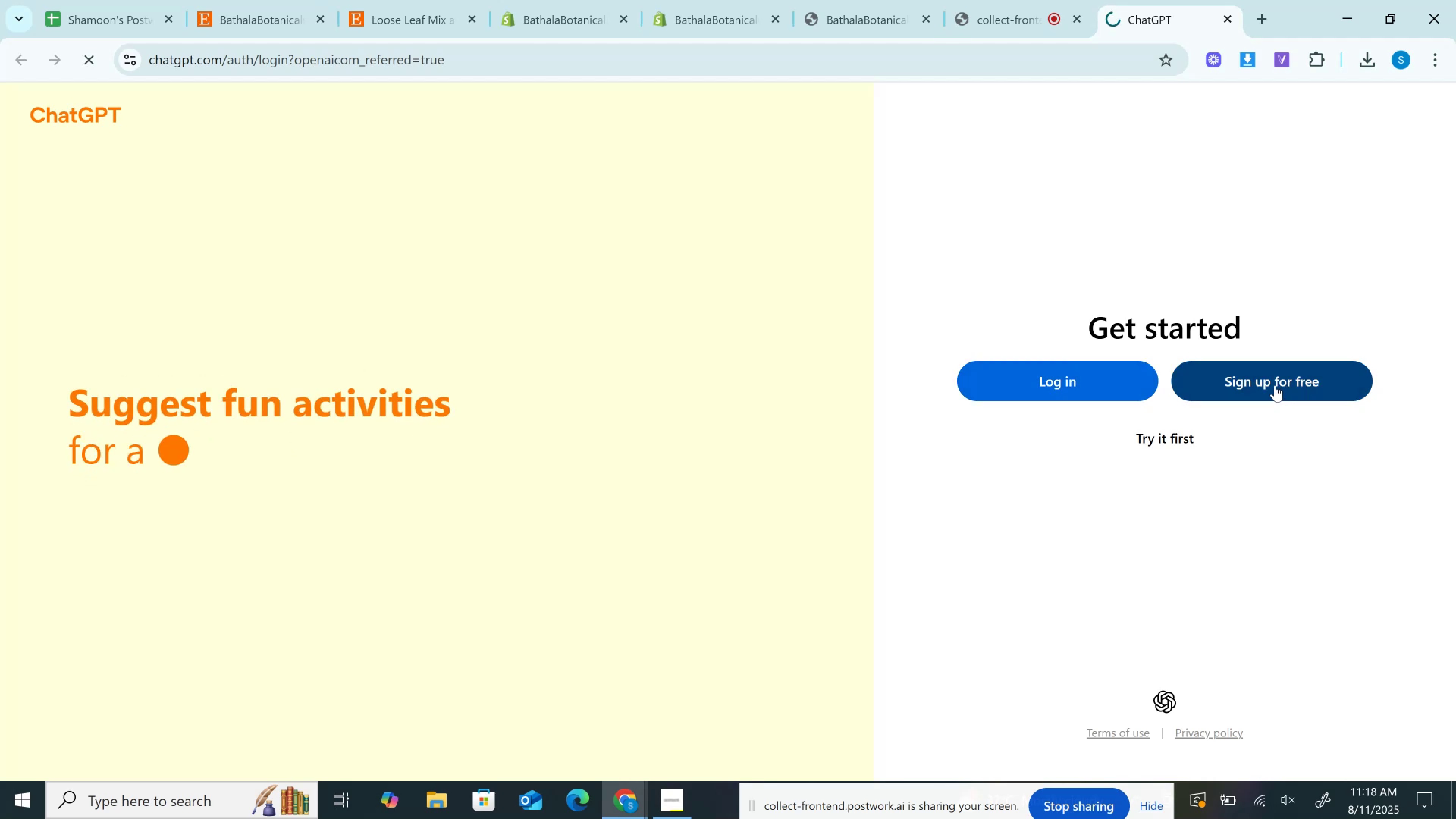 
left_click([734, 516])
 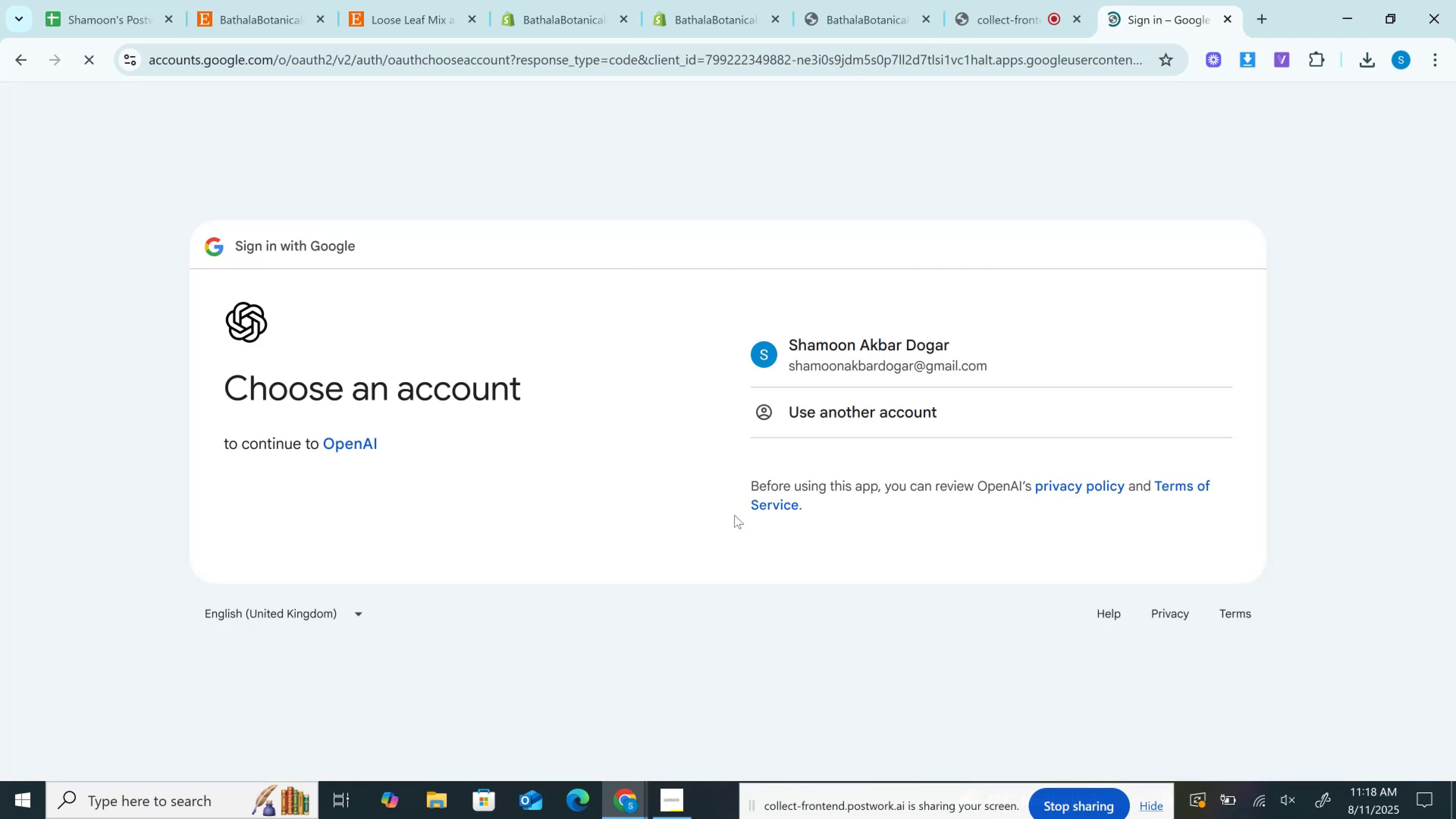 
double_click([886, 340])
 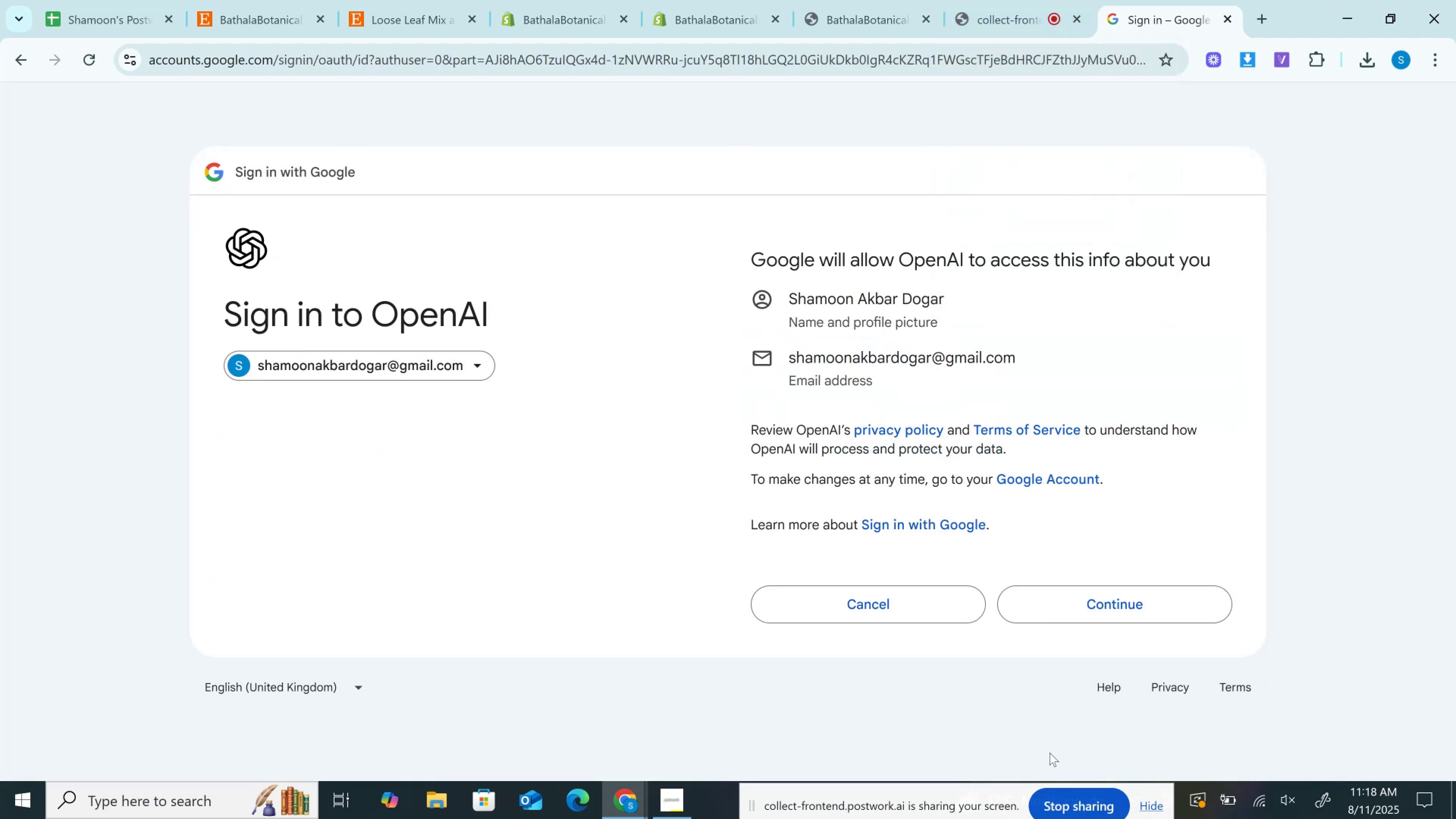 
left_click([1130, 601])
 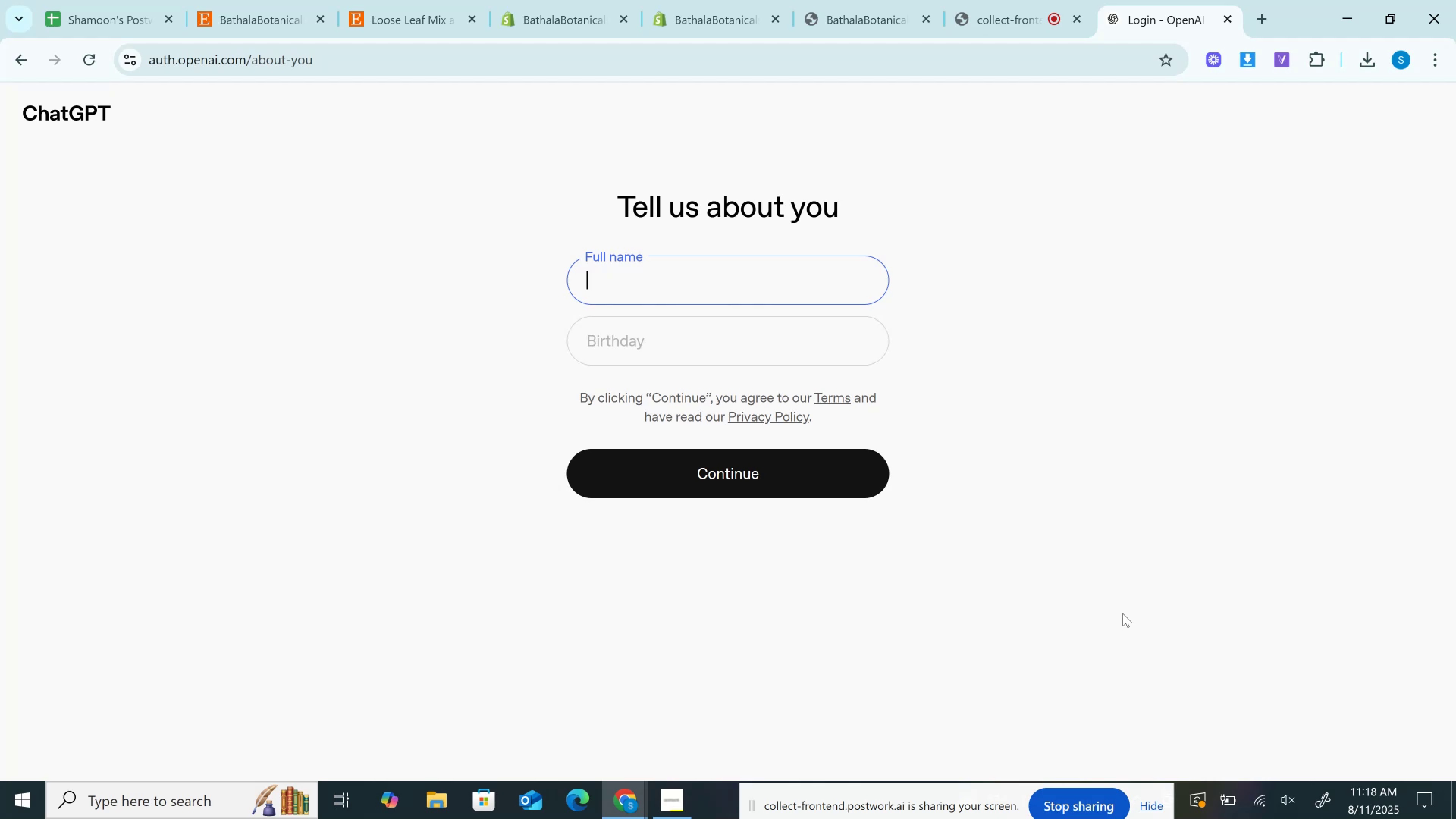 
wait(24.81)
 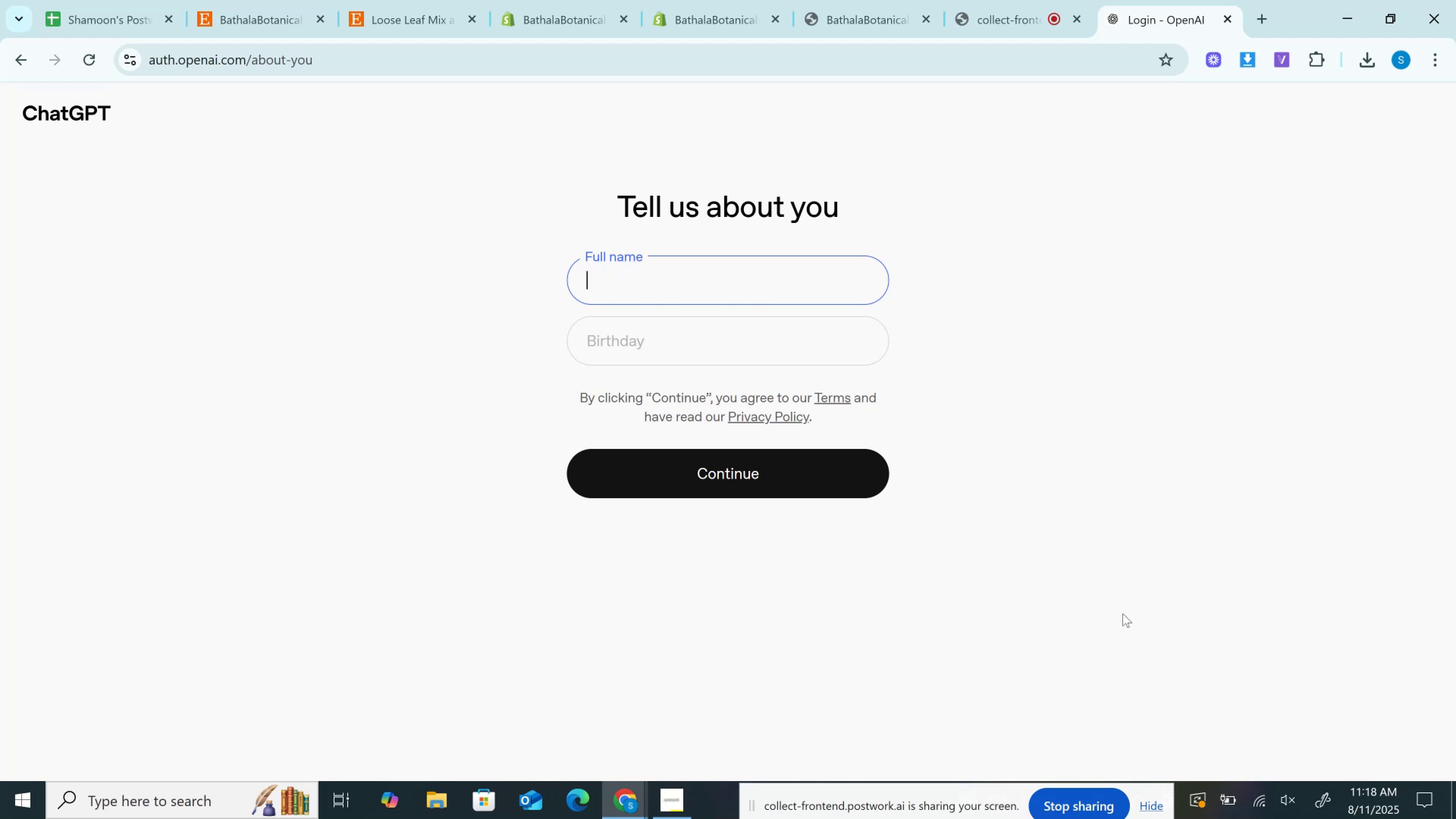 
left_click([670, 282])
 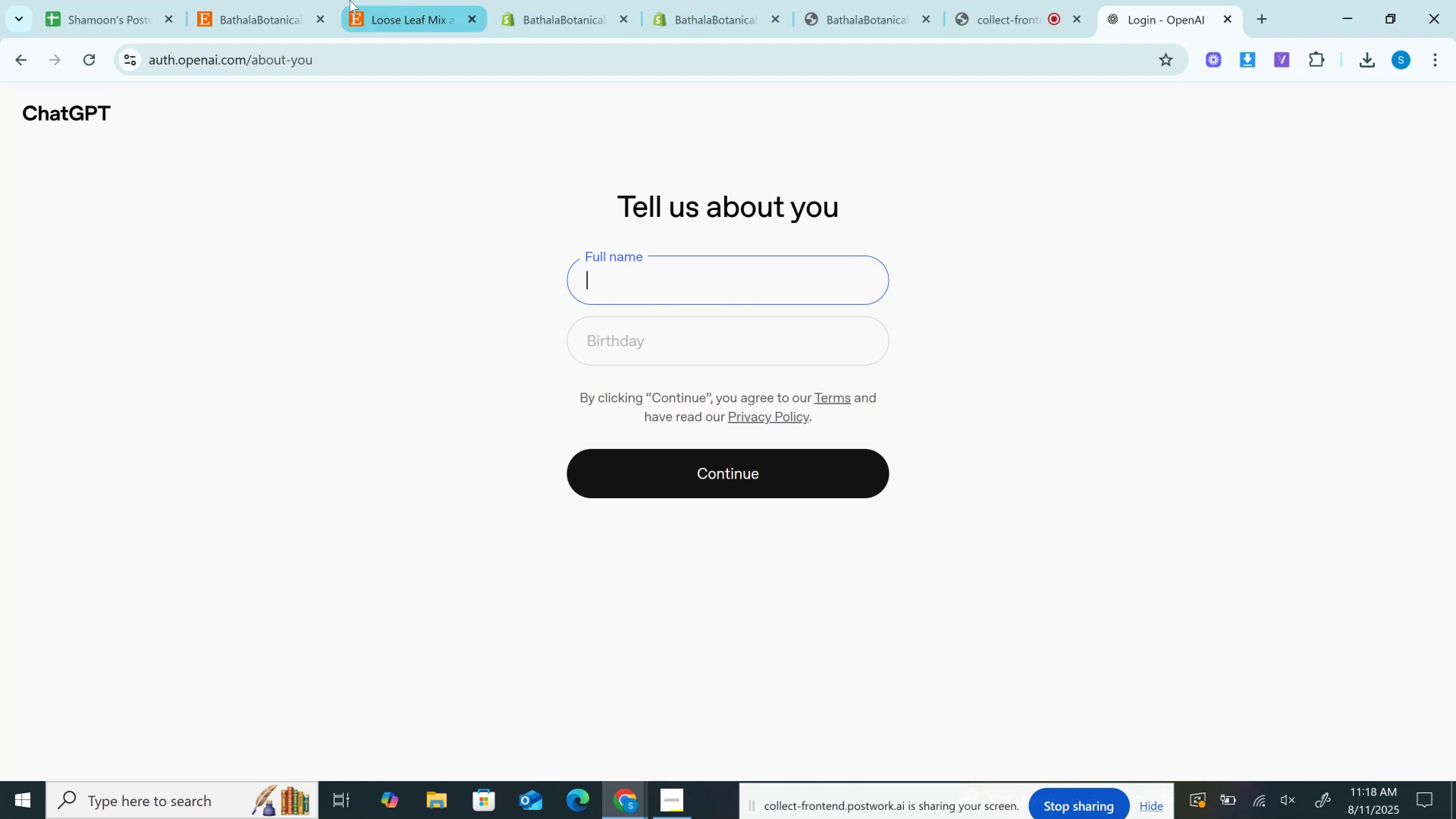 
left_click([85, 0])
 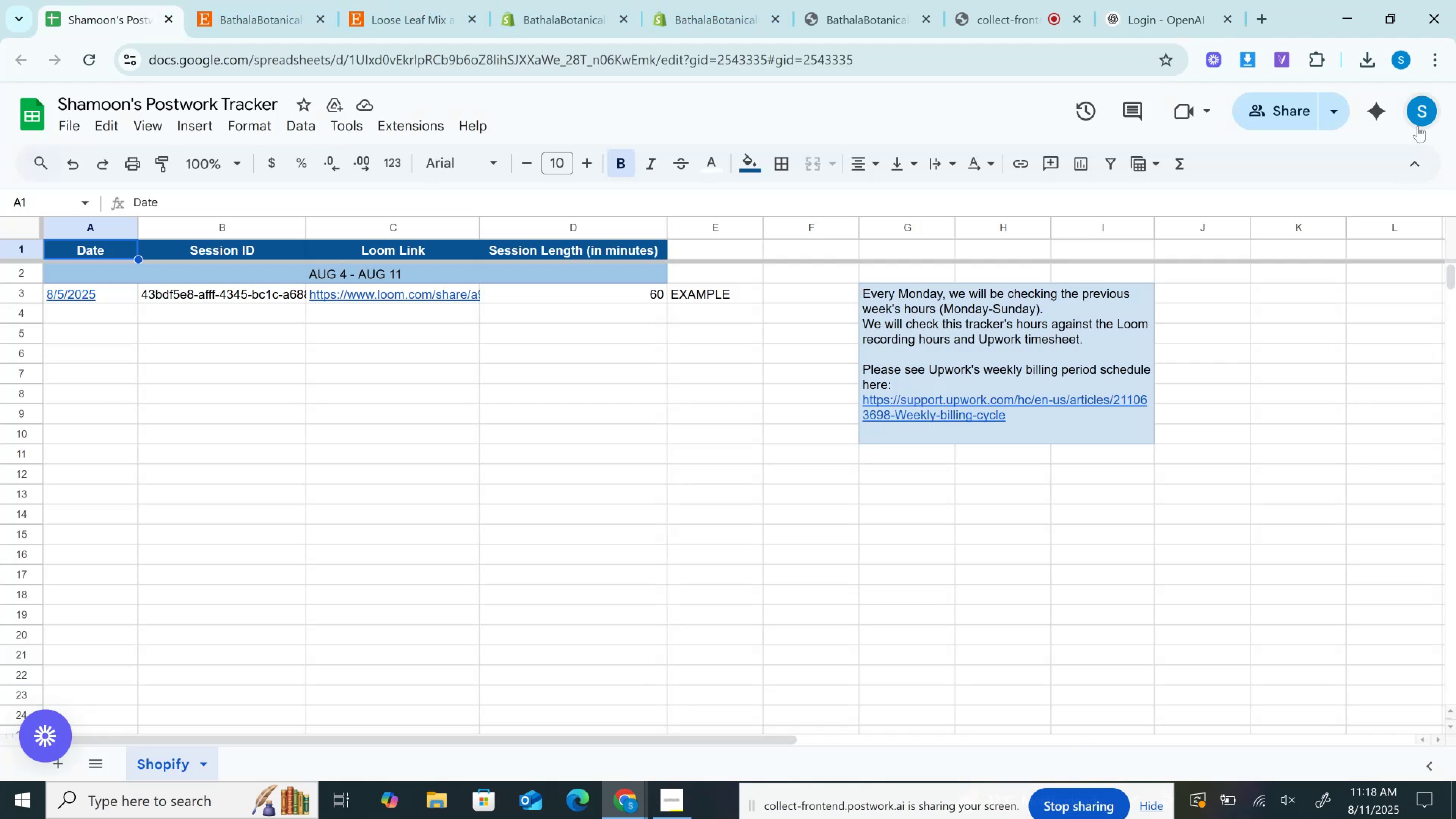 
left_click([1417, 124])
 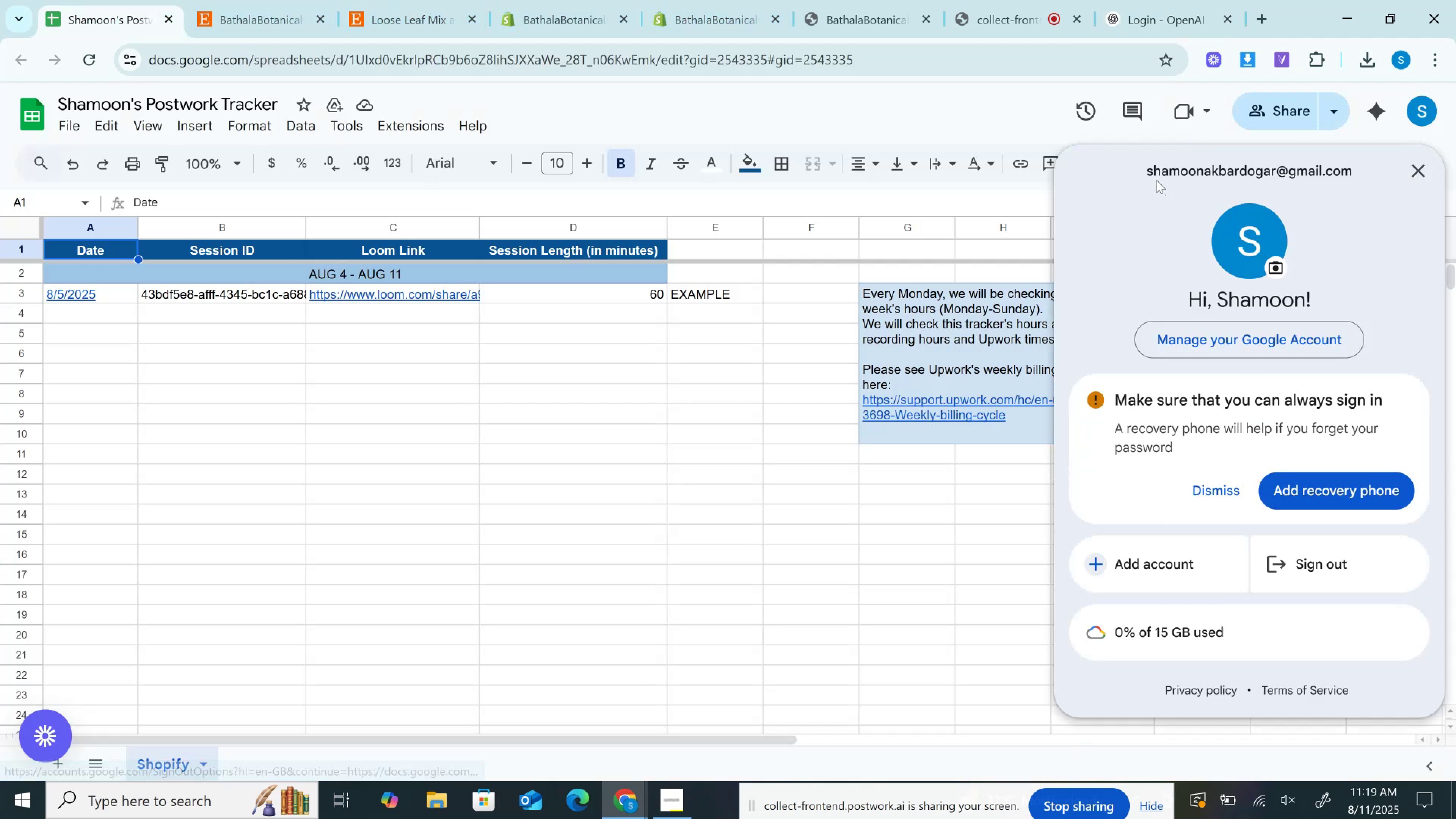 
left_click_drag(start_coordinate=[1150, 172], to_coordinate=[1369, 171])
 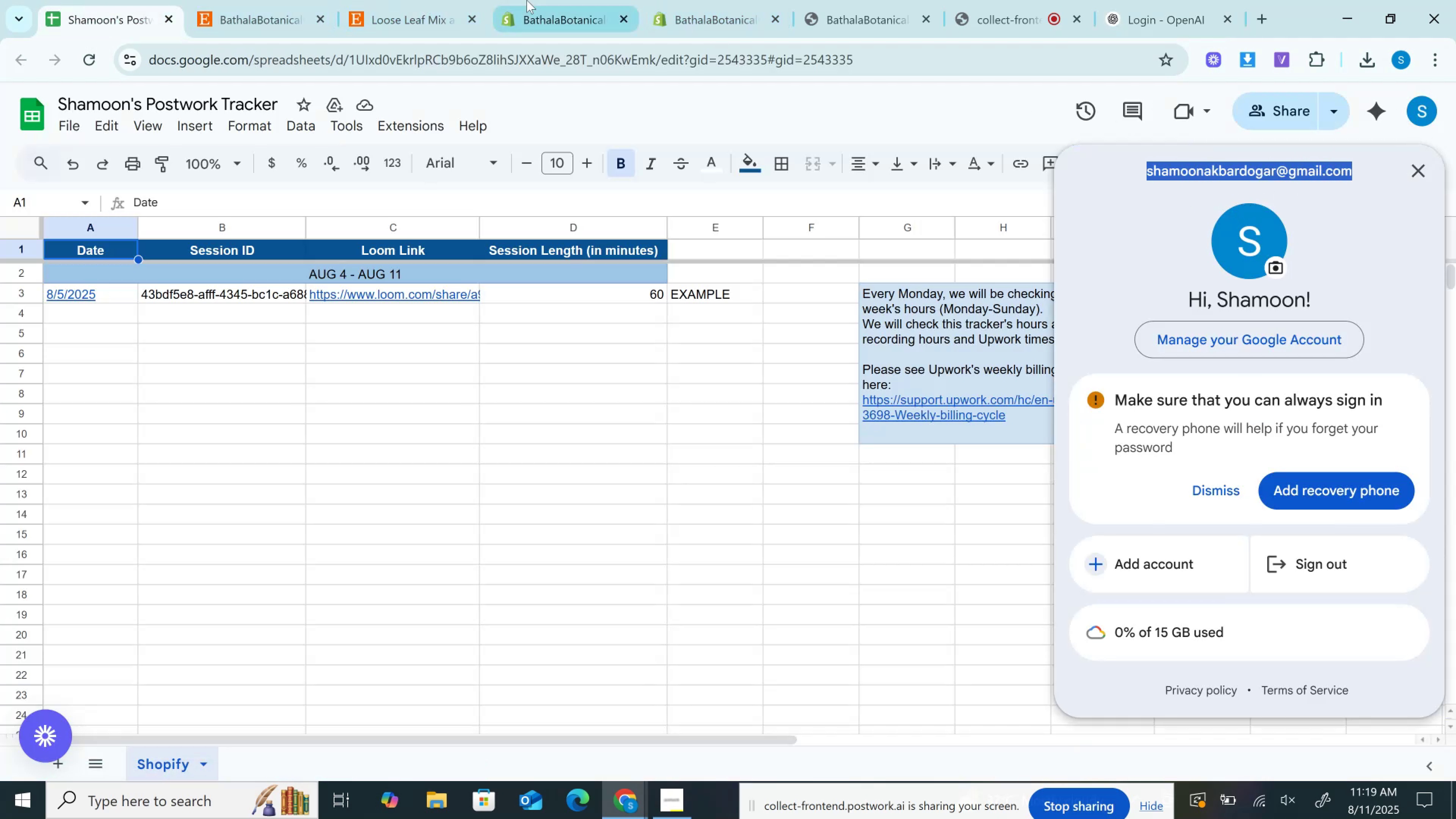 
key(Control+C)
 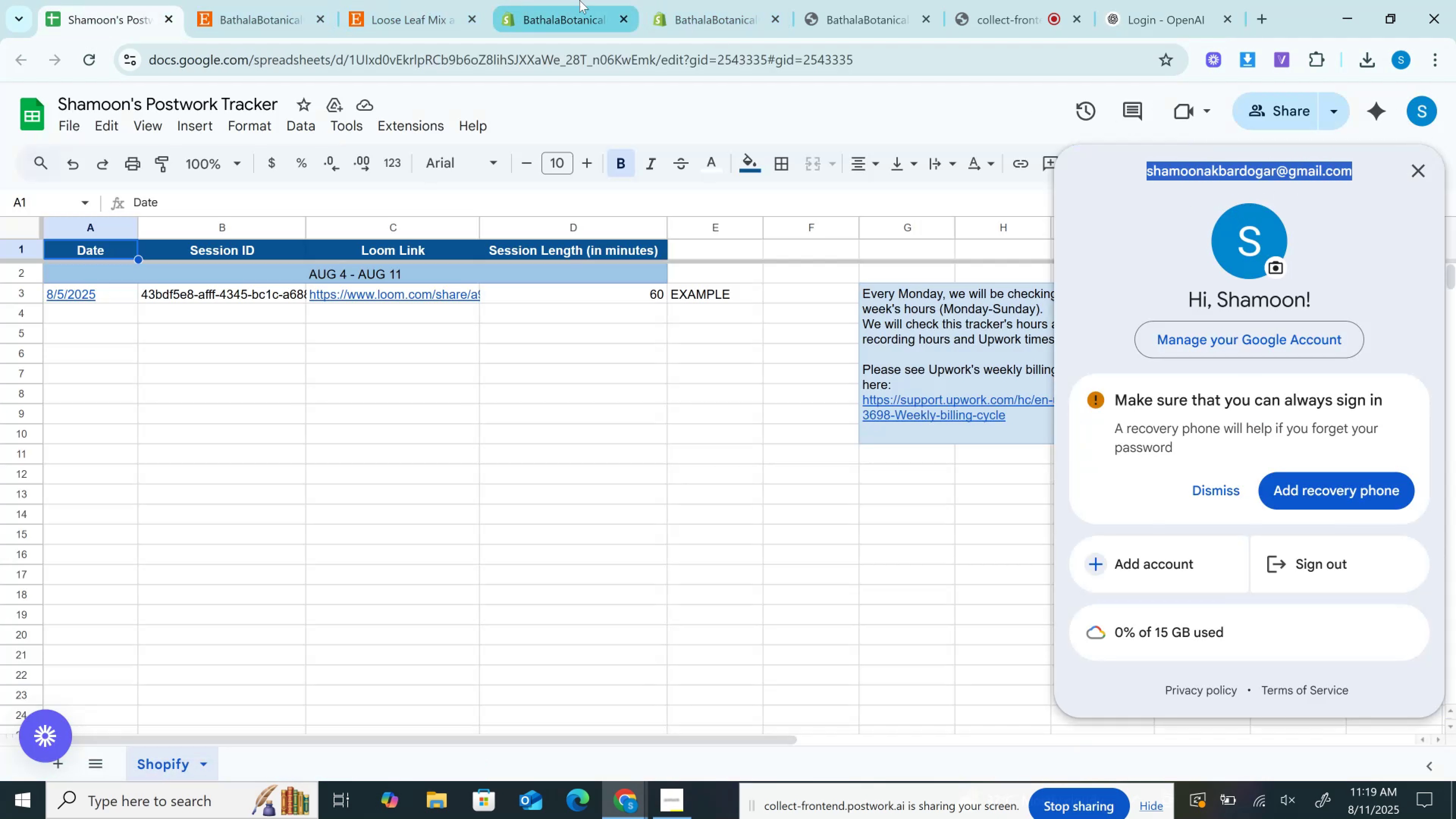 
left_click([579, 0])
 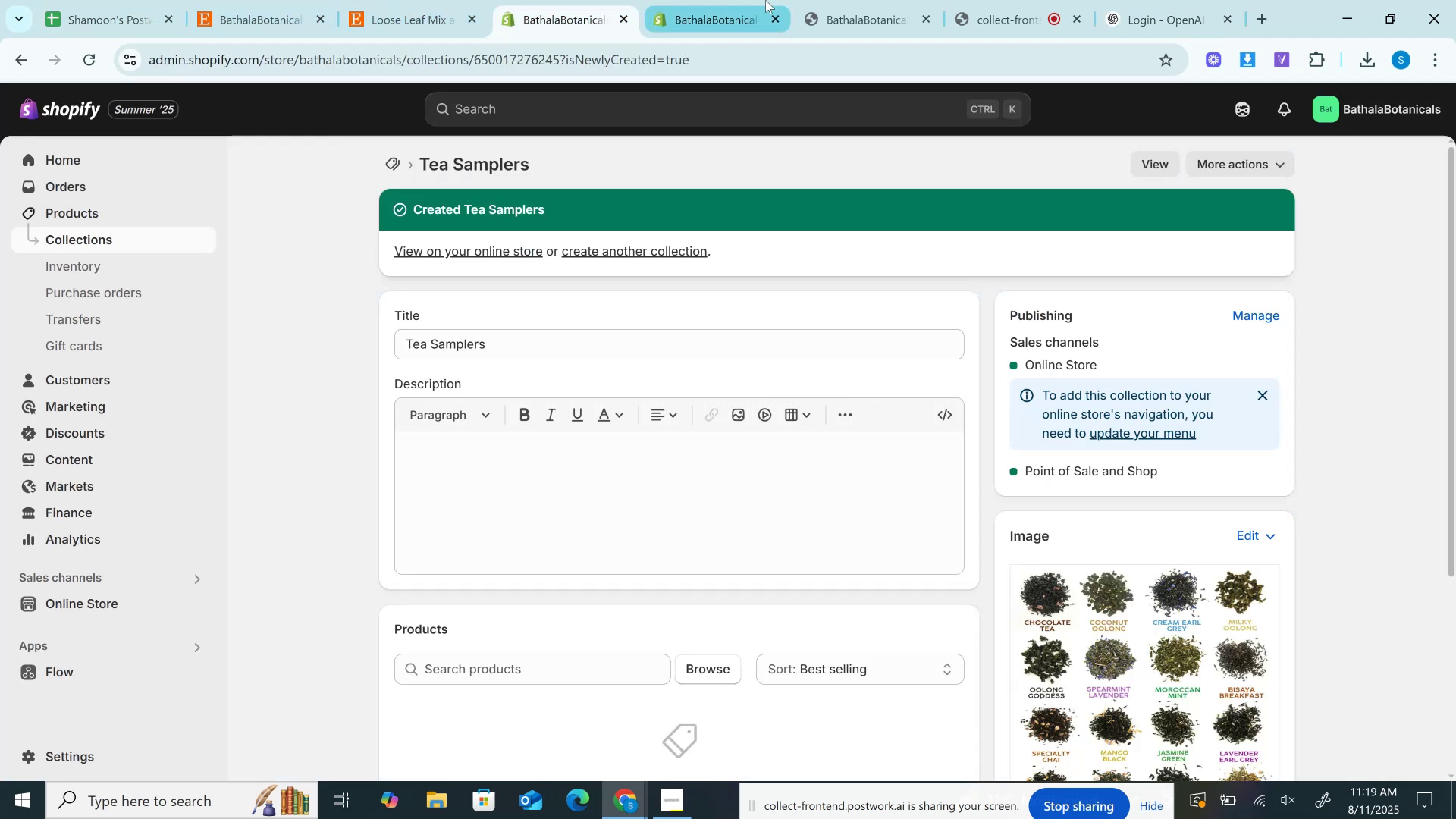 
left_click([766, 0])
 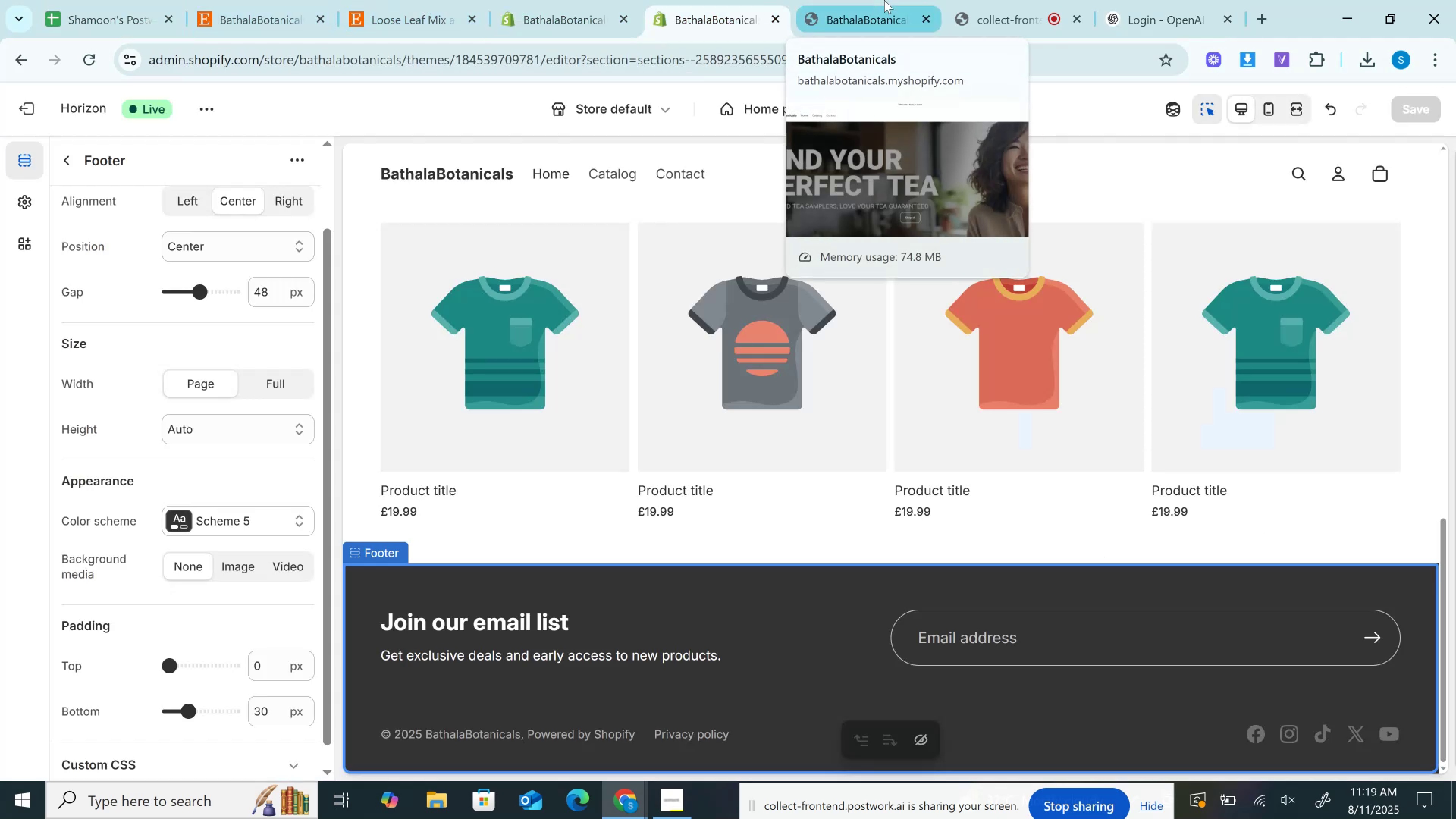 
wait(5.12)
 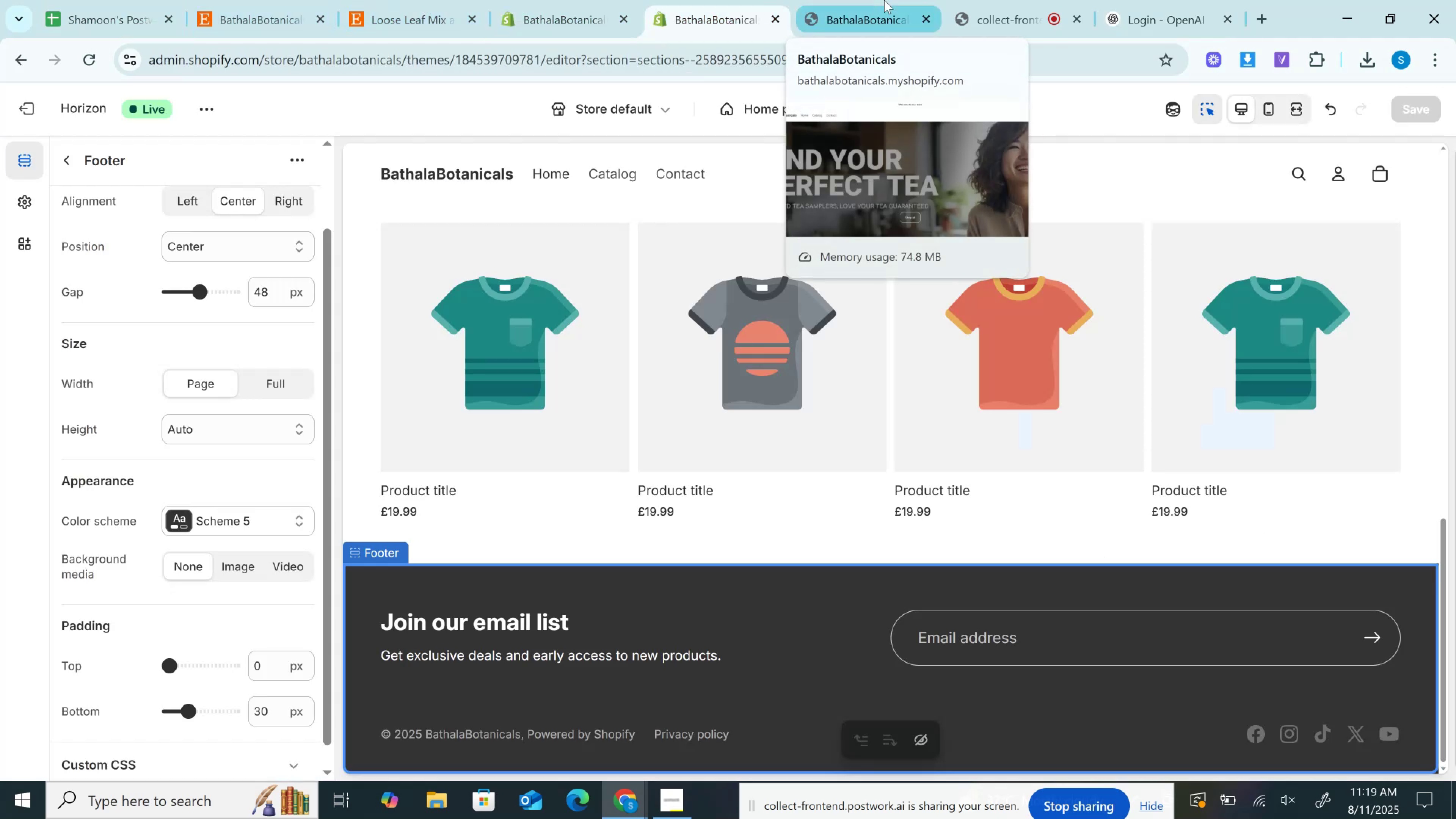 
left_click([877, 0])
 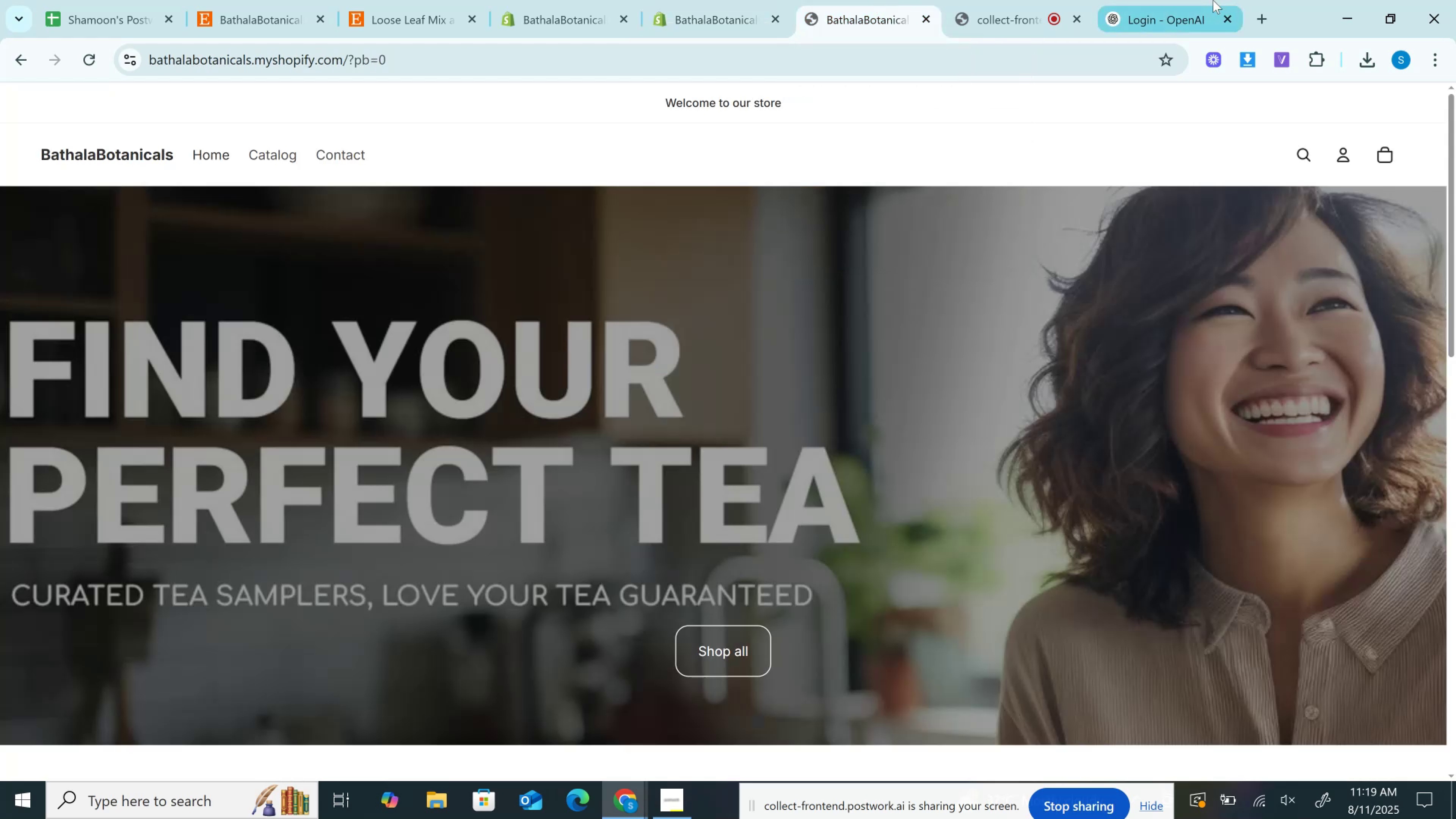 
left_click([1213, 0])
 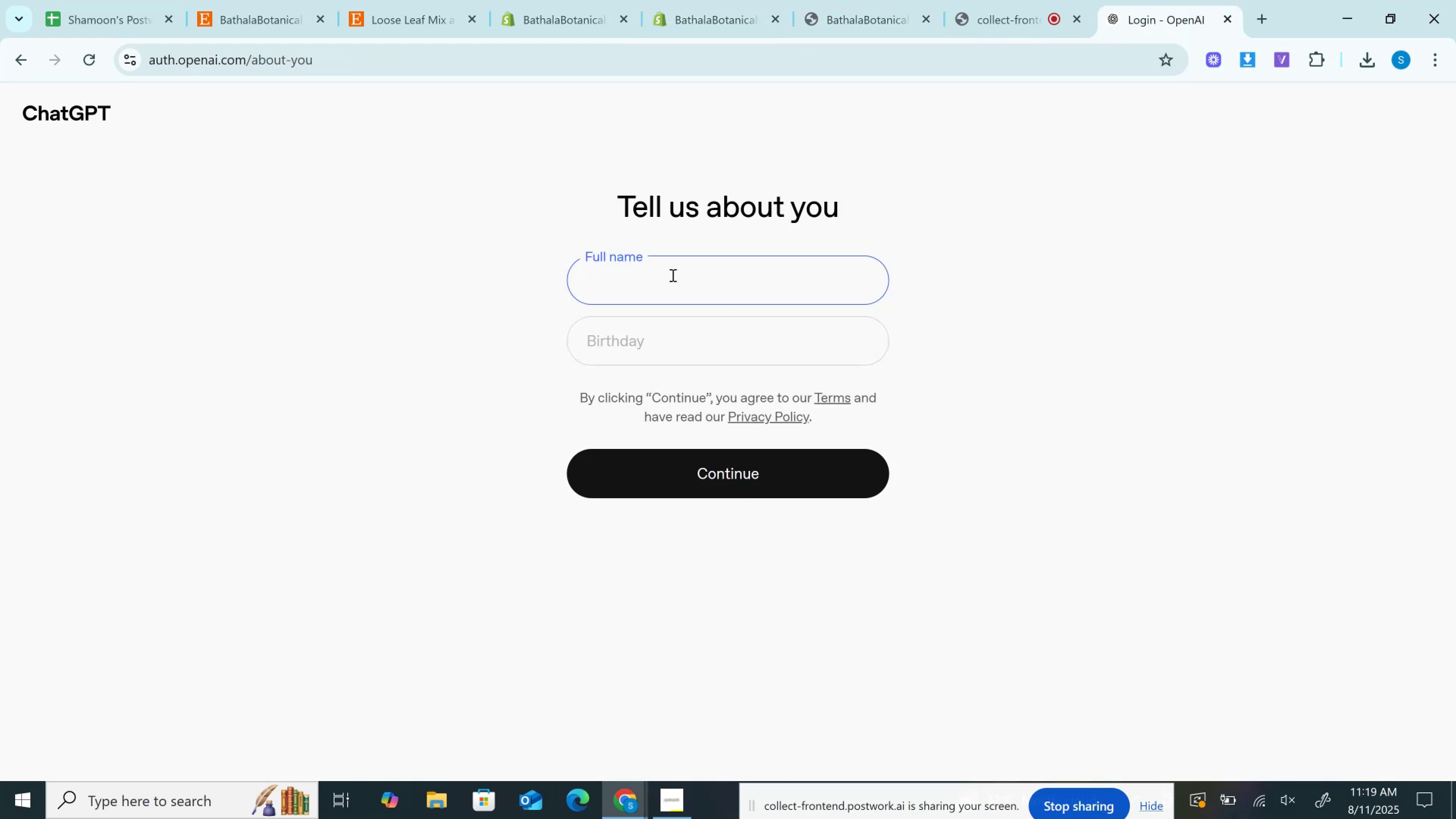 
left_click([672, 275])
 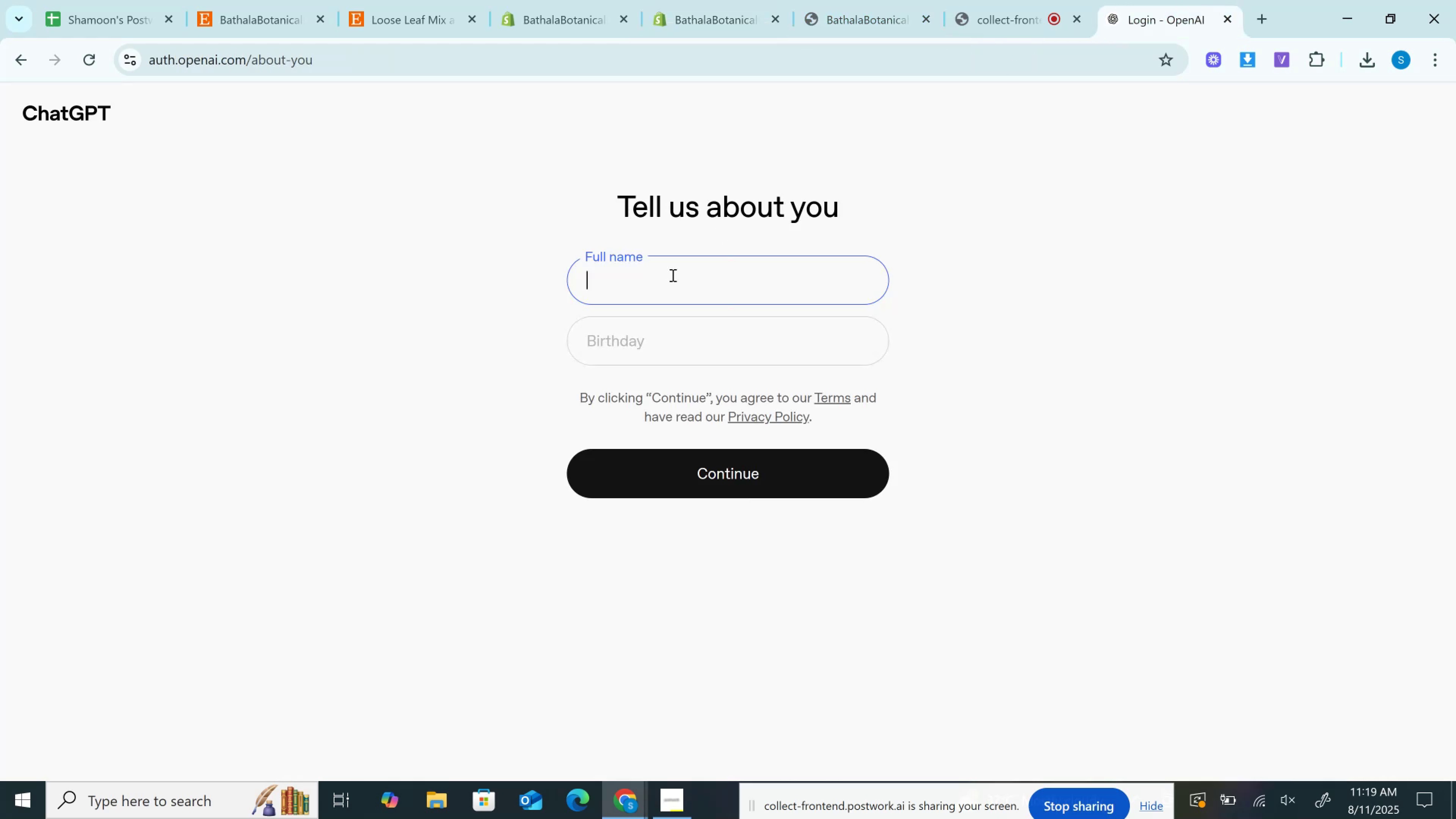 
key(Control+V)
 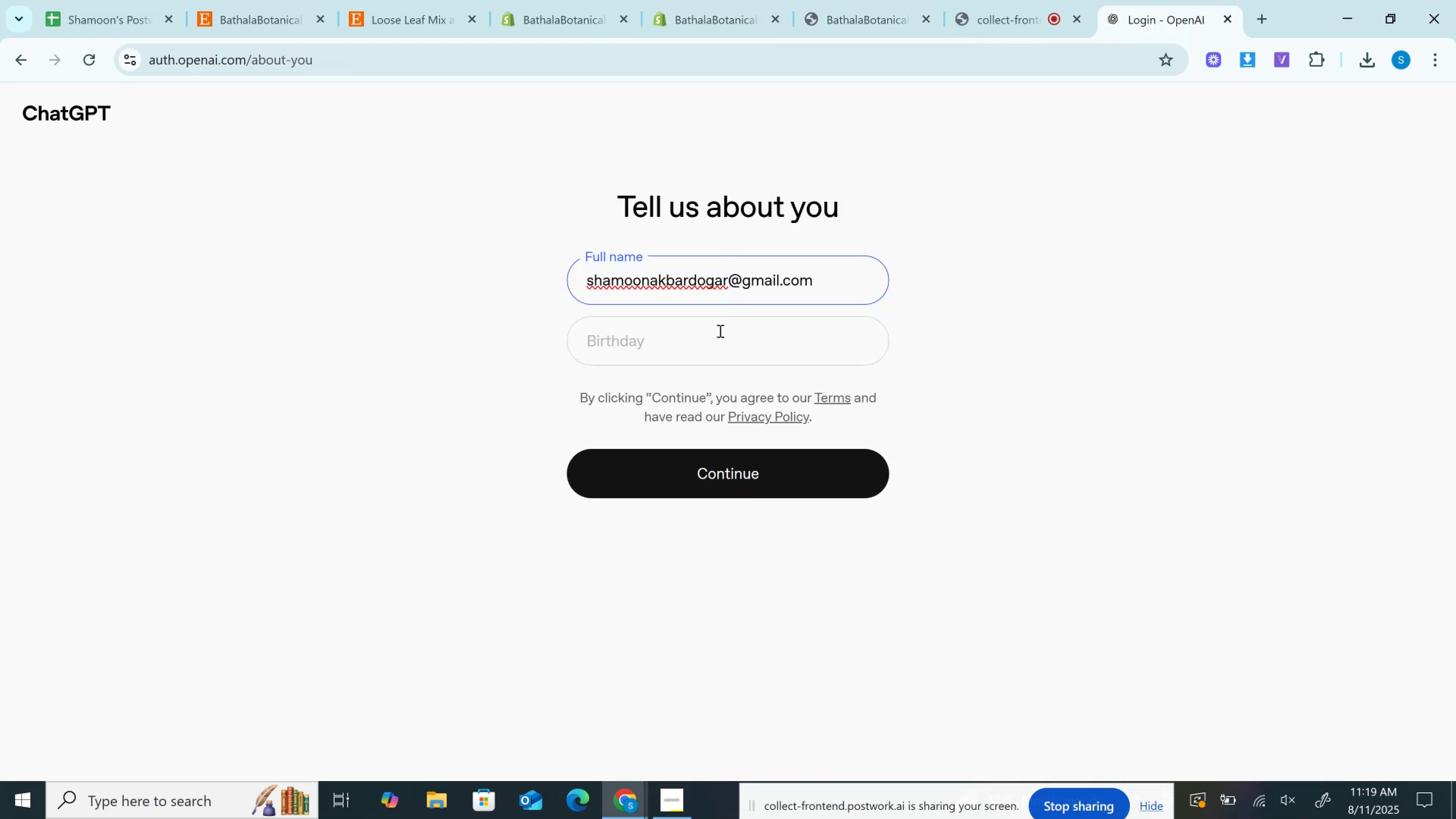 
left_click([670, 339])
 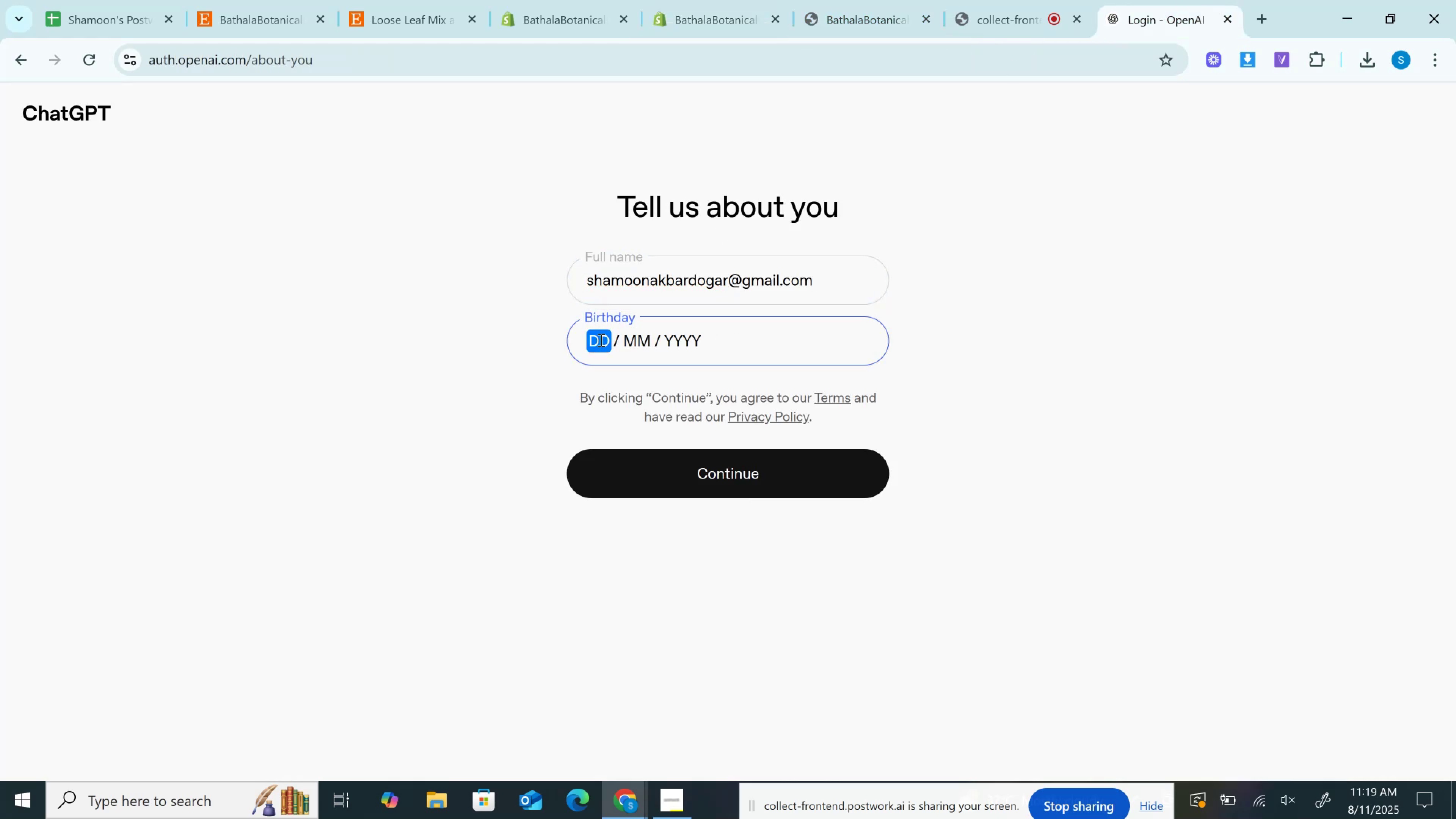 
left_click([600, 340])
 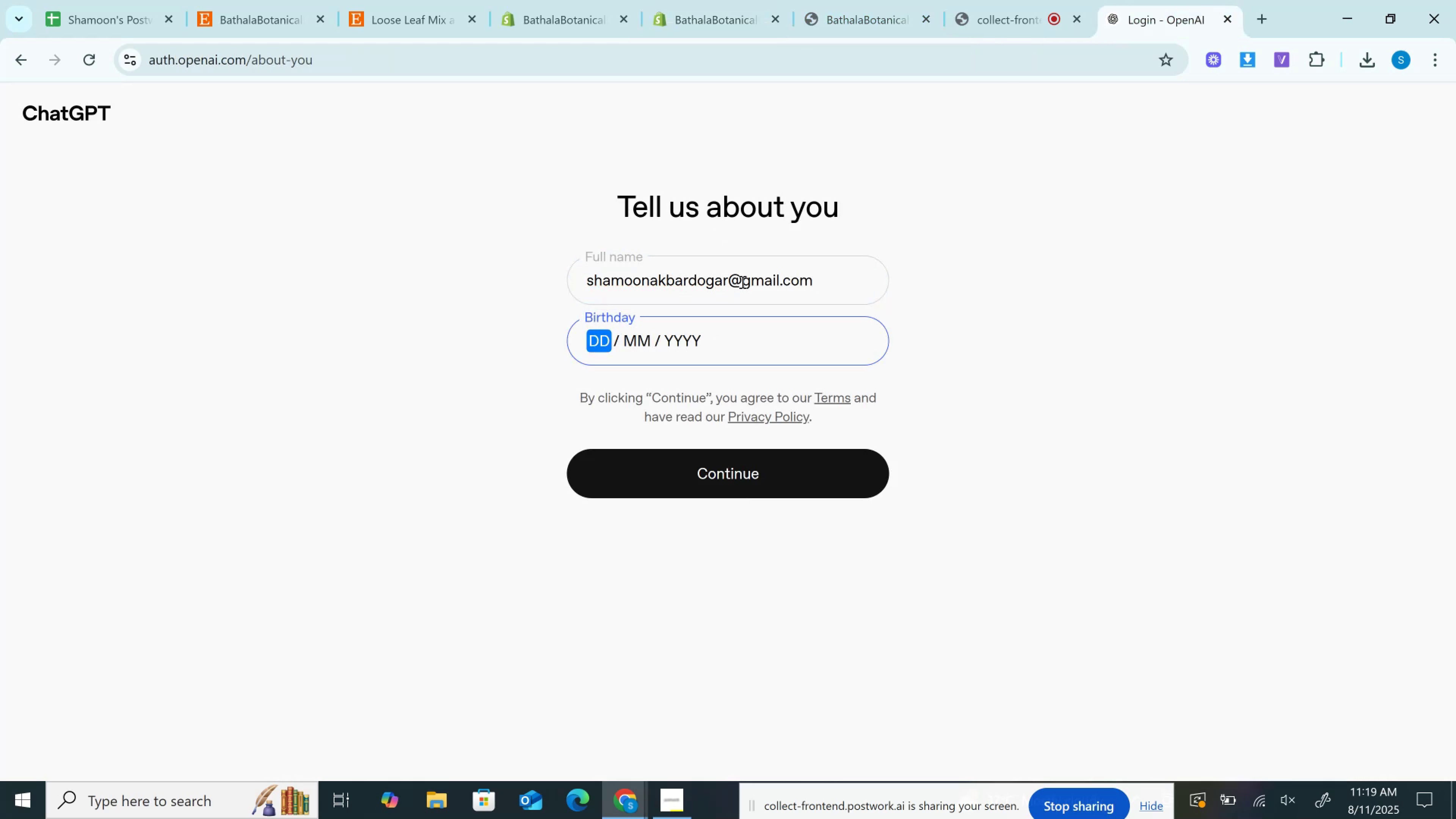 
left_click_drag(start_coordinate=[733, 281], to_coordinate=[1113, 311])
 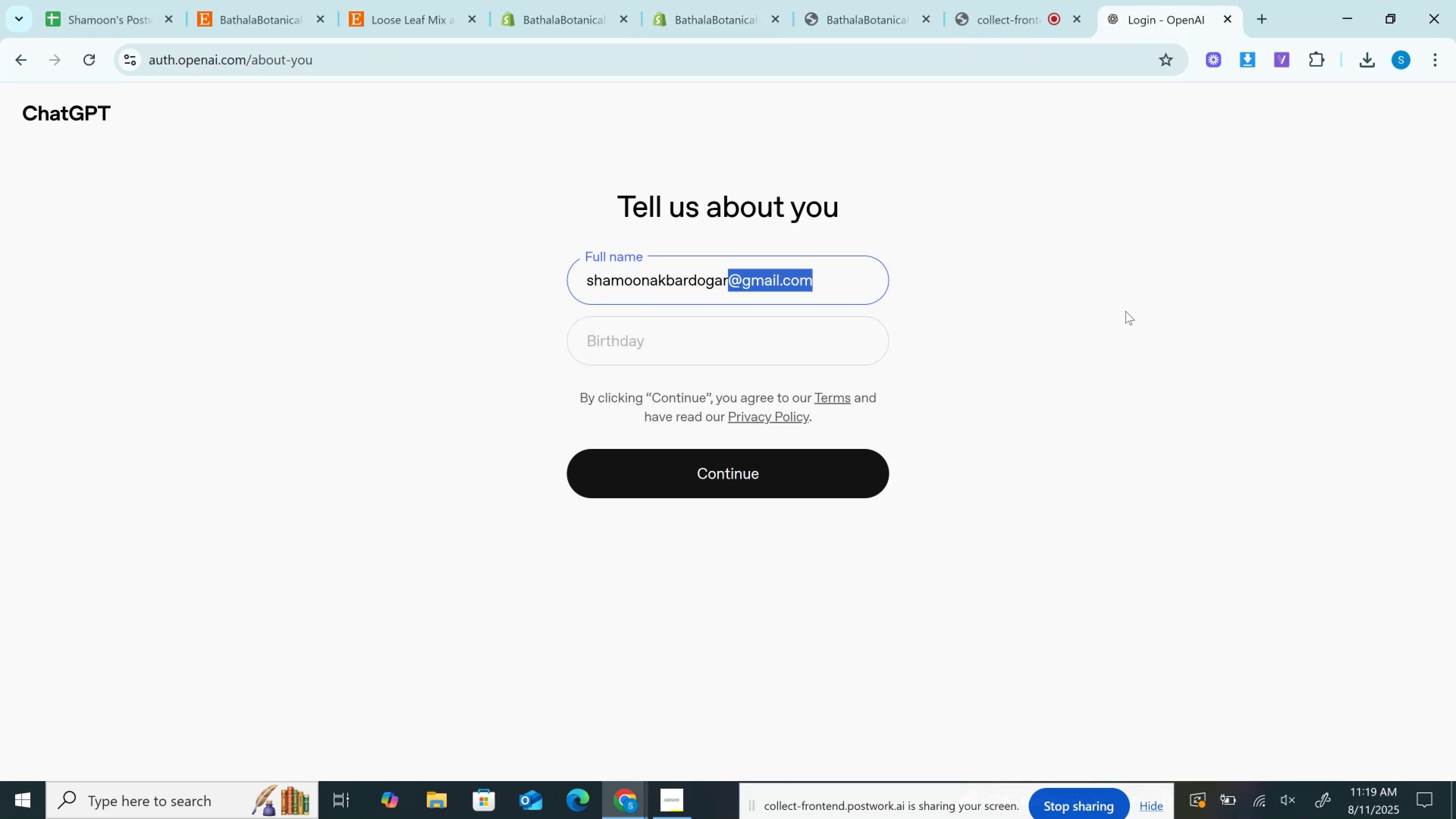 
key(Backspace)
 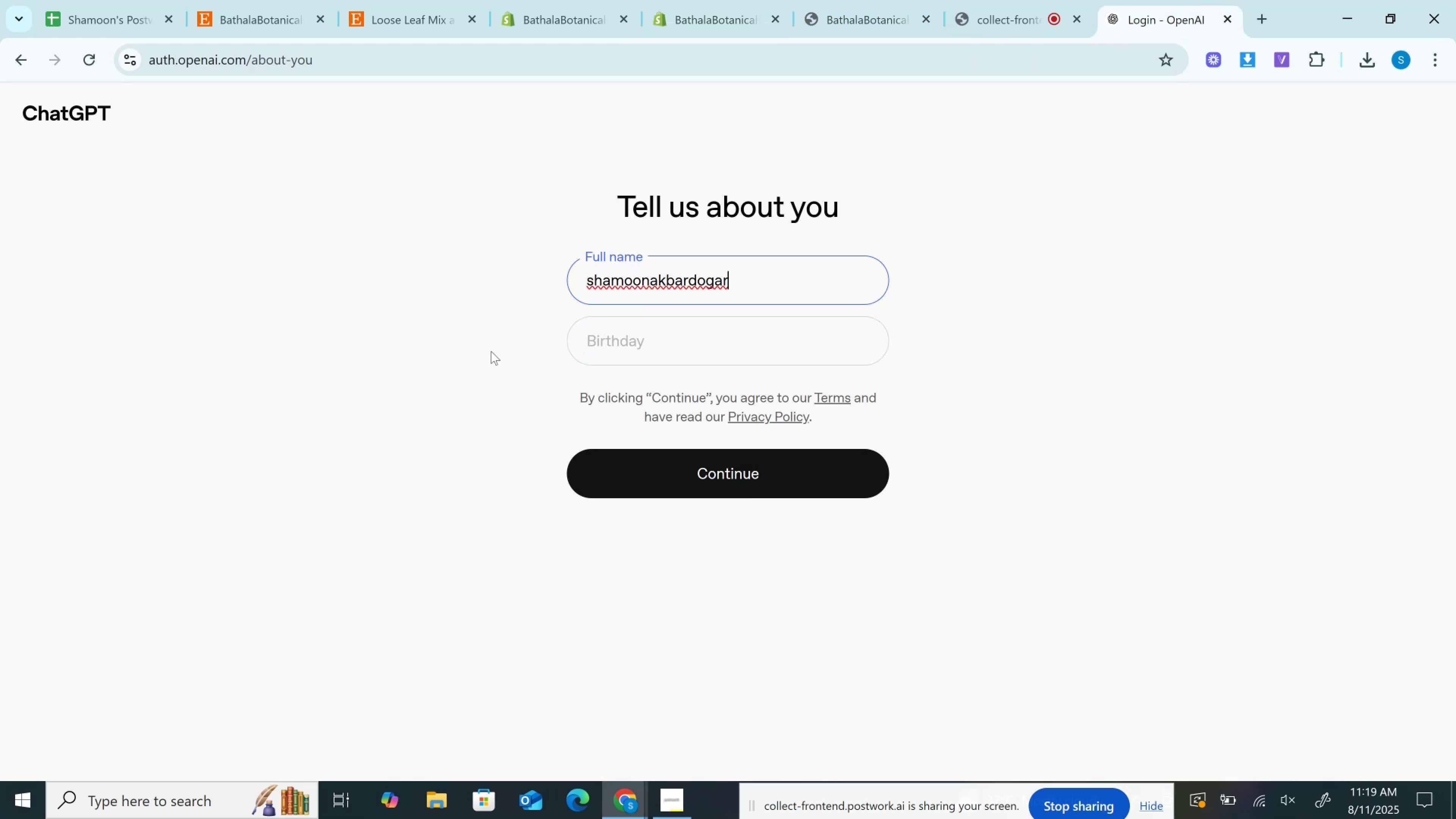 
left_click([713, 334])
 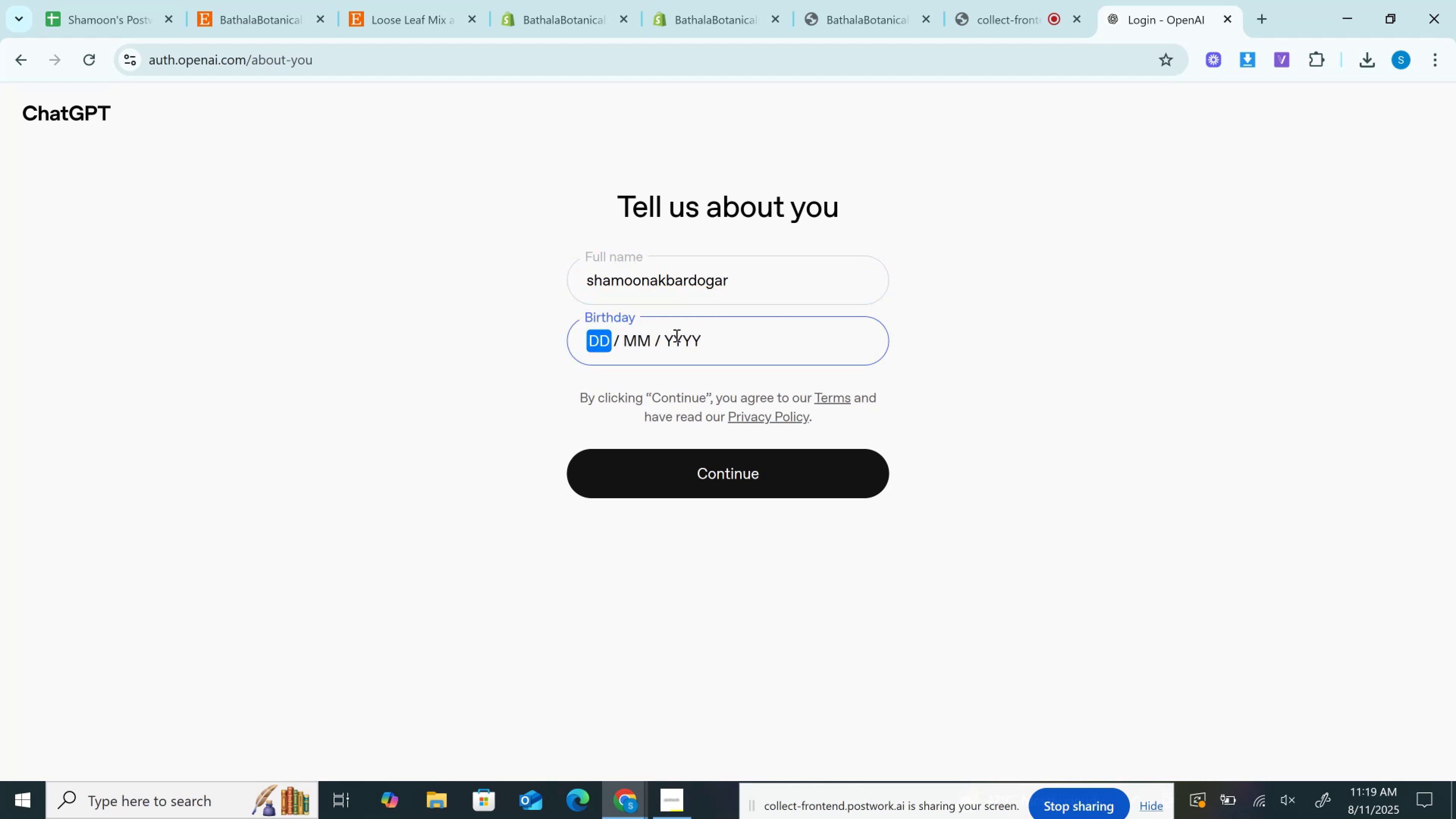 
type(1010)
 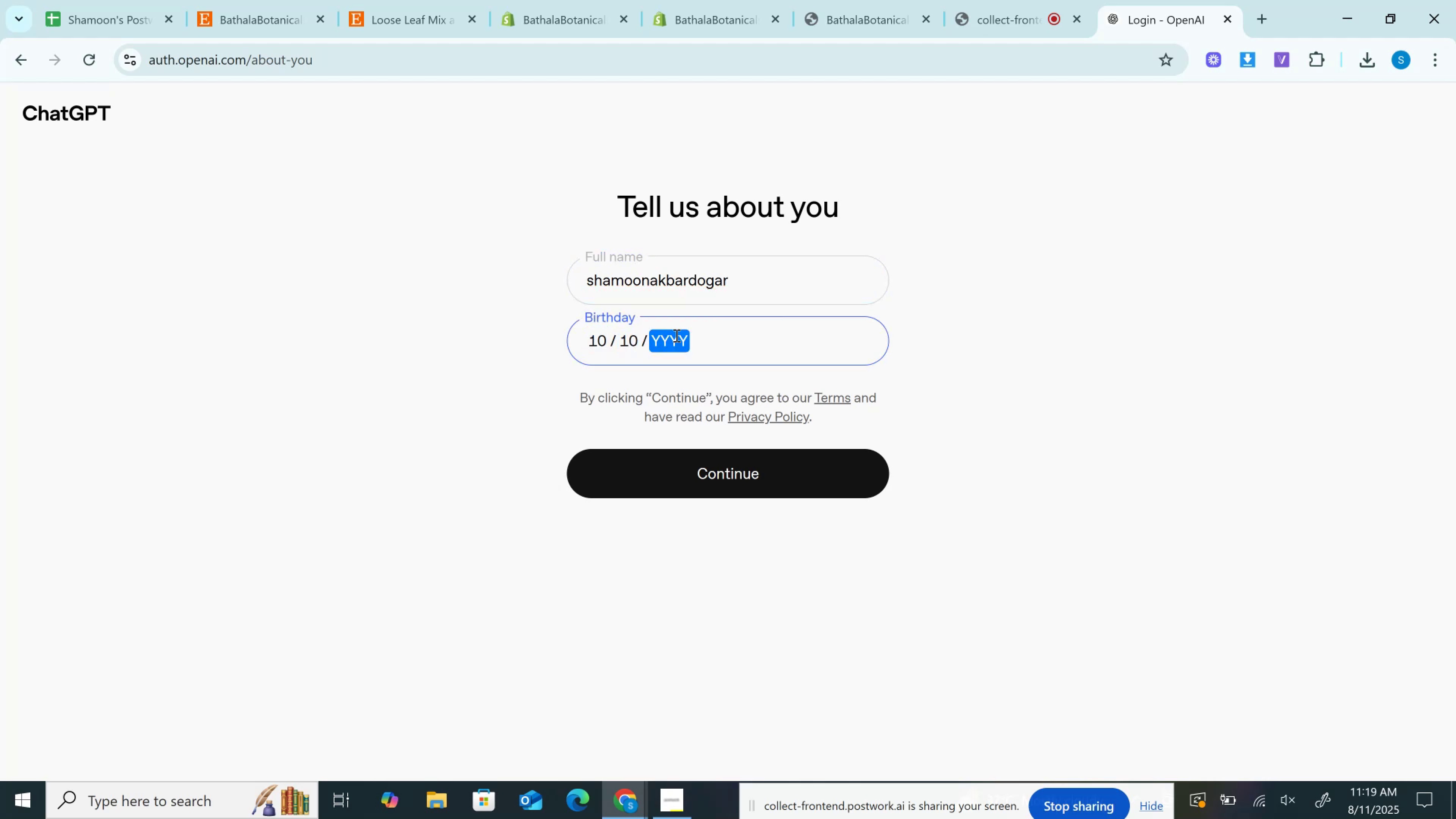 
type(1995)
 